 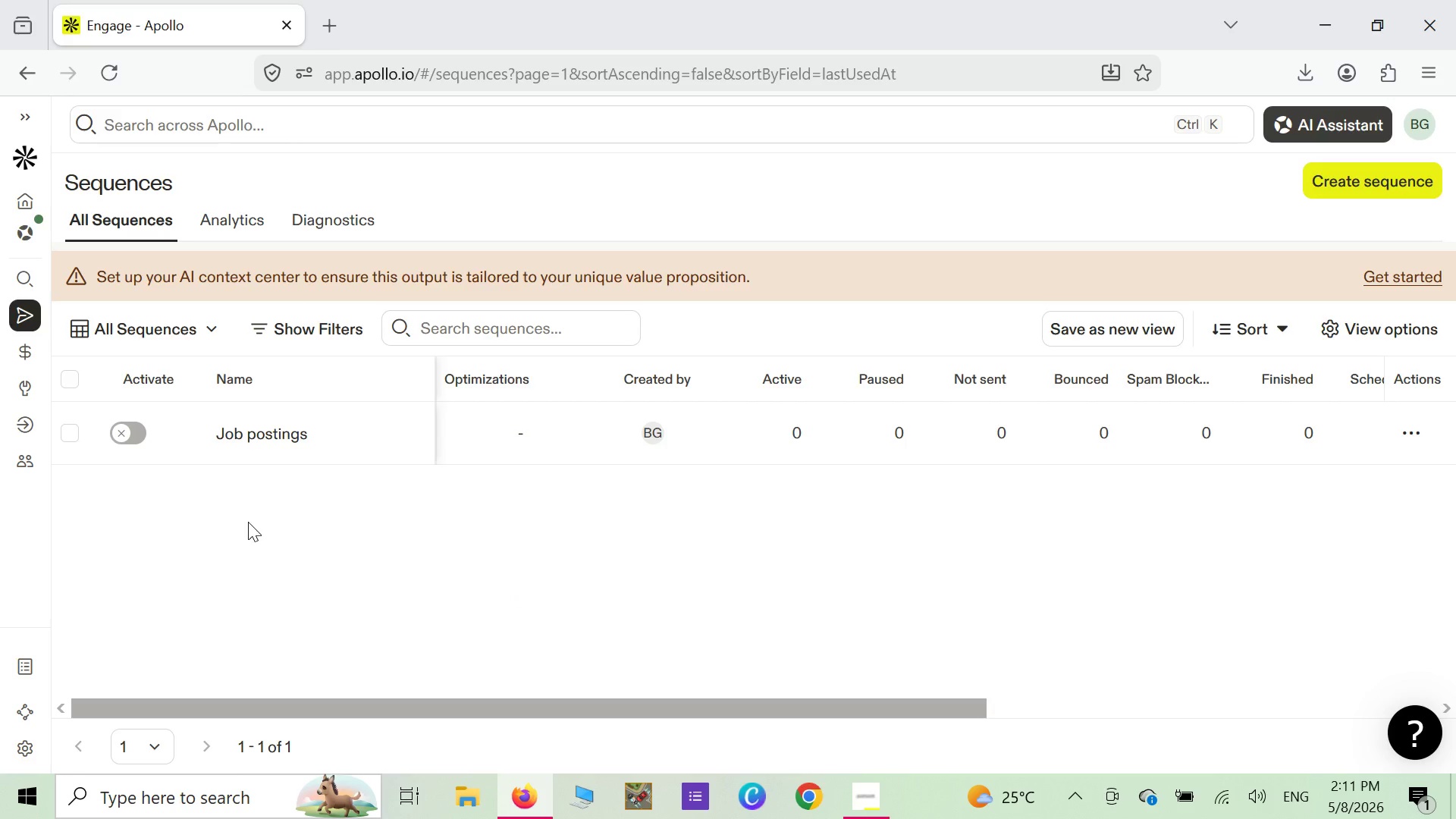 
left_click([1356, 184])
 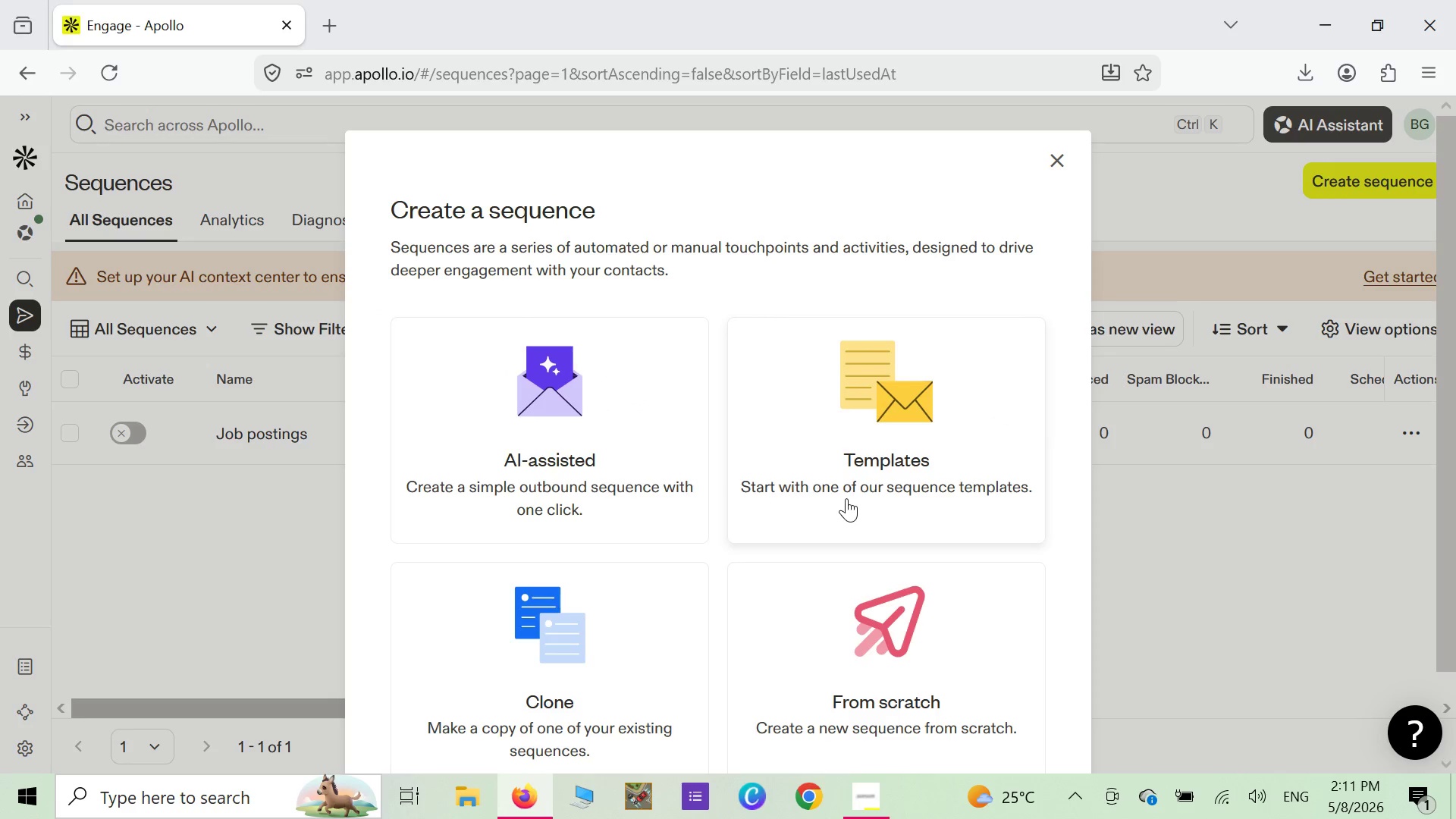 
scroll: coordinate [844, 497], scroll_direction: down, amount: 2.0
 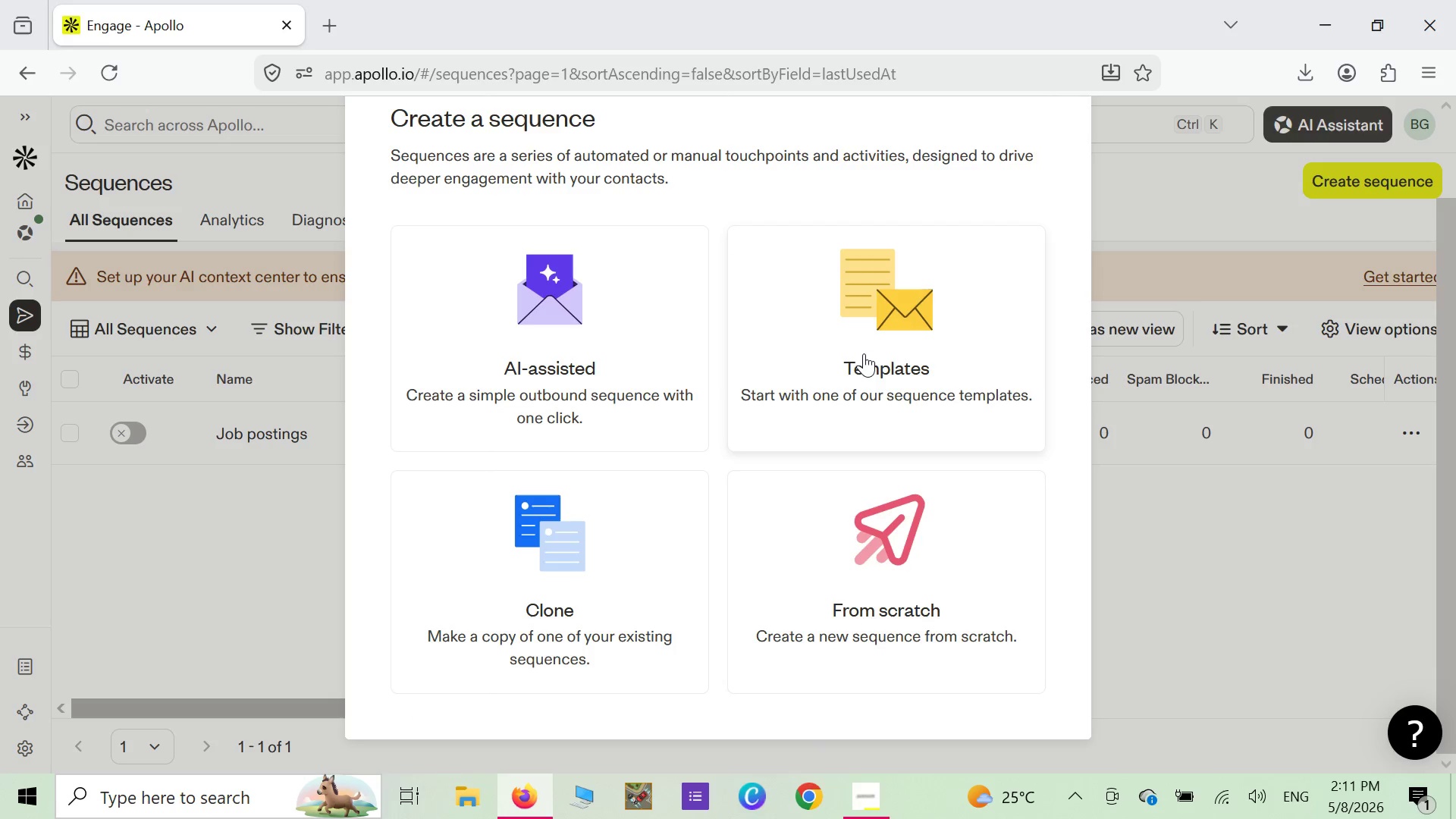 
left_click([864, 353])
 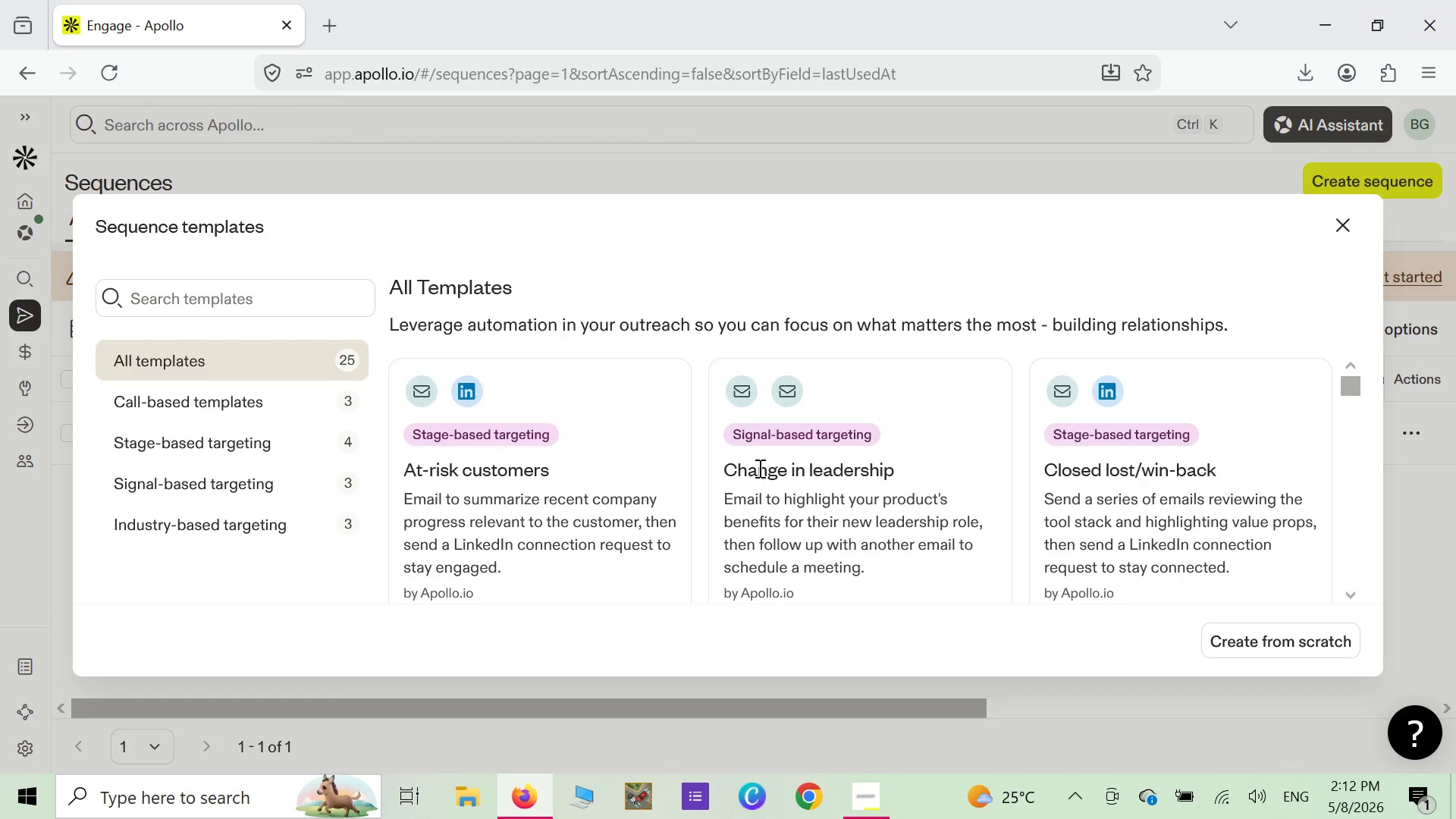 
wait(6.56)
 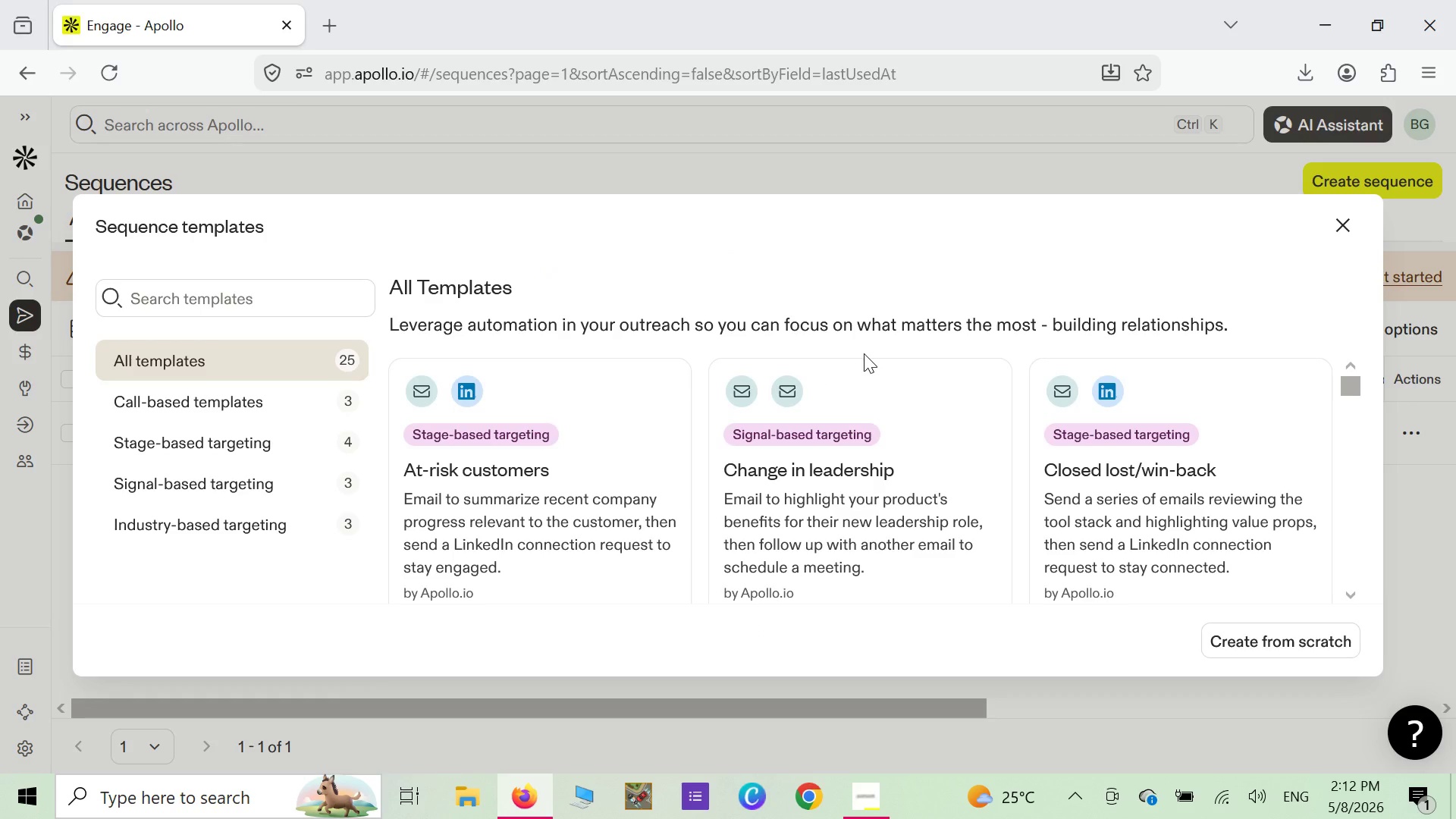 
scroll: coordinate [811, 523], scroll_direction: down, amount: 4.0
 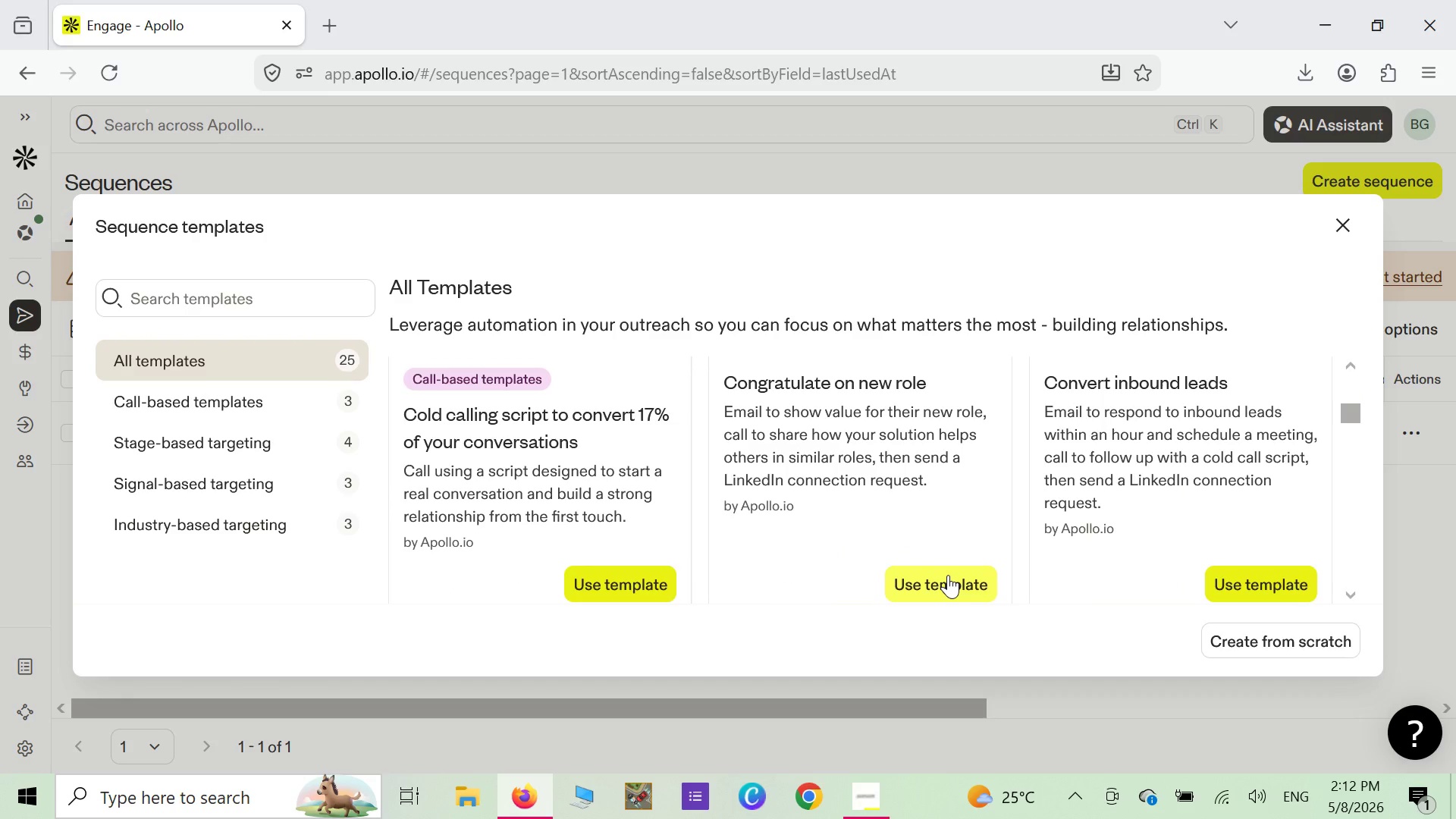 
left_click([948, 575])
 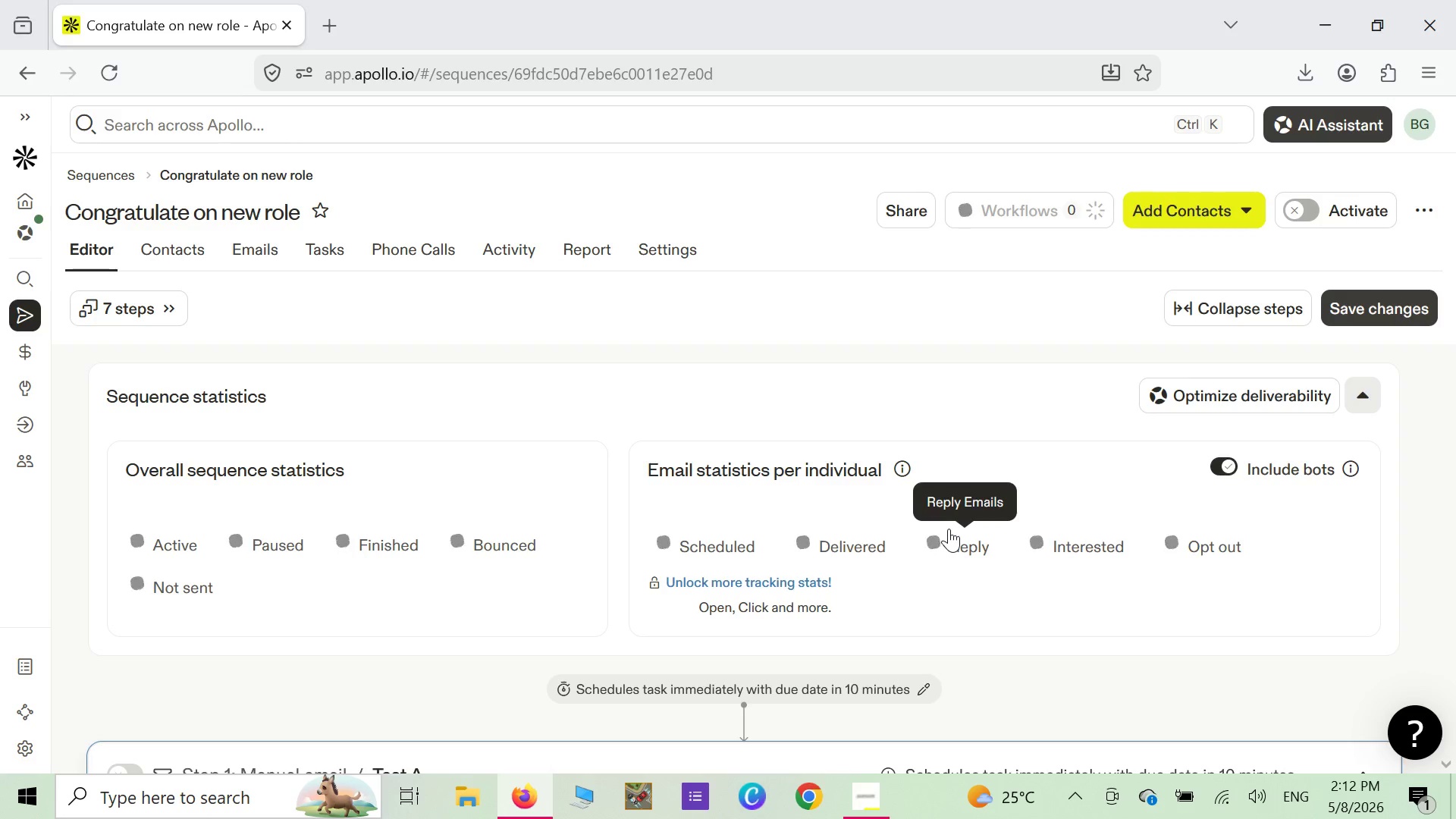 
wait(16.81)
 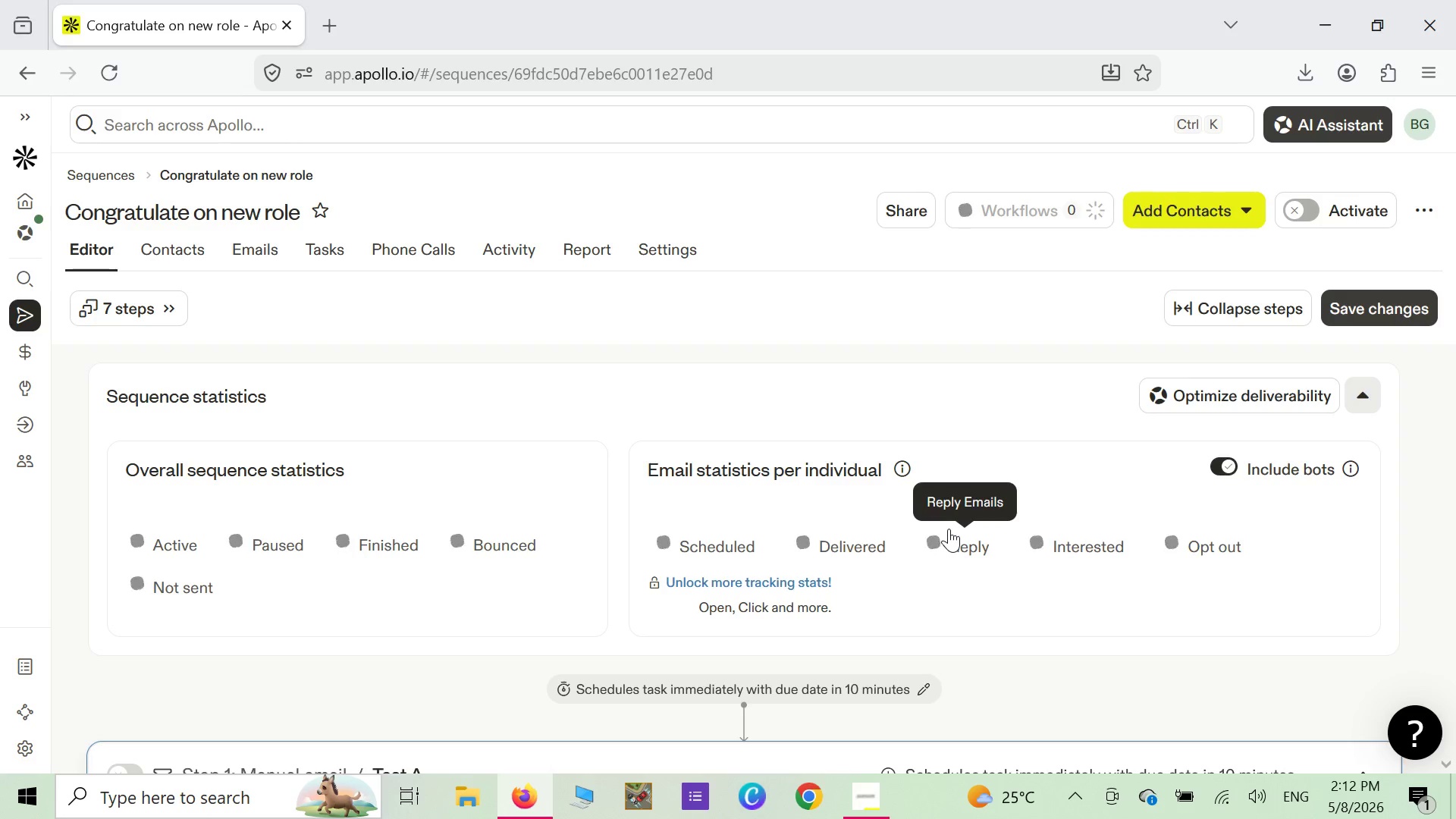 
scroll: coordinate [572, 516], scroll_direction: none, amount: 0.0
 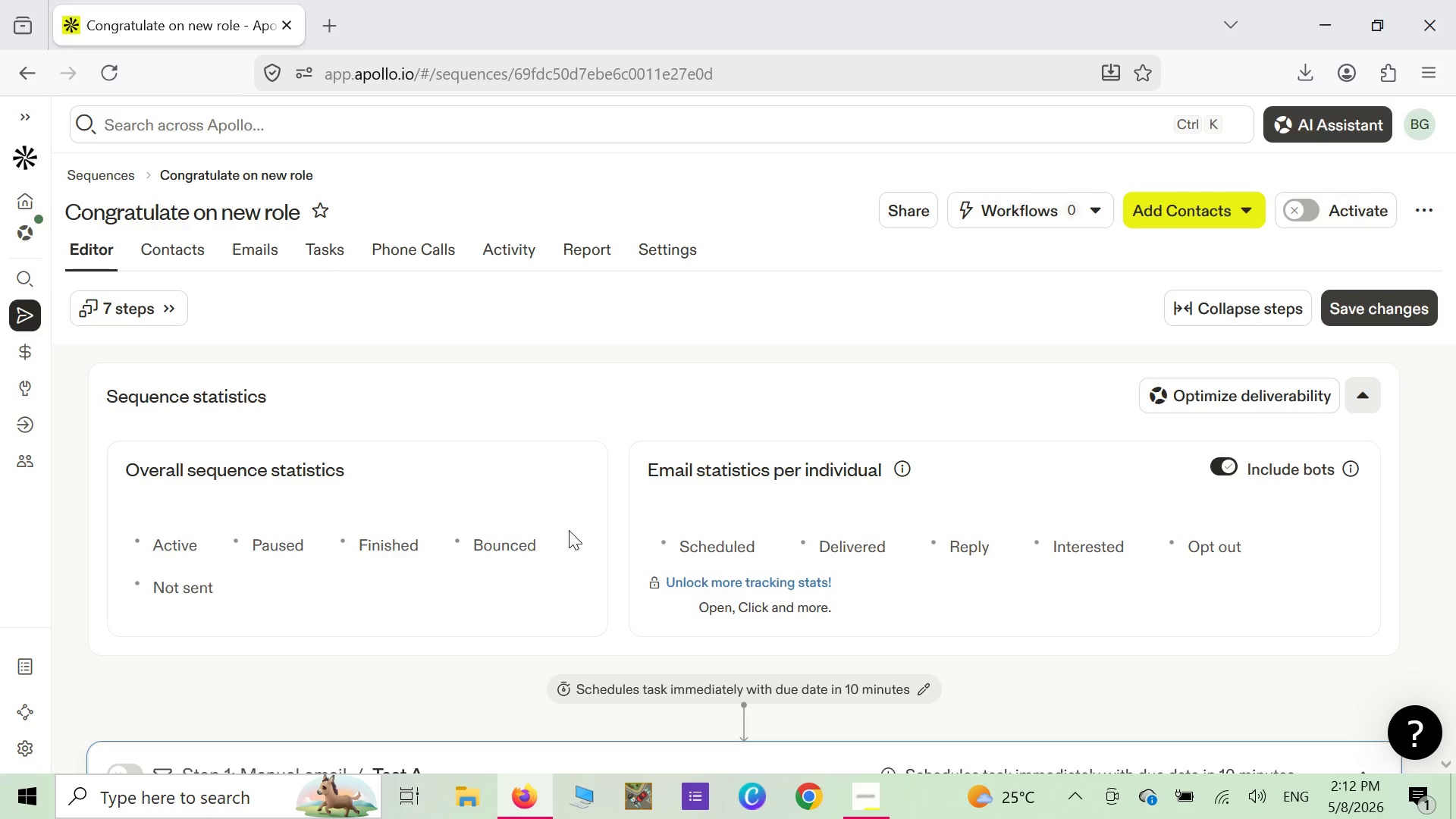 
scroll: coordinate [676, 577], scroll_direction: down, amount: 5.0
 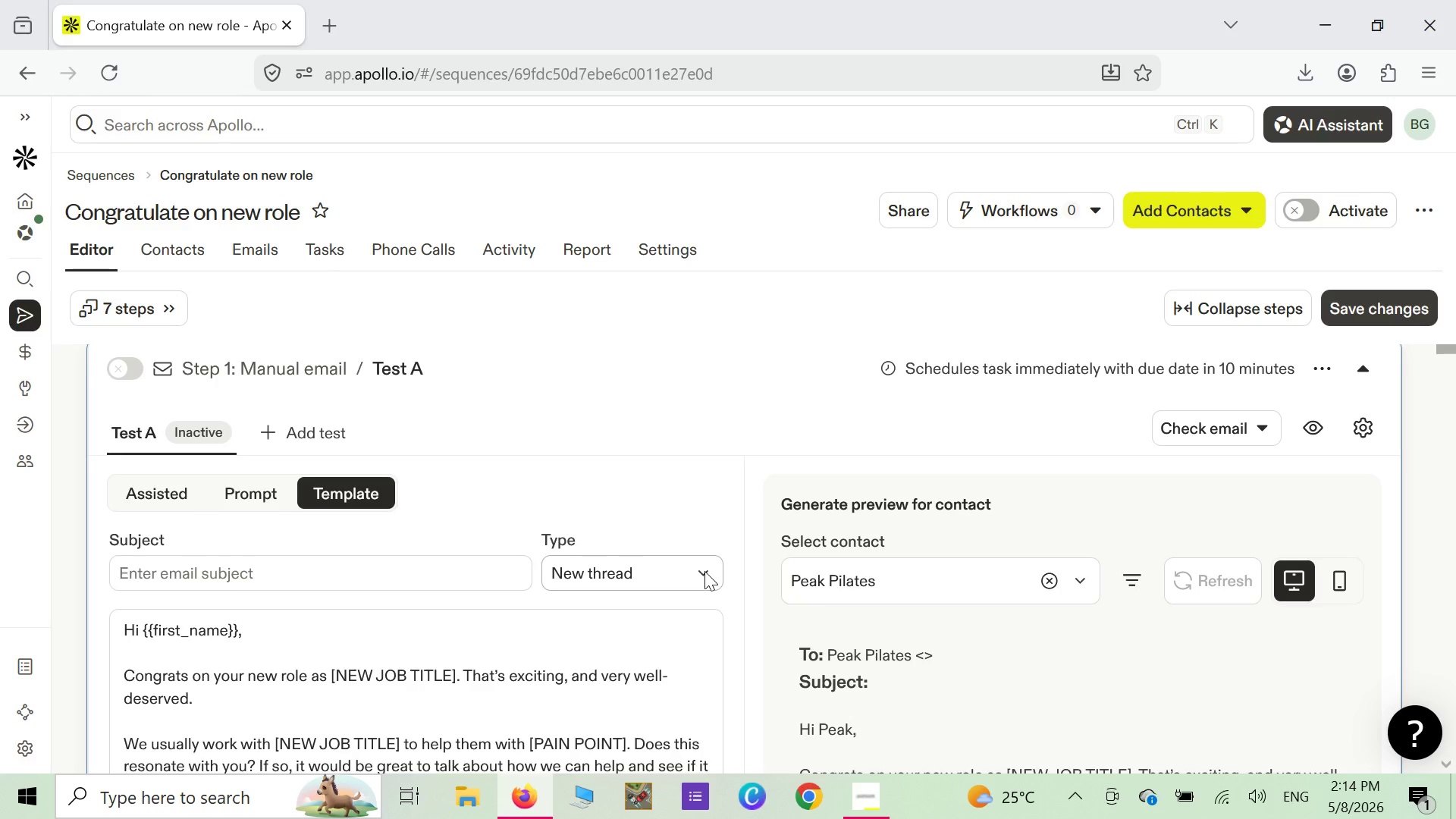 
wait(97.97)
 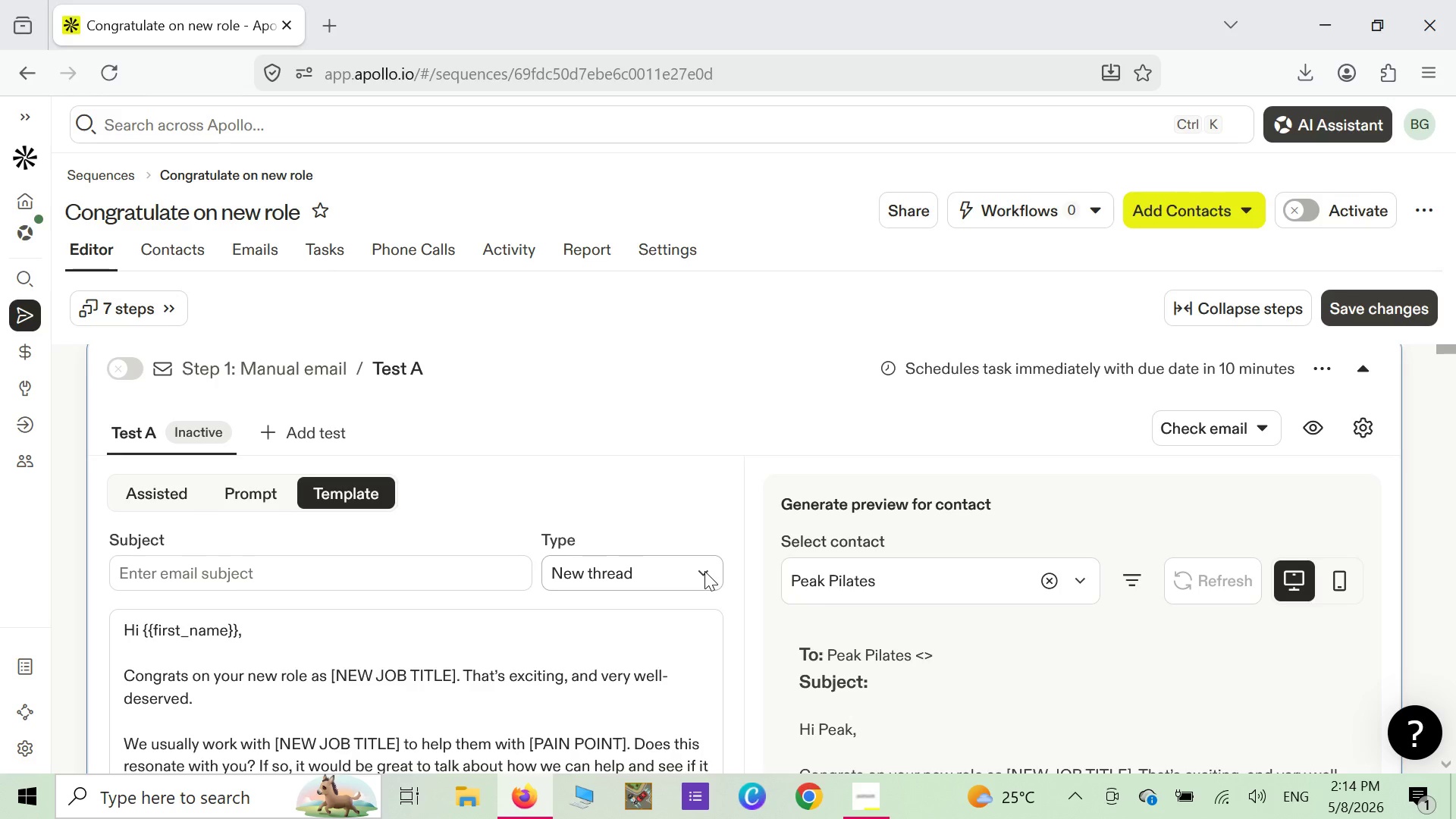 
scroll: coordinate [306, 588], scroll_direction: up, amount: 3.0
 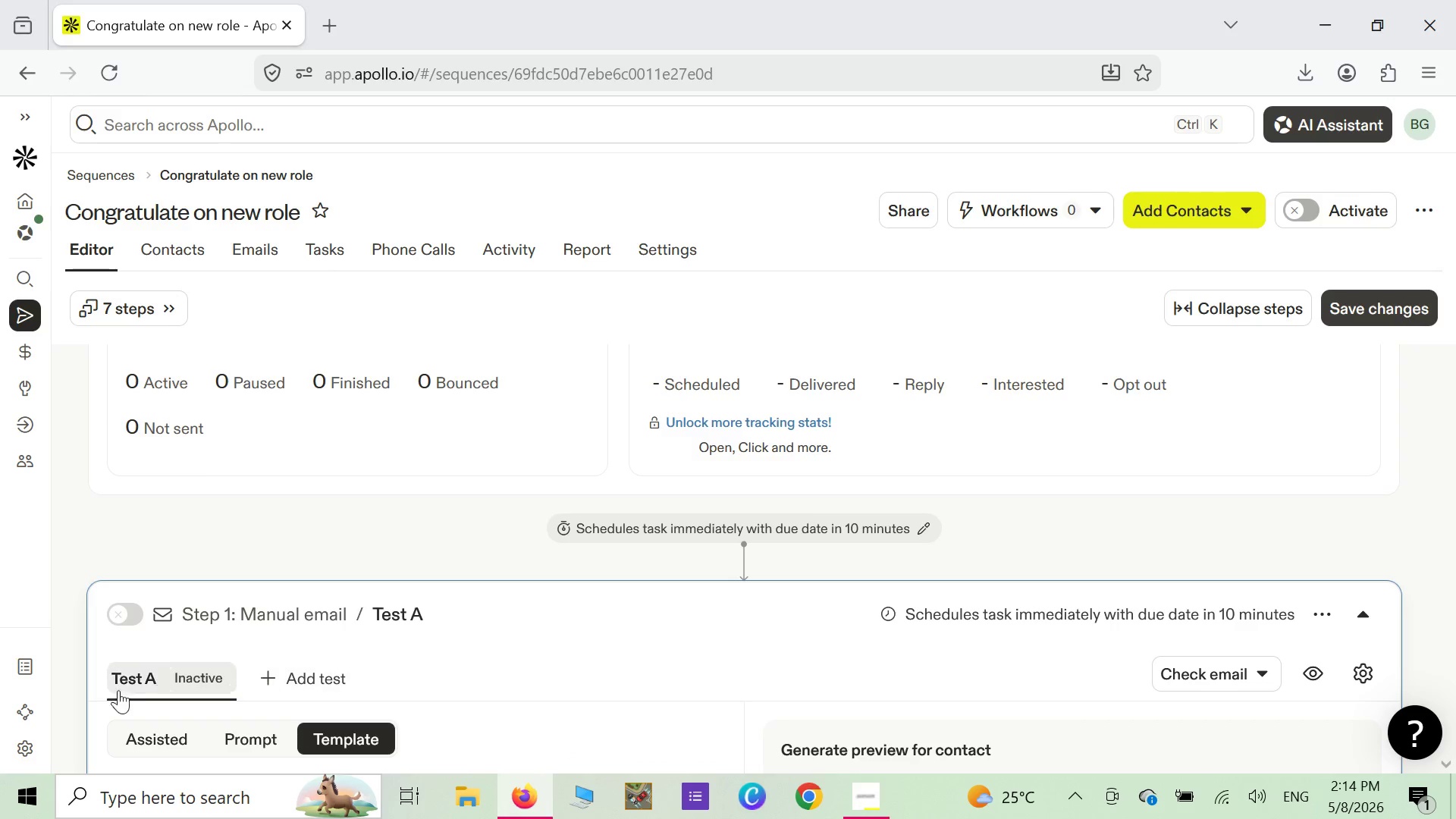 
scroll: coordinate [186, 665], scroll_direction: down, amount: 2.0
 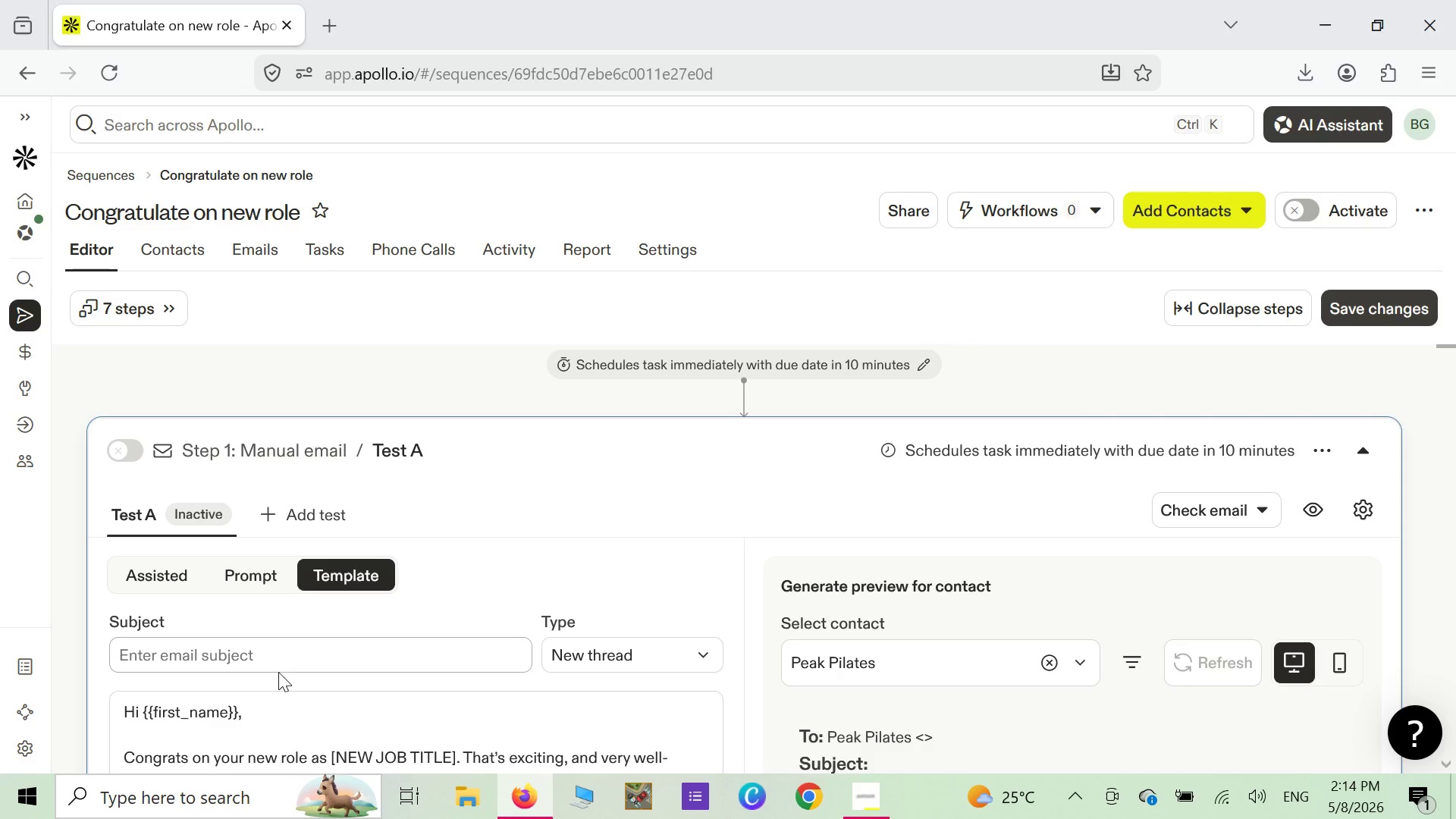 
wait(10.85)
 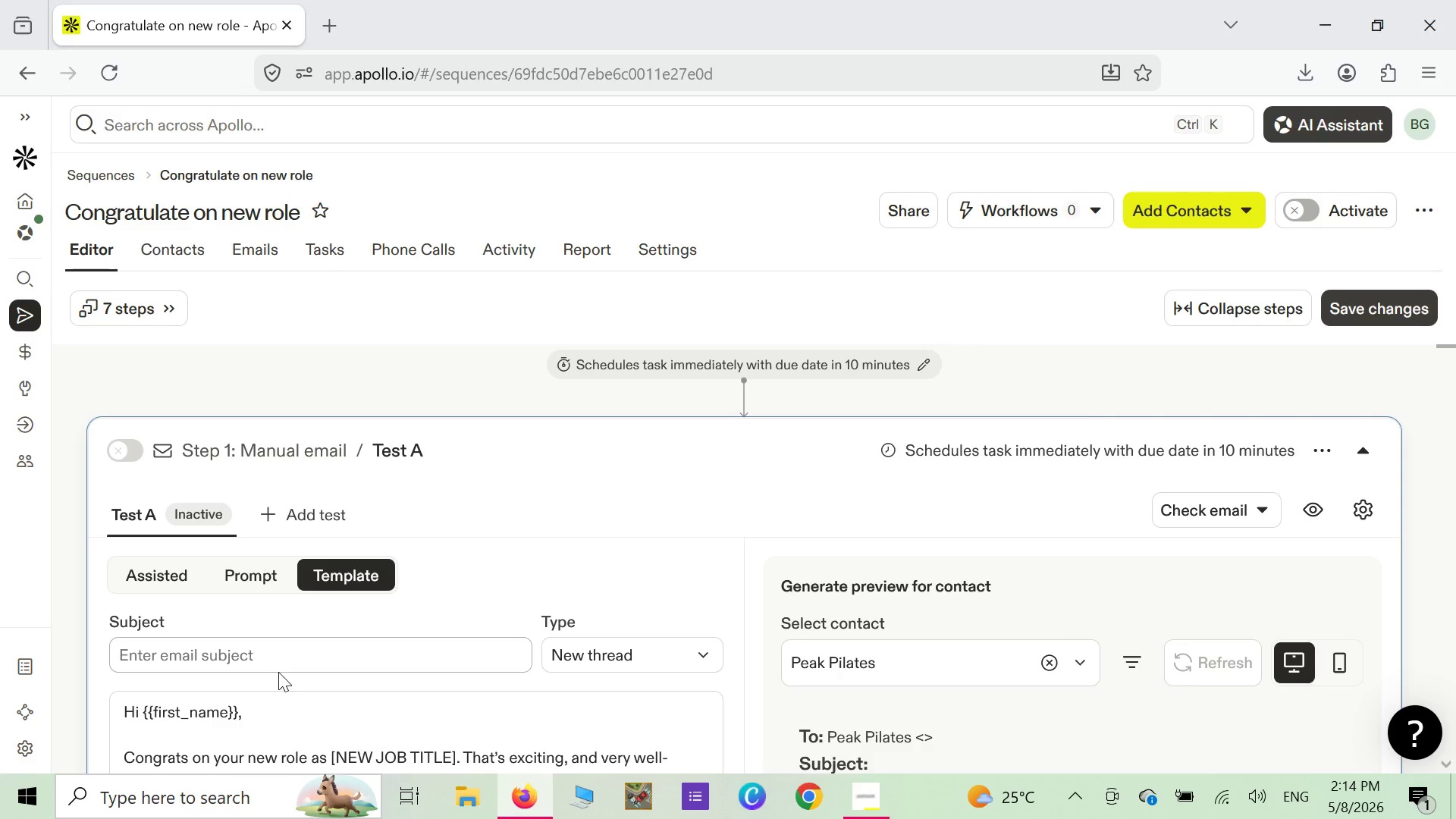 
scroll: coordinate [283, 655], scroll_direction: down, amount: 2.0
 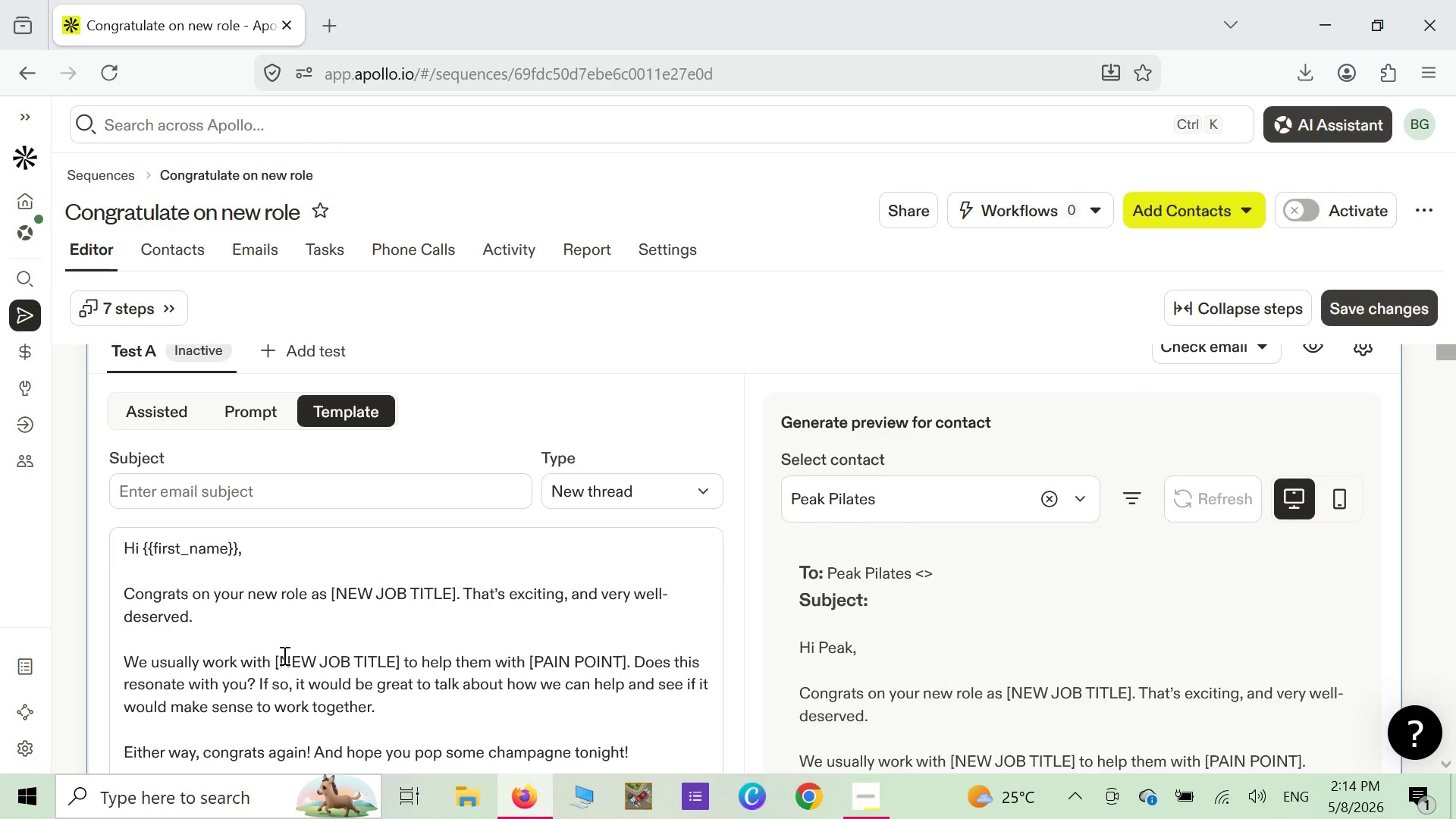 
scroll: coordinate [283, 655], scroll_direction: up, amount: 2.0
 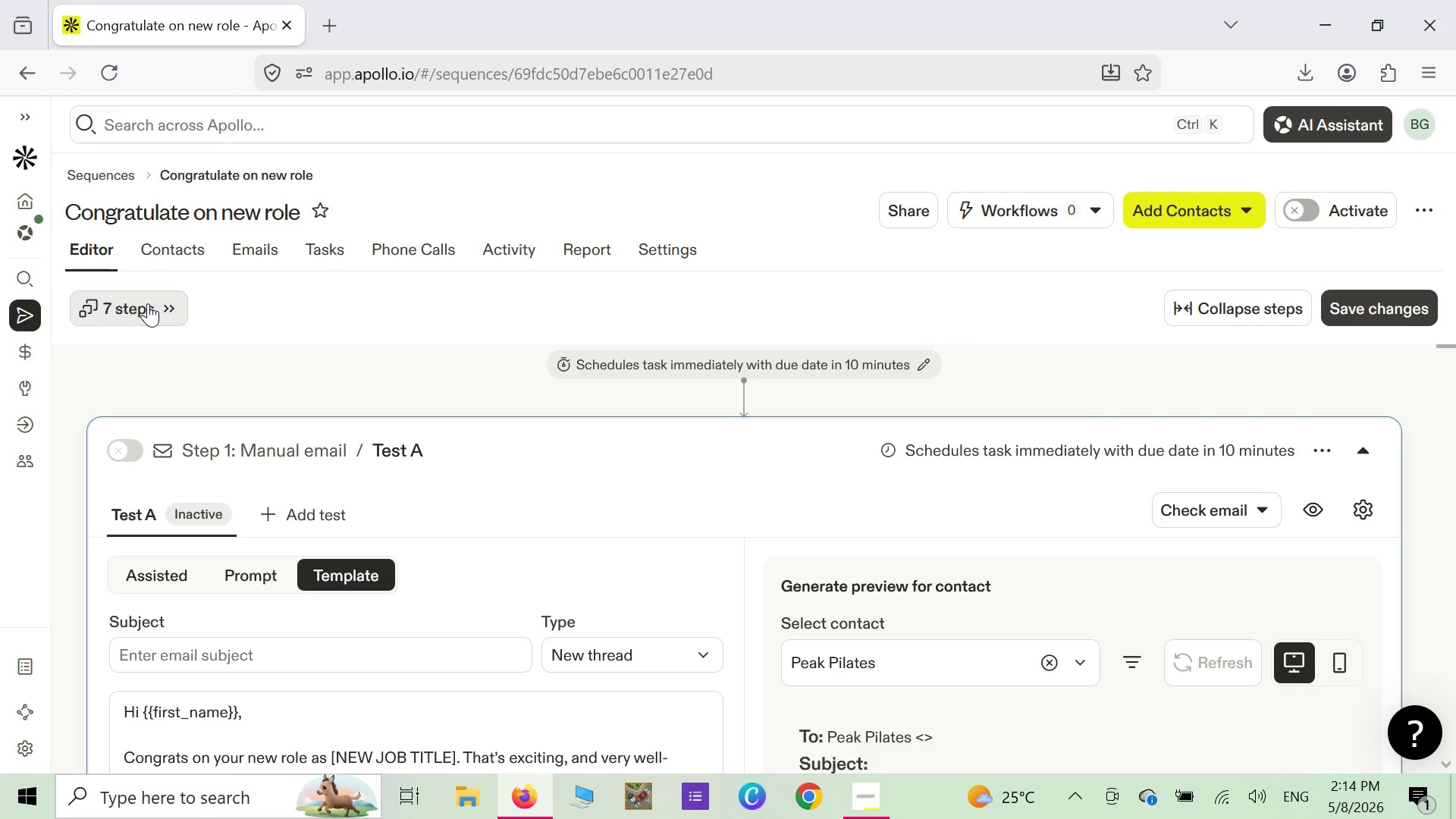 
wait(6.8)
 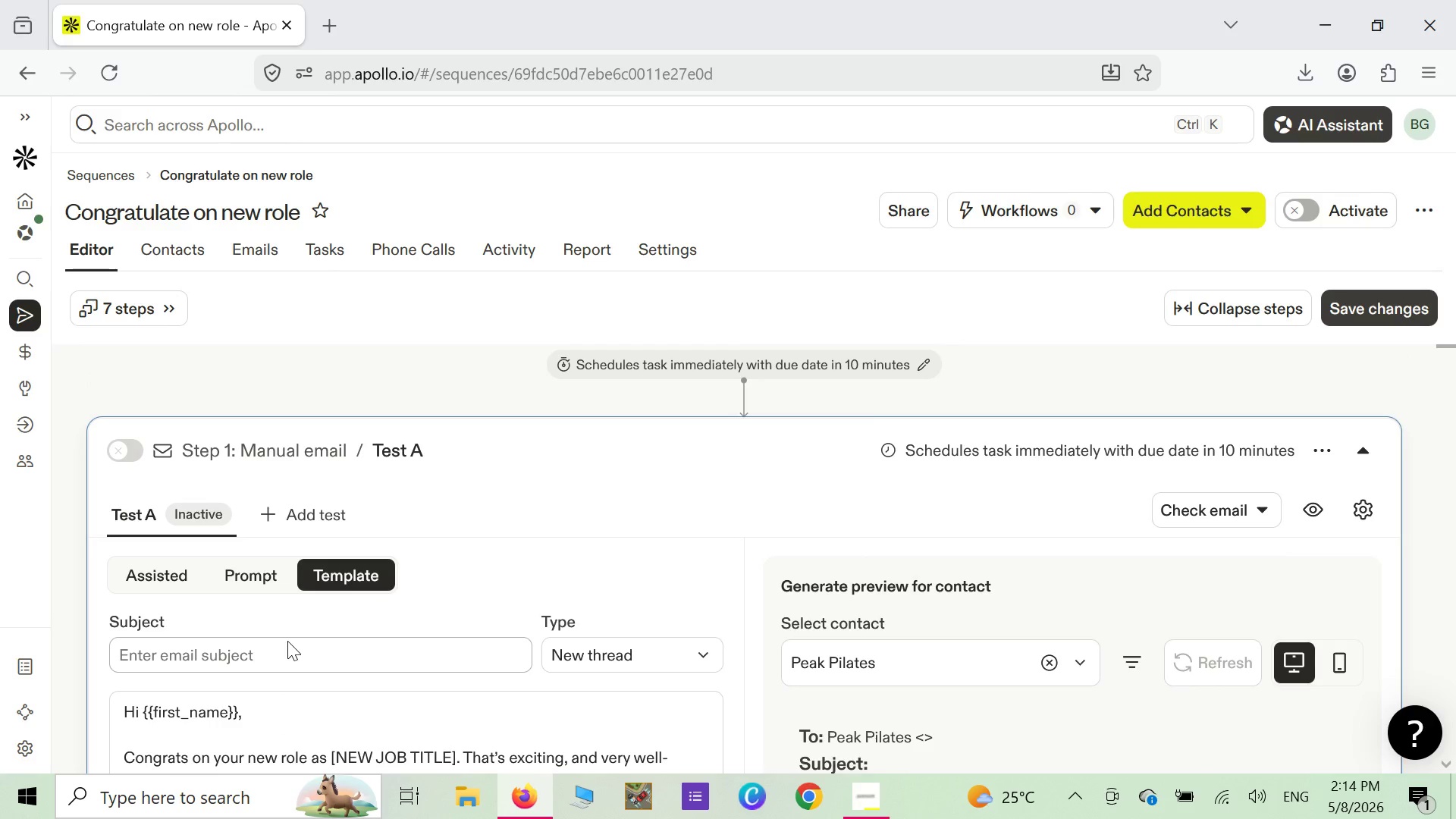 
left_click([180, 318])
 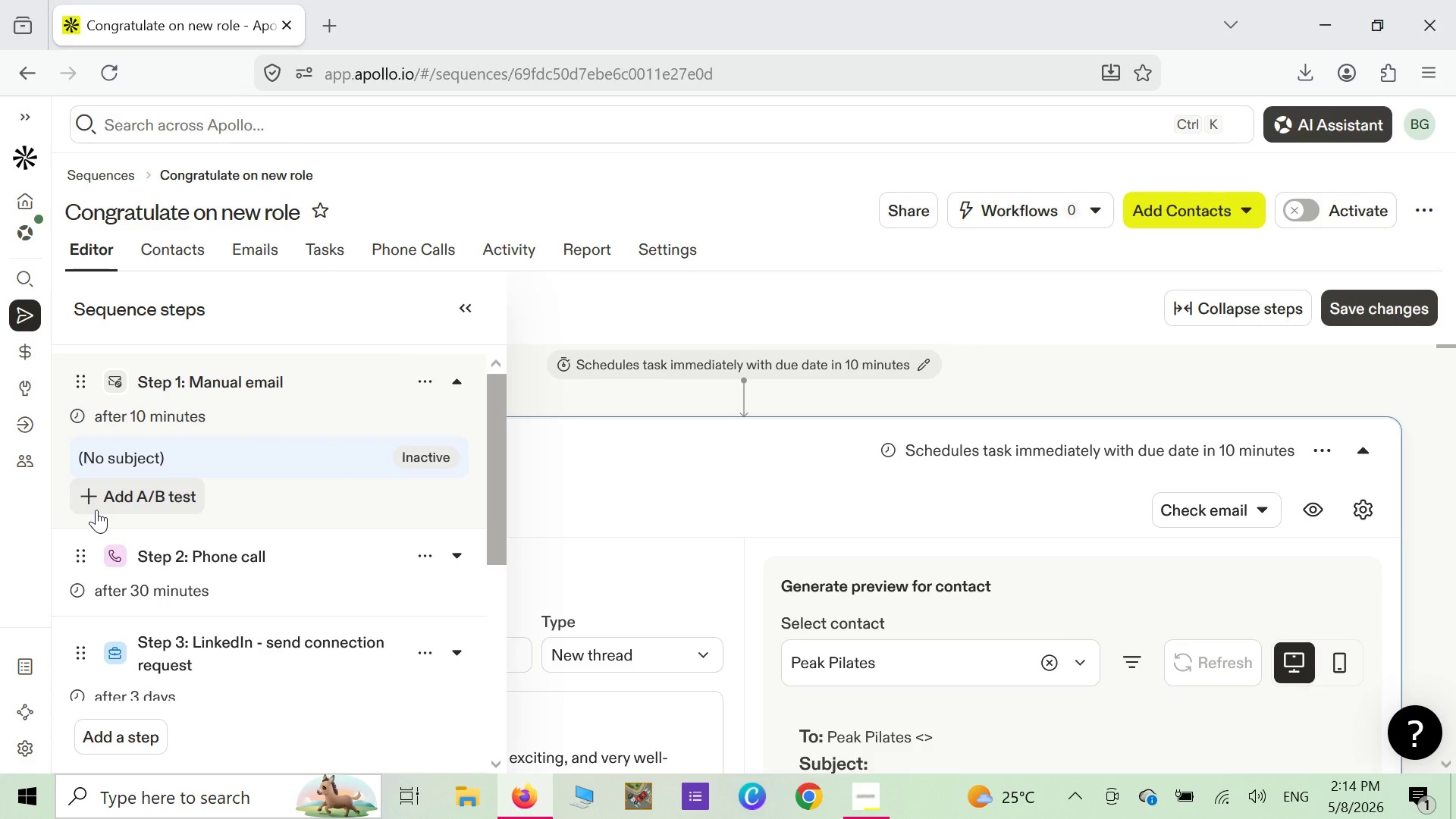 
scroll: coordinate [97, 517], scroll_direction: down, amount: 13.0
 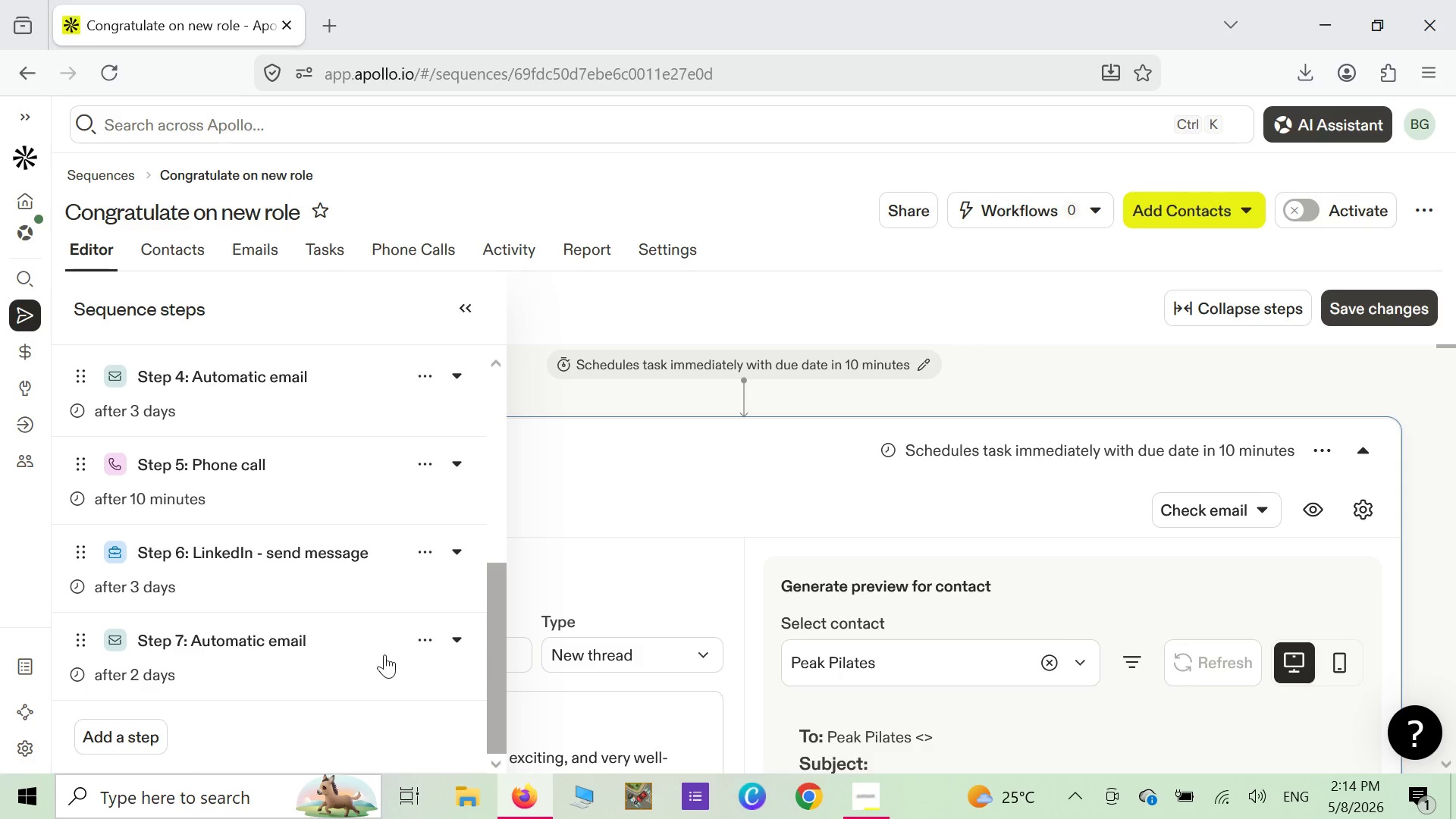 
left_click([422, 641])
 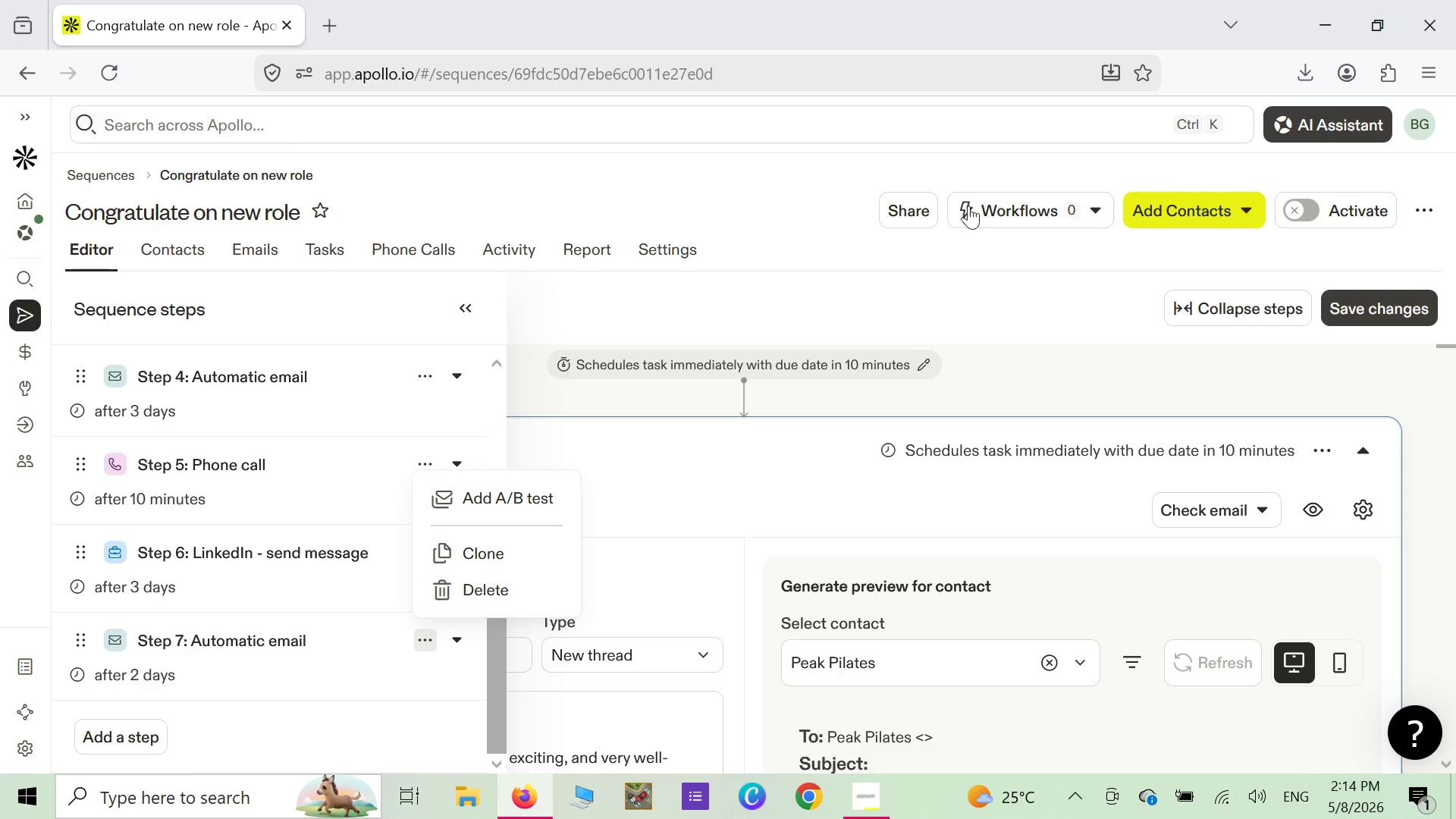 
wait(6.3)
 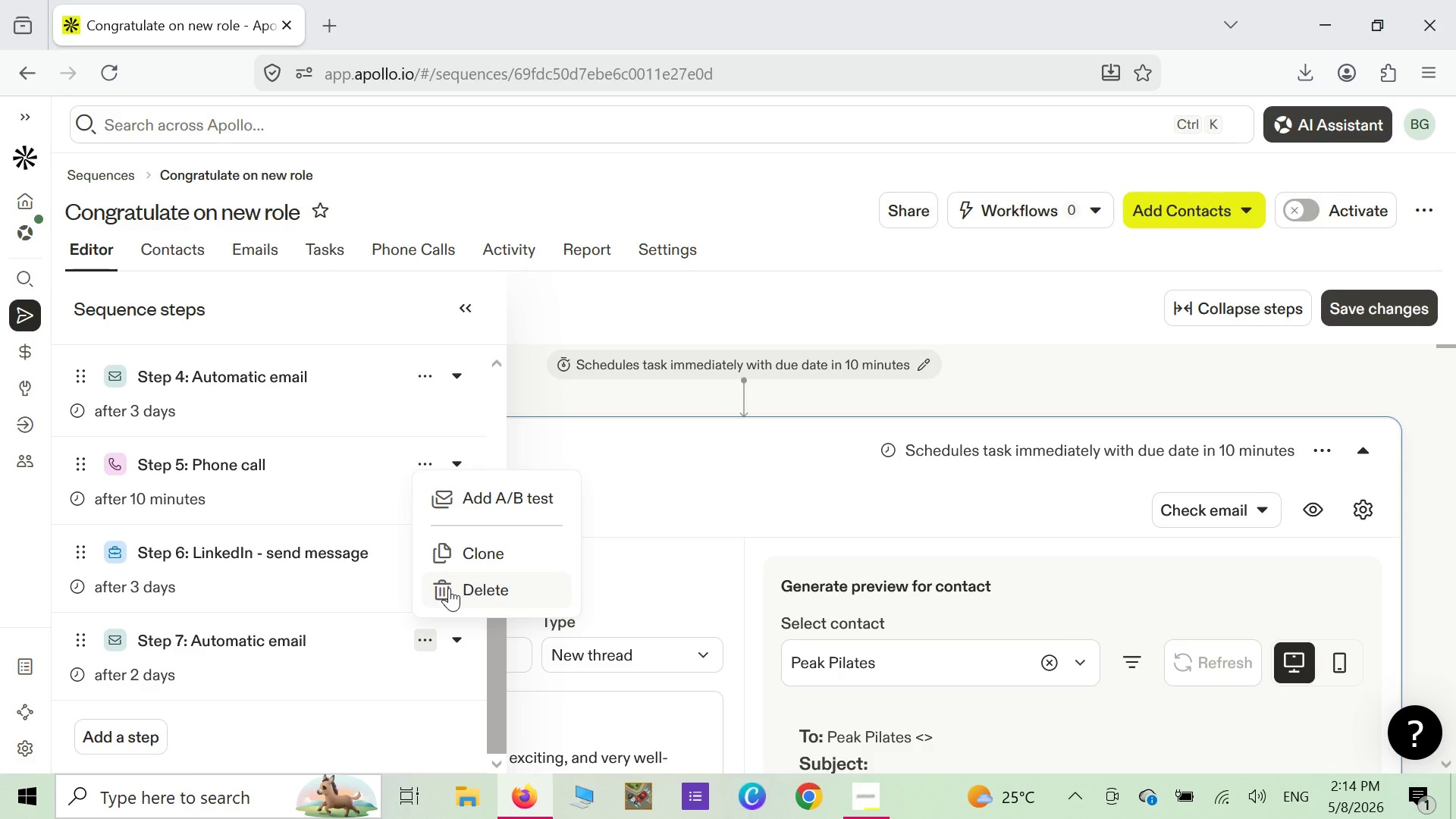 
left_click([974, 309])
 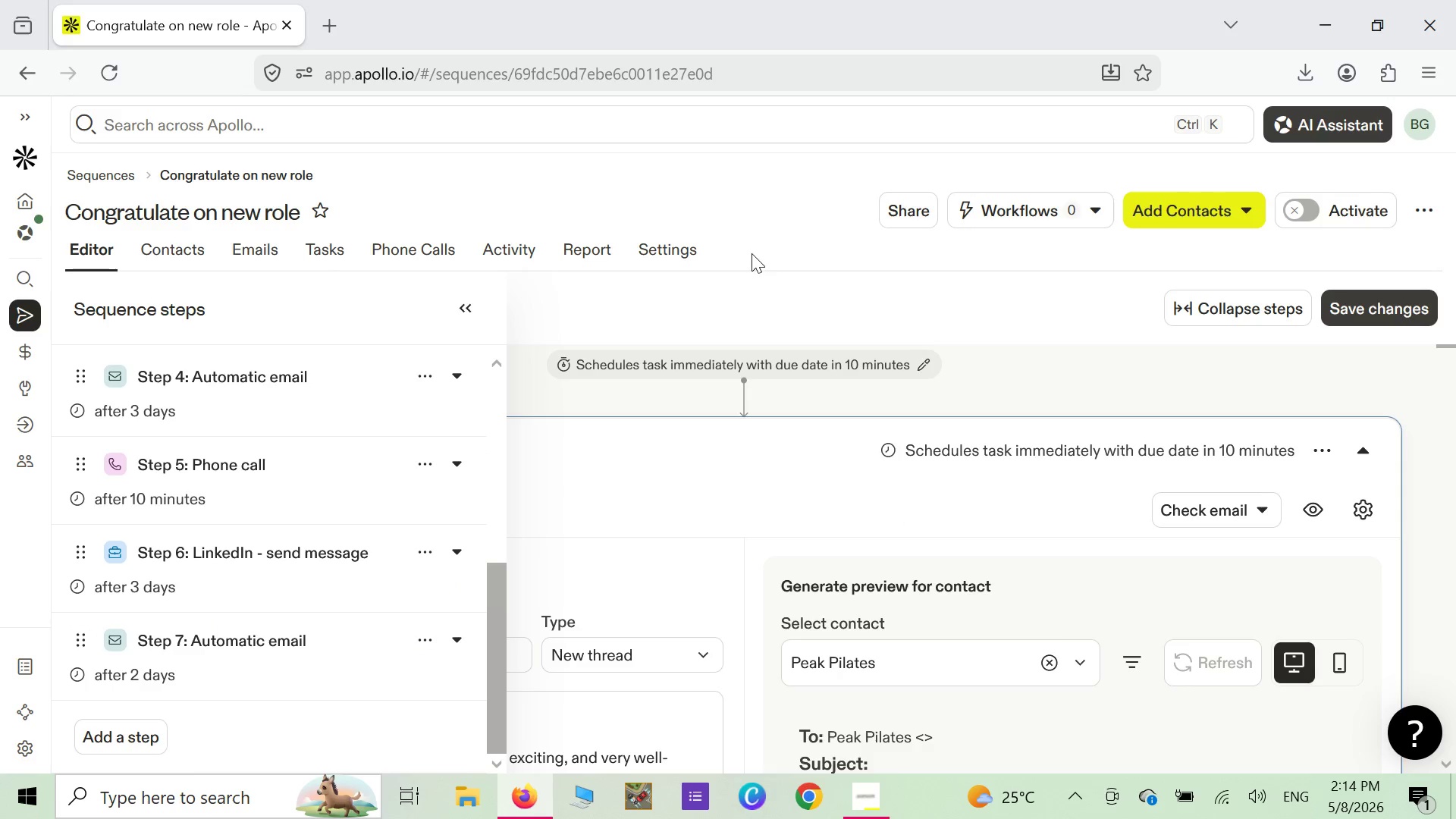 
left_click([760, 327])
 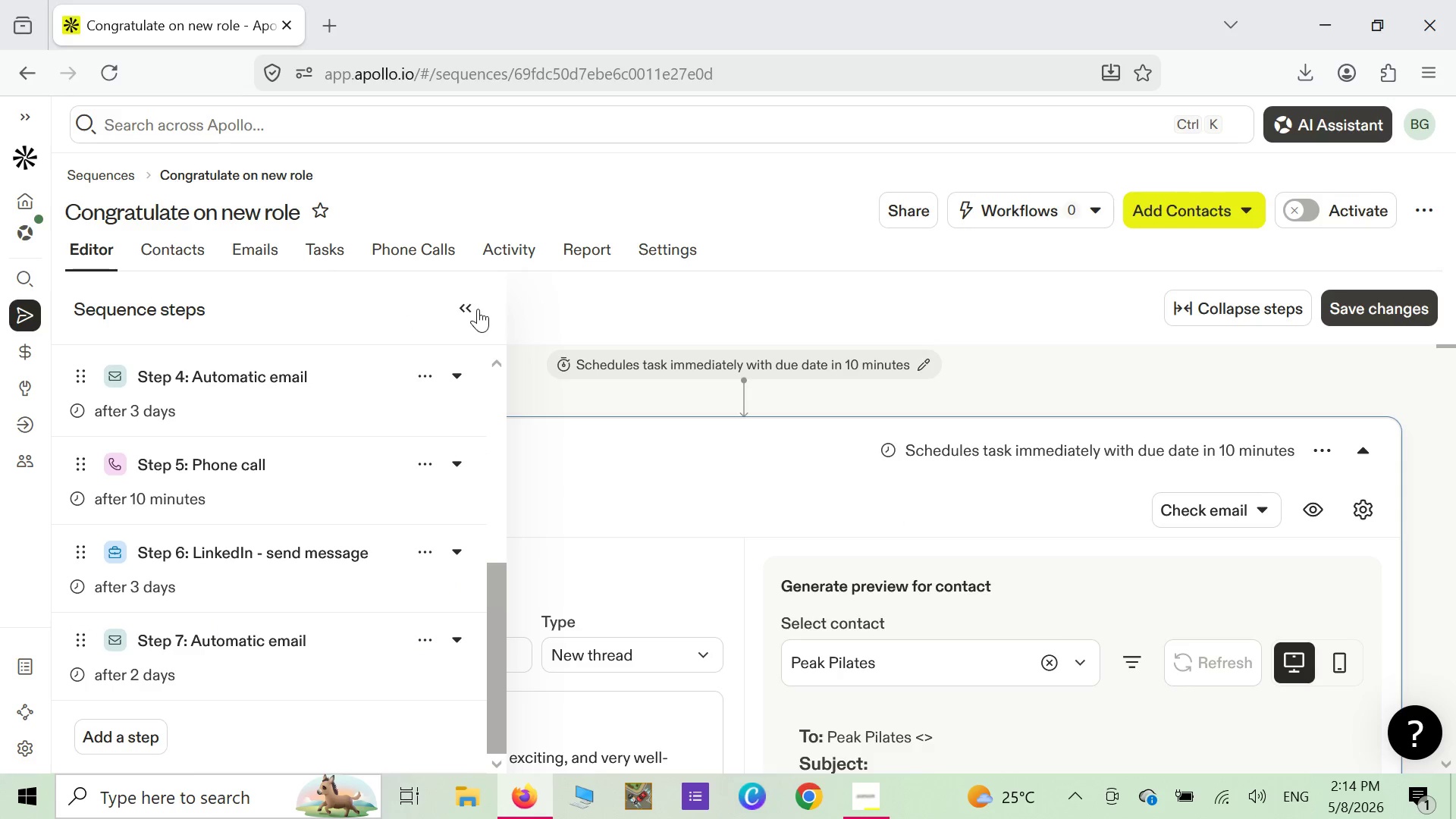 
left_click([478, 309])
 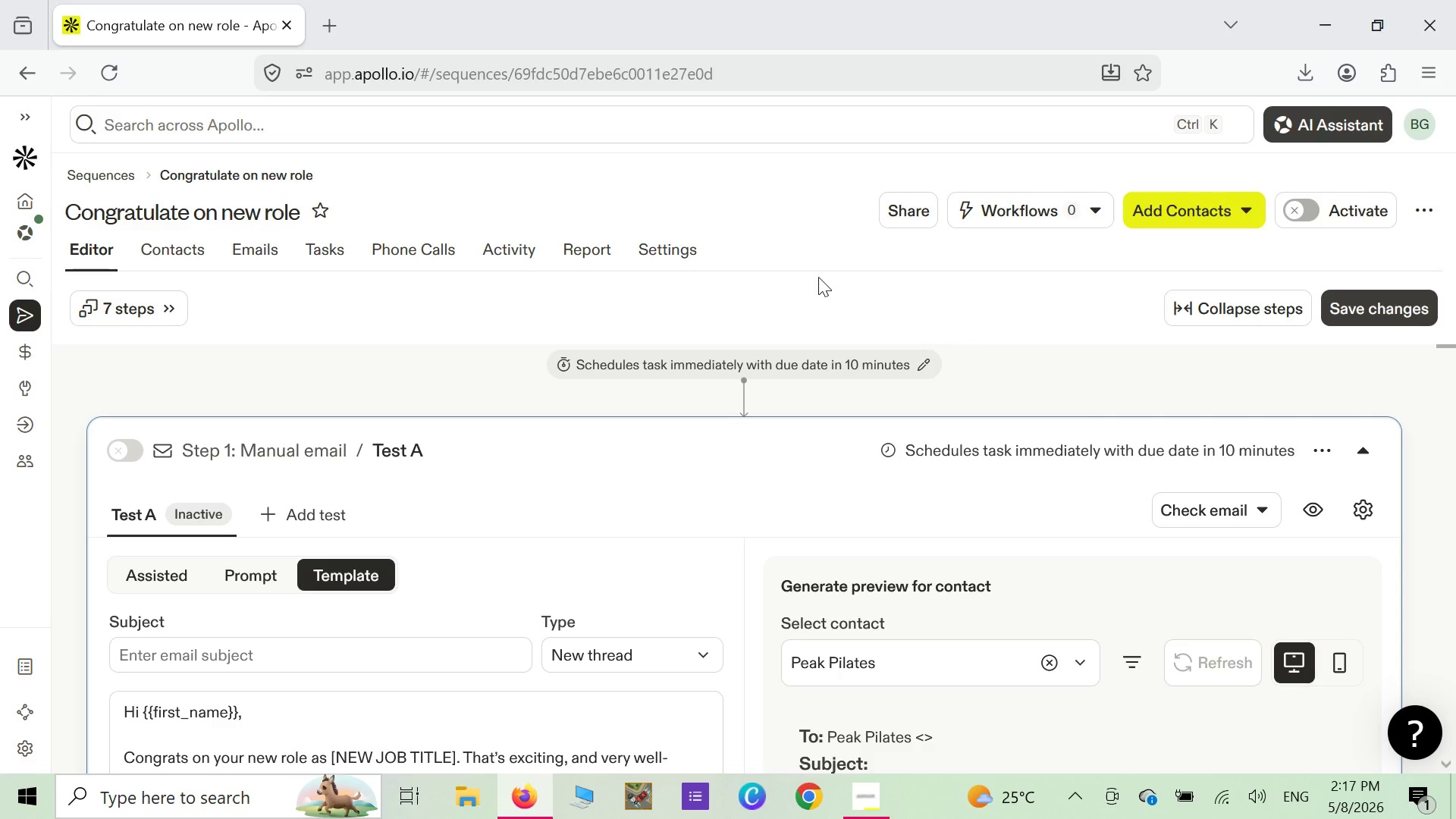 
wait(171.97)
 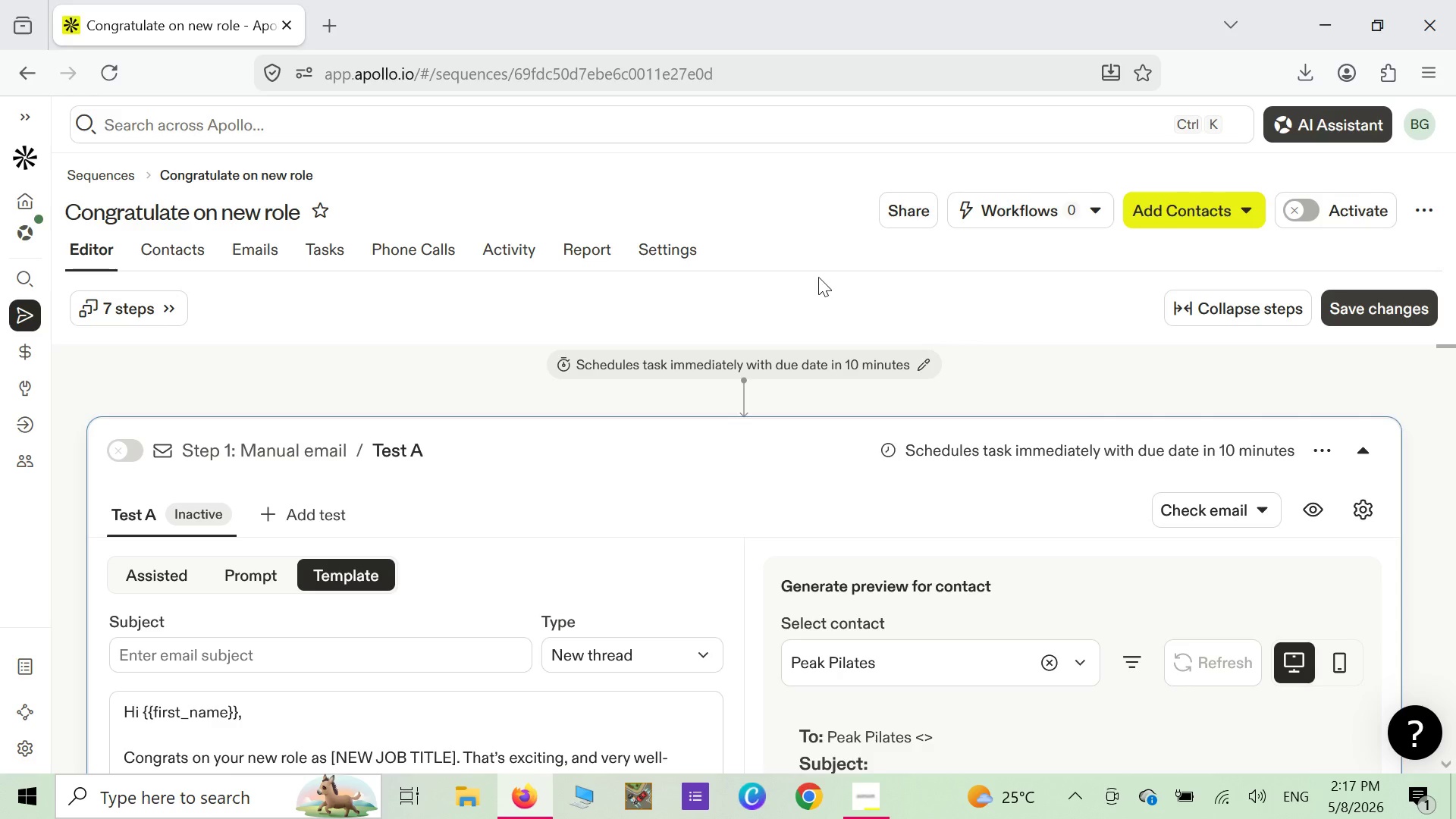 
left_click([335, 646])
 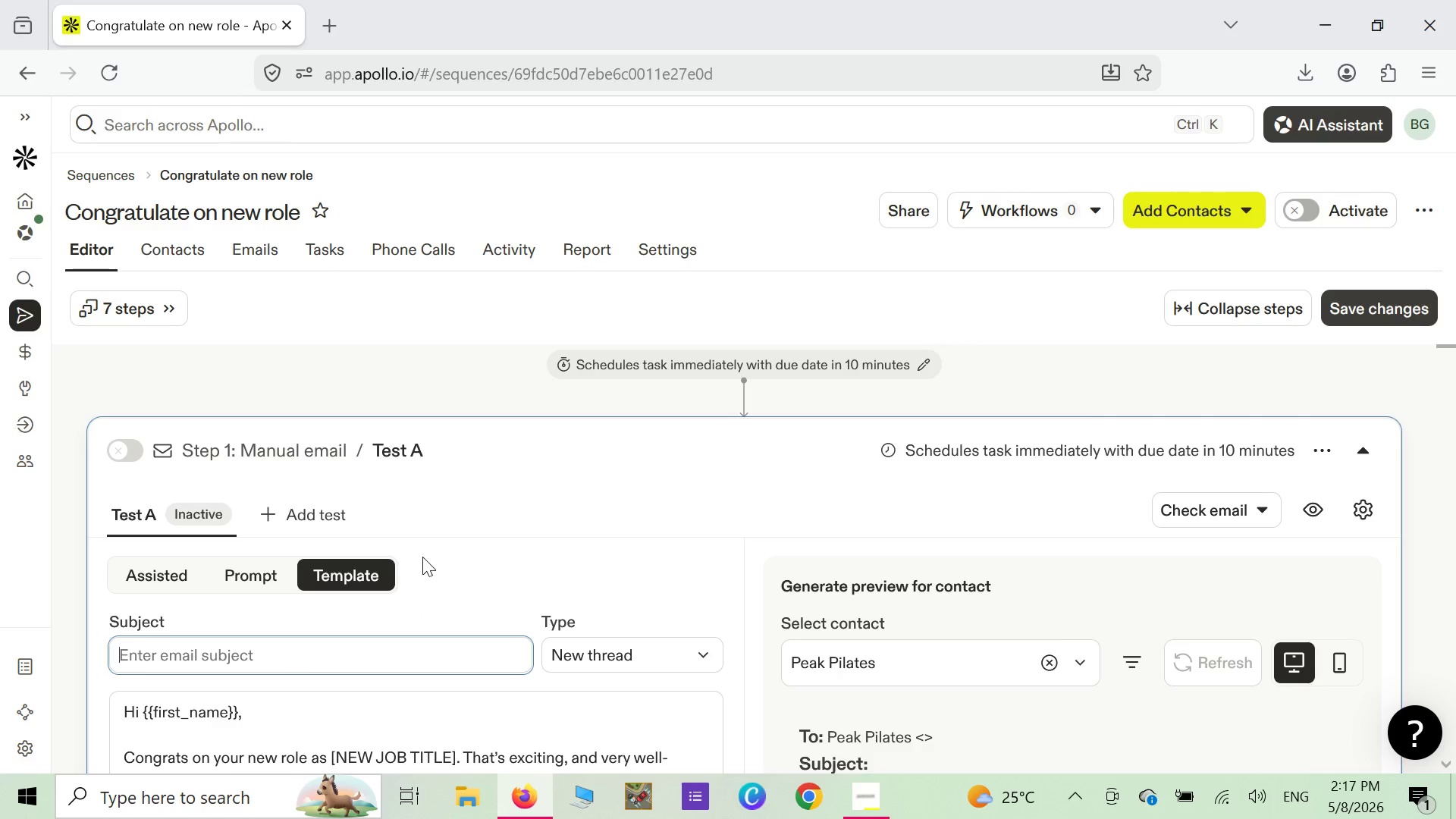 
key(G)
 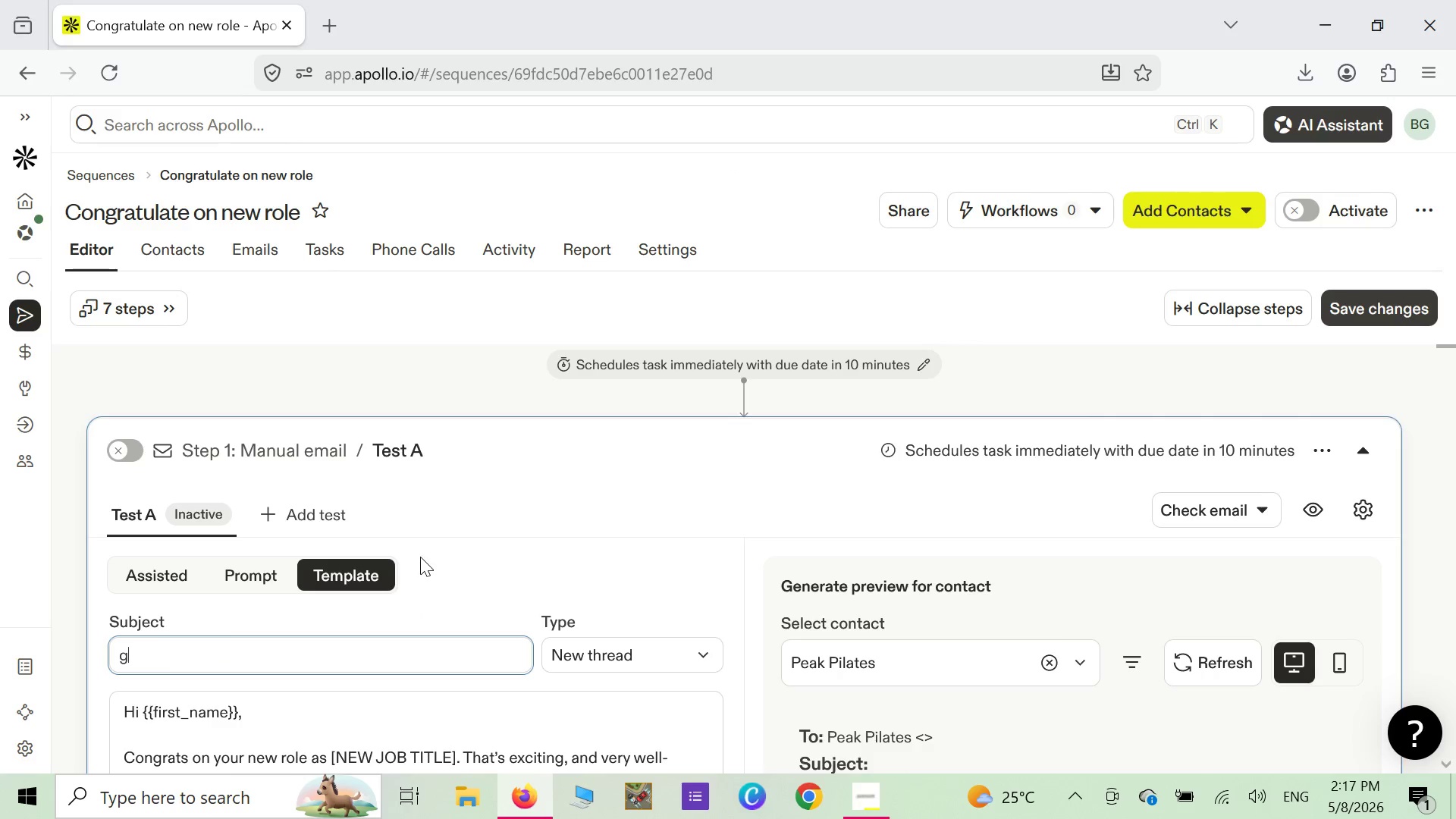 
key(Backspace)
 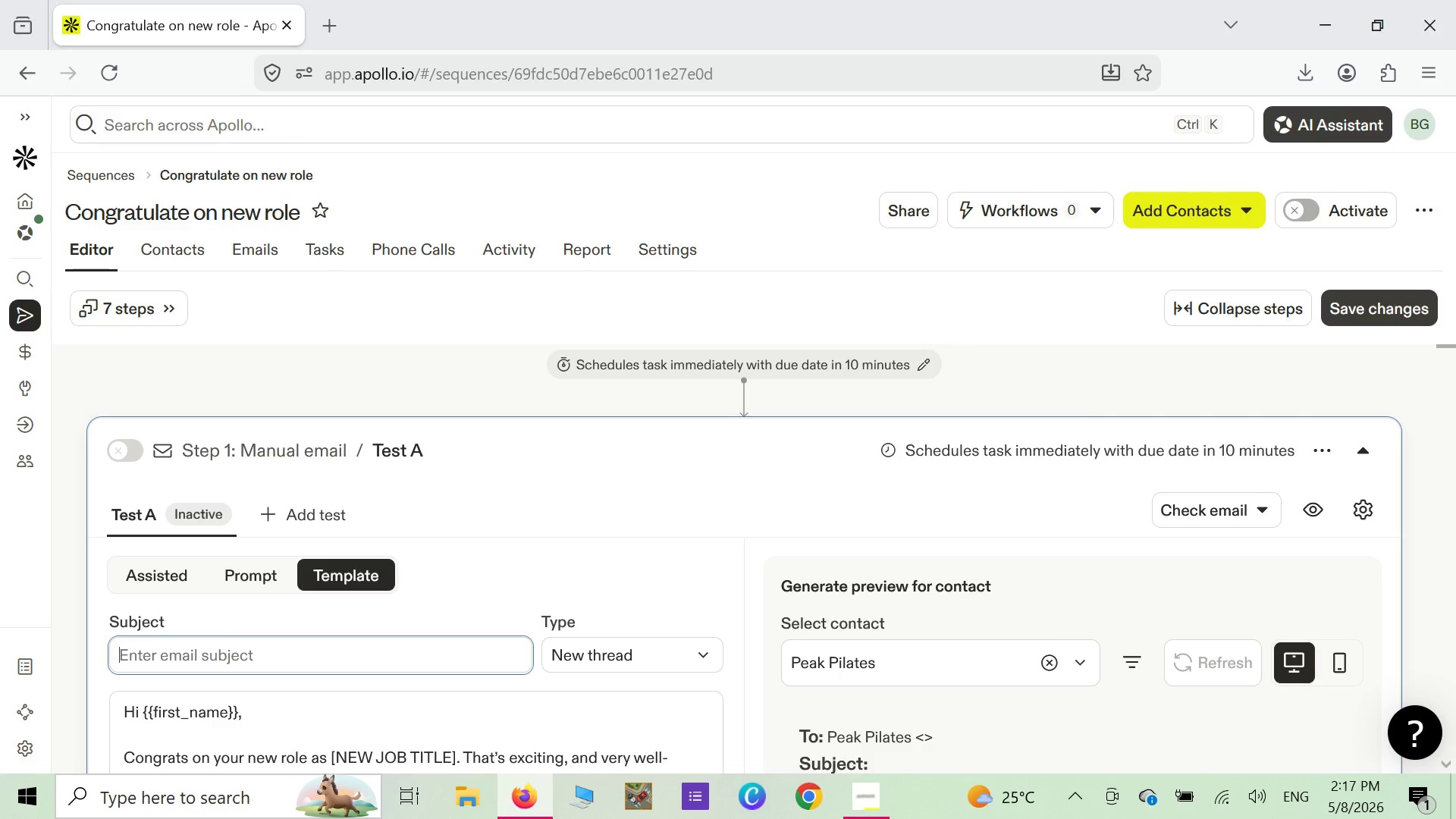 
key(CapsLock)
 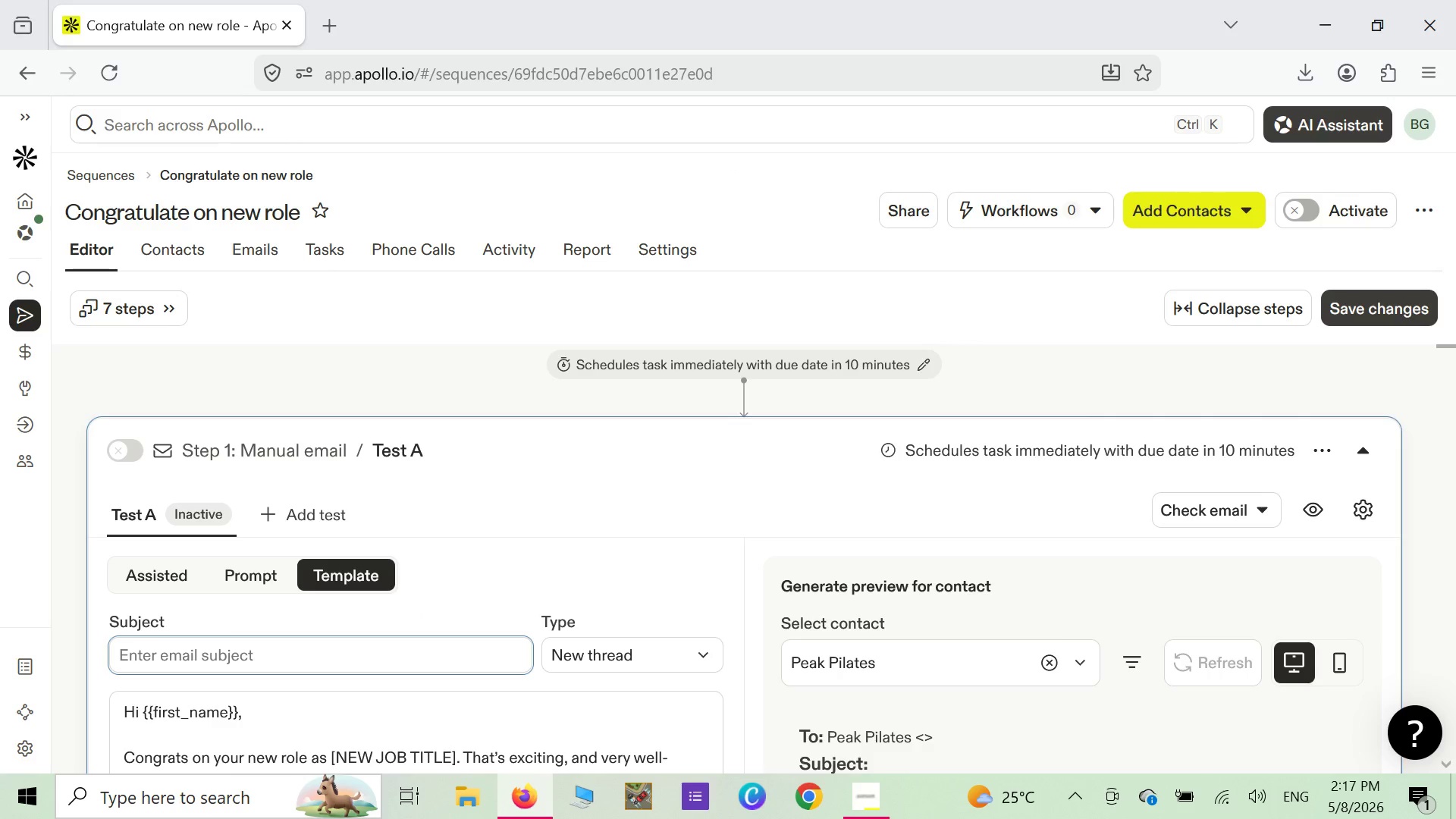 
key(G)
 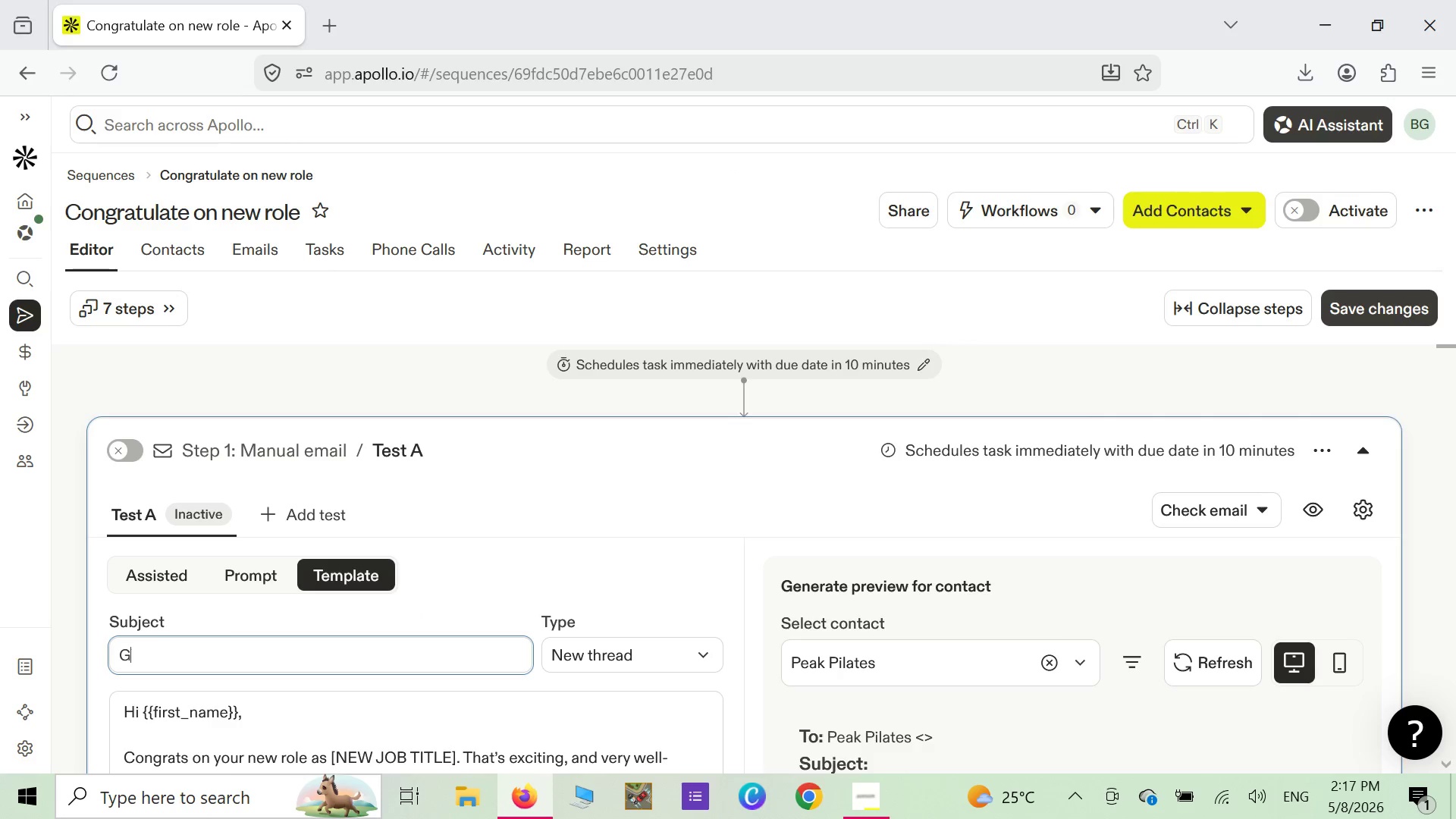 
key(CapsLock)
 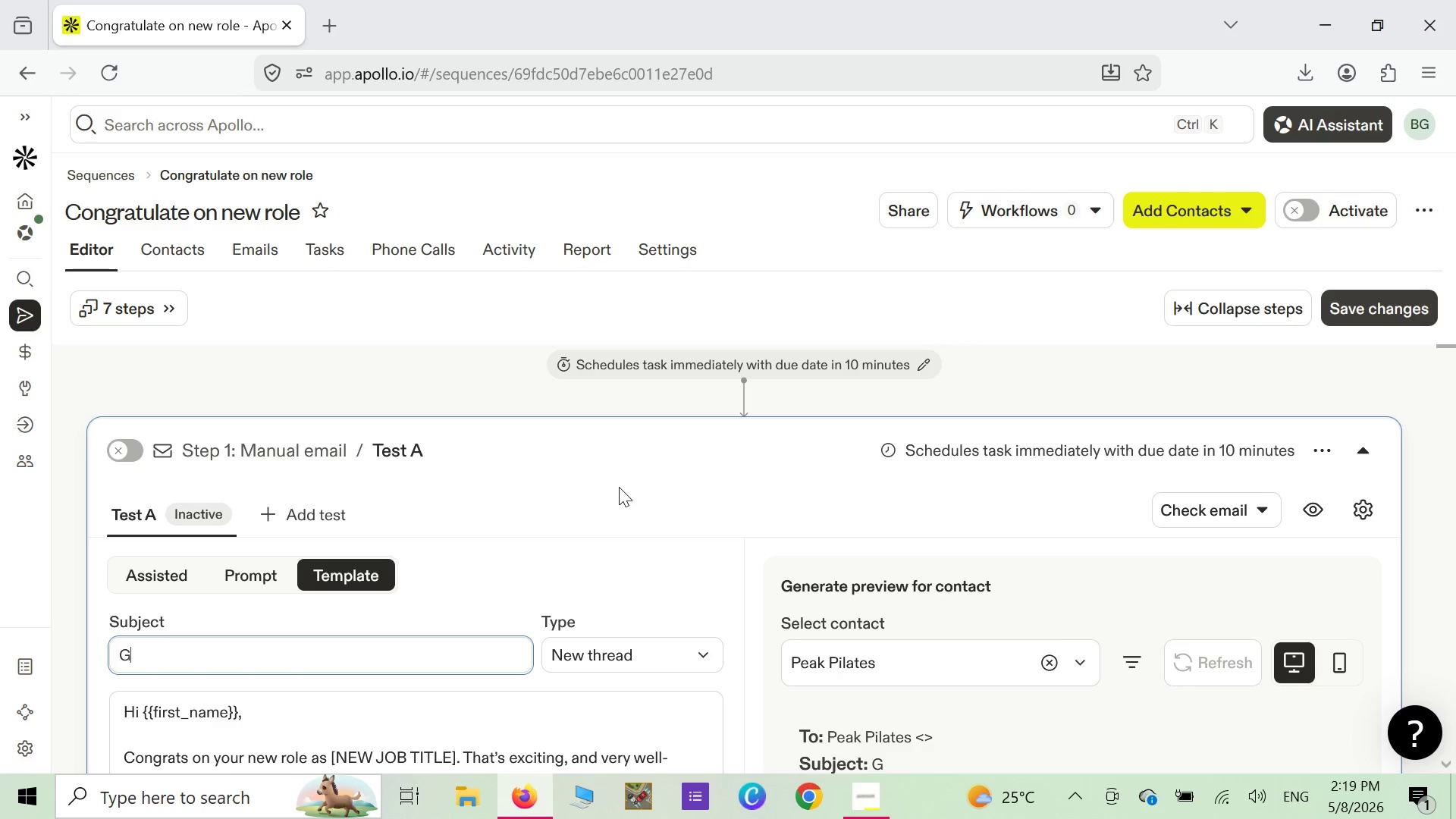 
wait(99.28)
 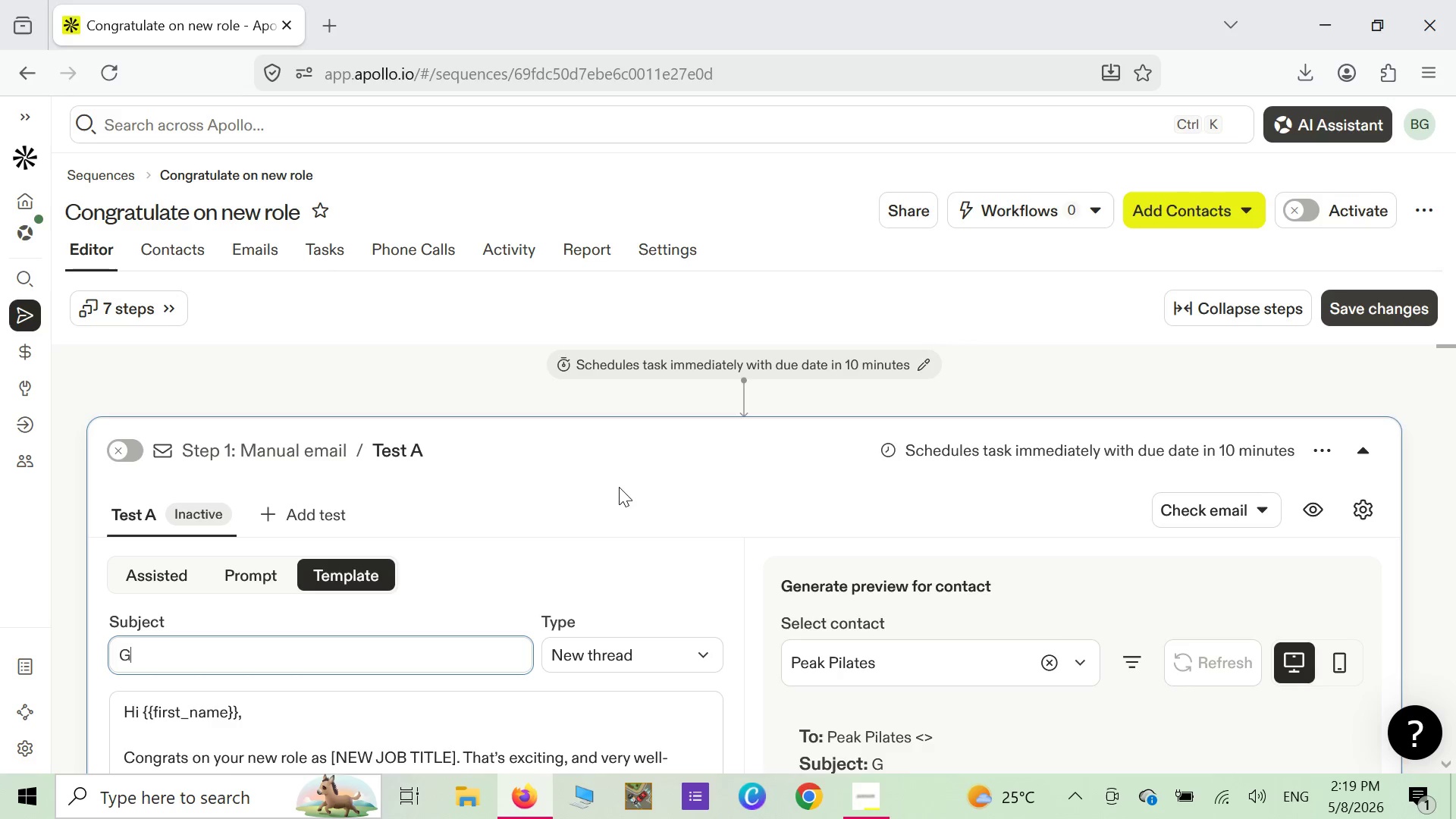 
type(uest )
 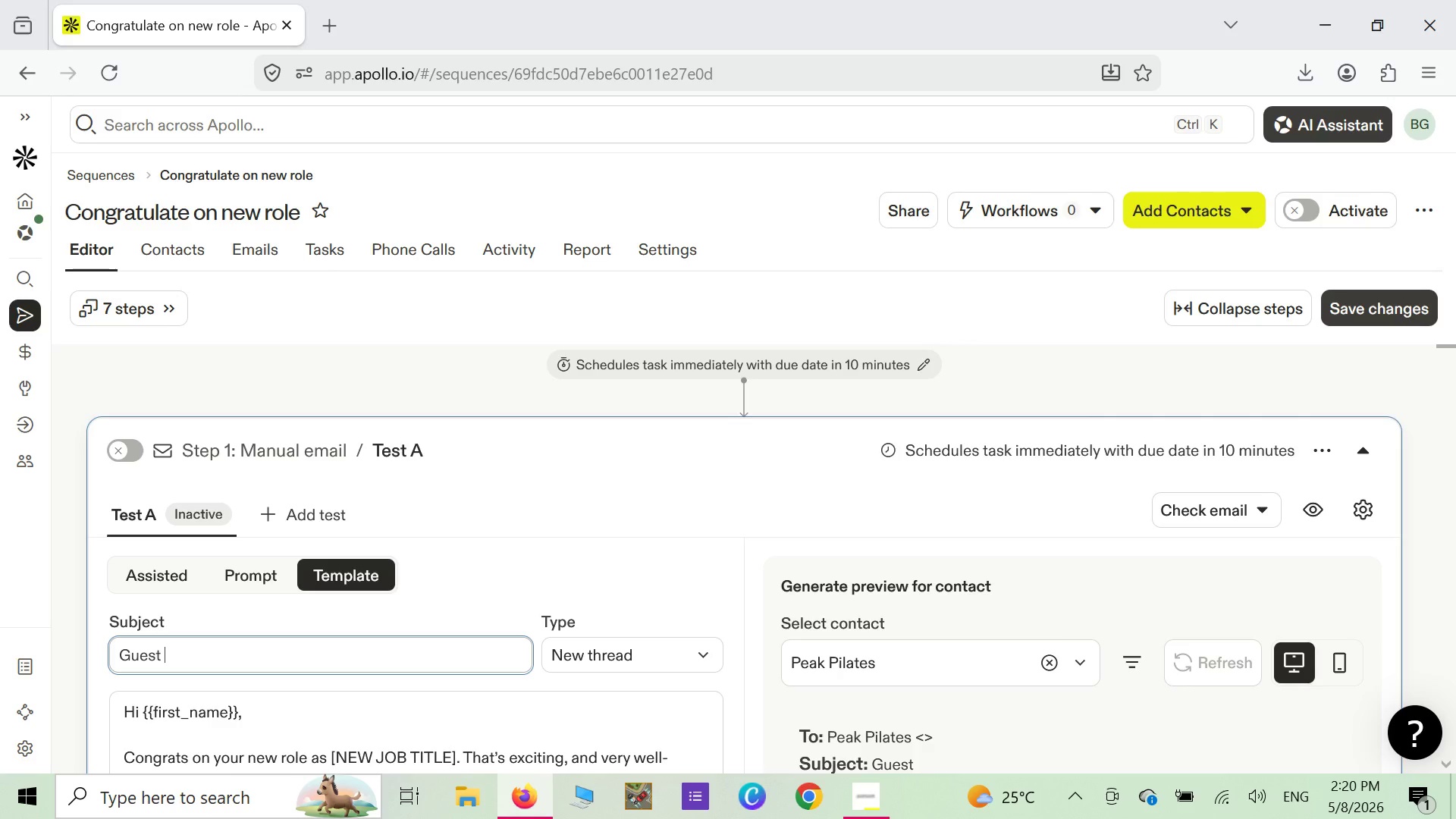 
wait(66.73)
 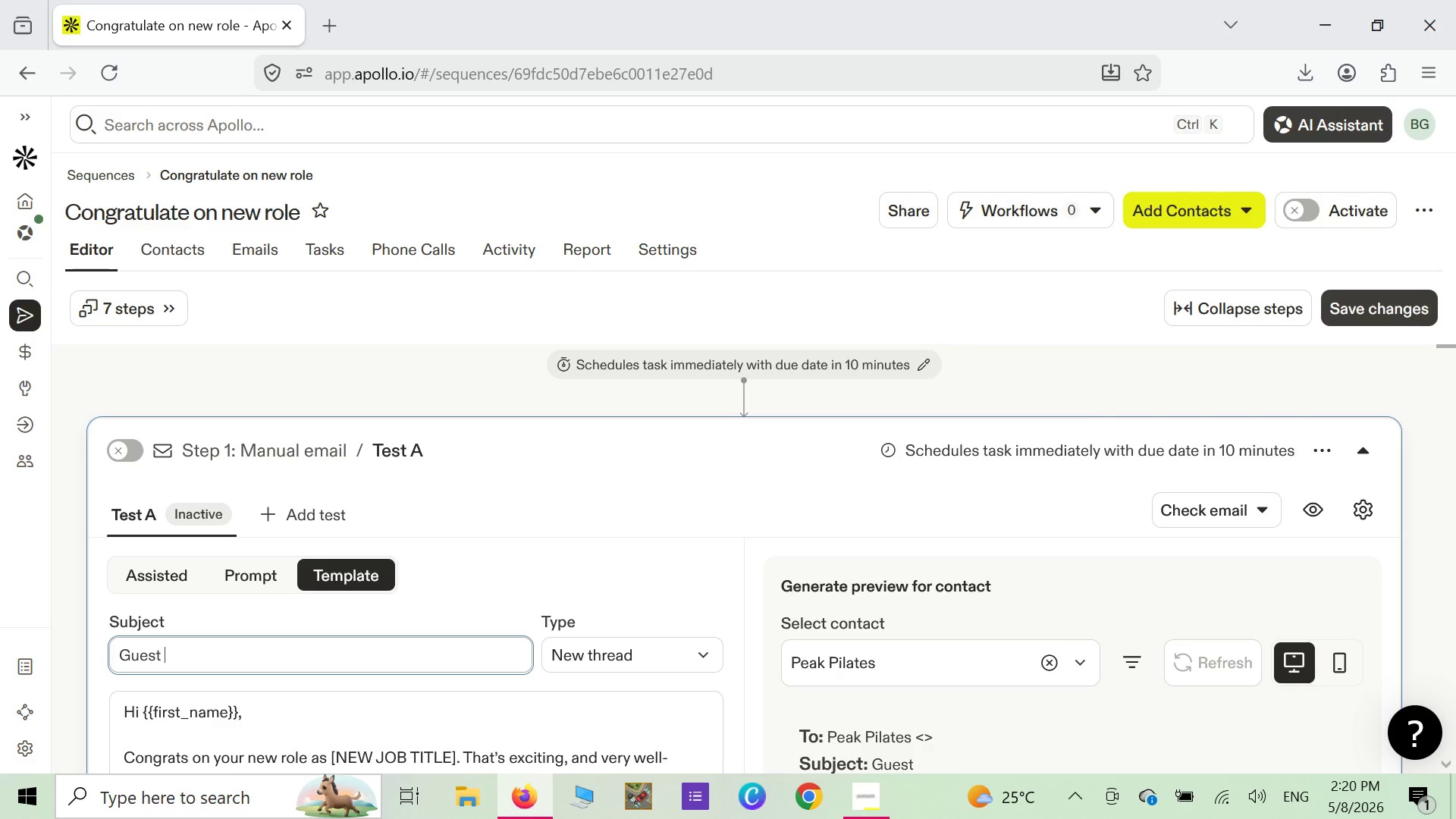 
scroll: coordinate [557, 584], scroll_direction: down, amount: 1.0
 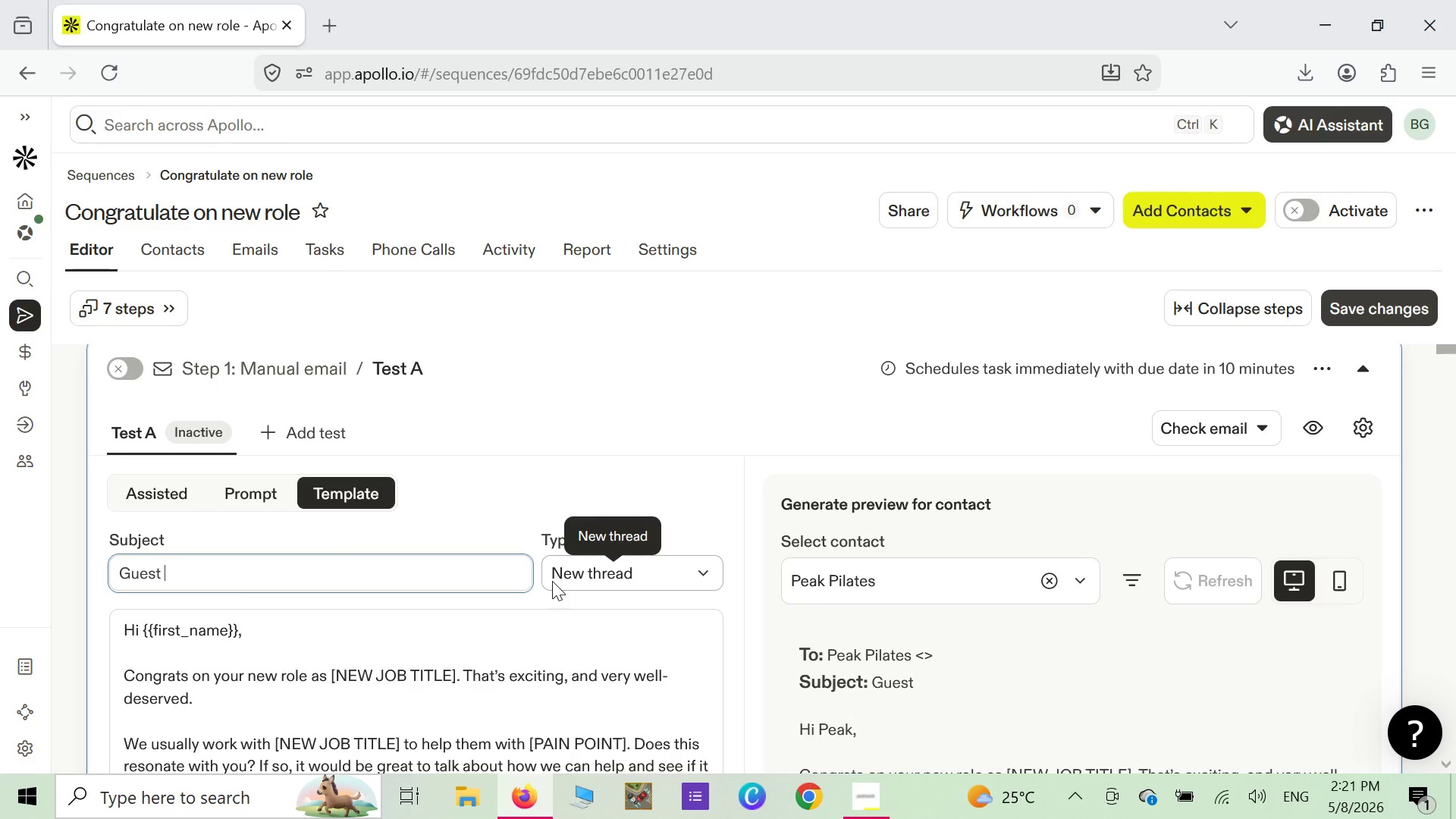 
wait(23.37)
 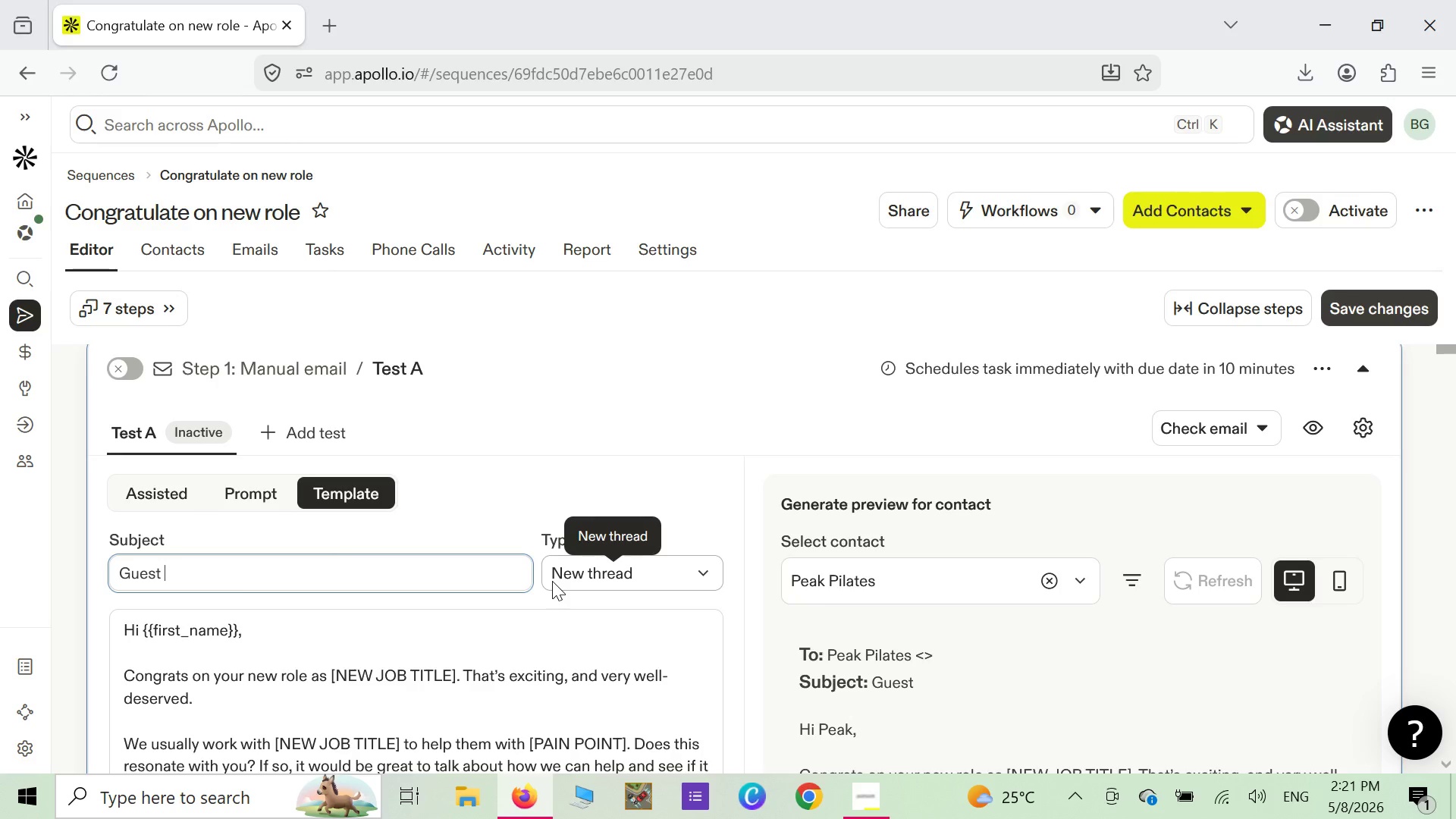 
hold_key(key=Backspace, duration=1.39)
 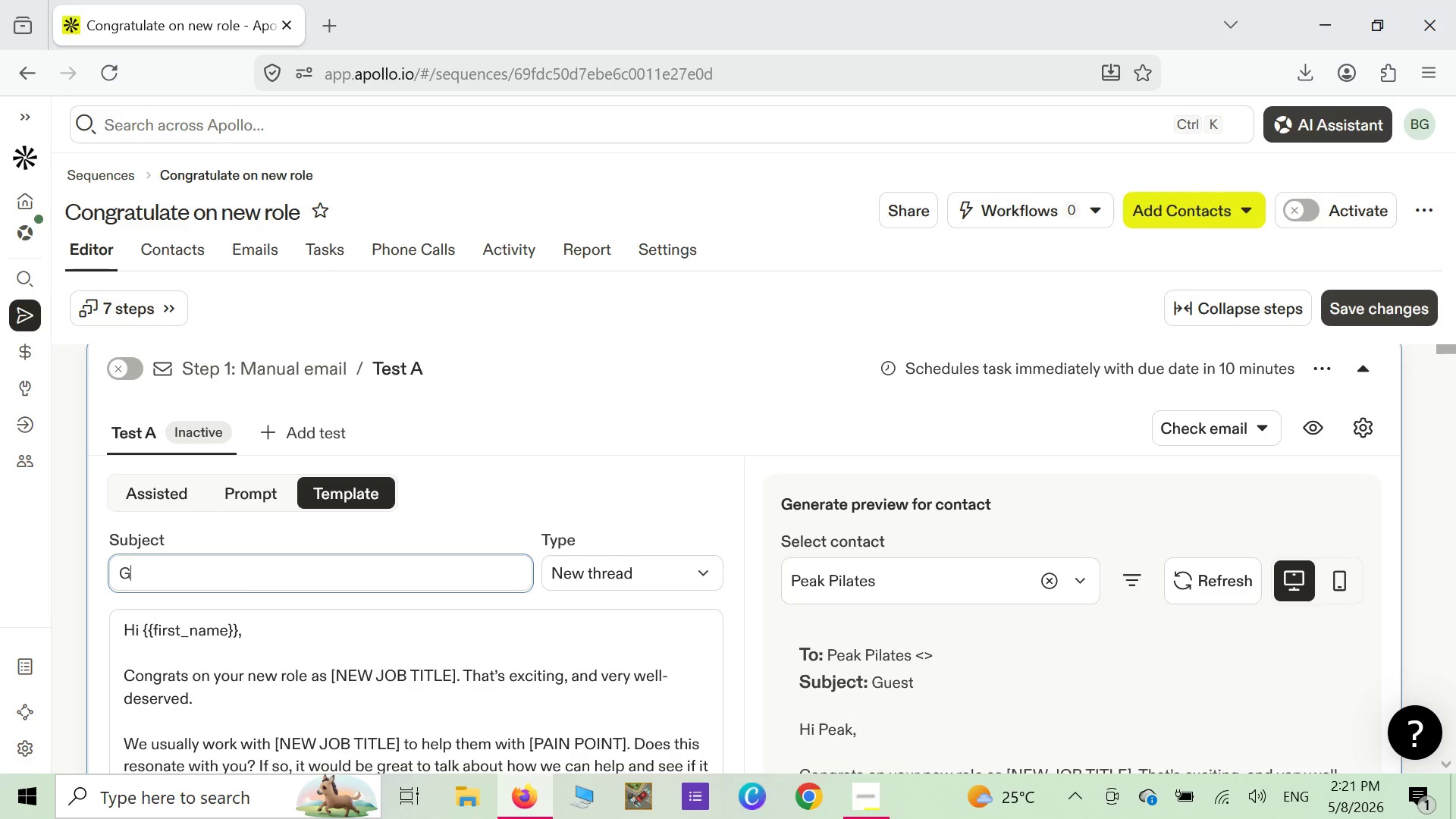 
key(Backspace)
key(Backspace)
key(Backspace)
type(Initial OUT)
key(Backspace)
key(Backspace)
type(otreach)
 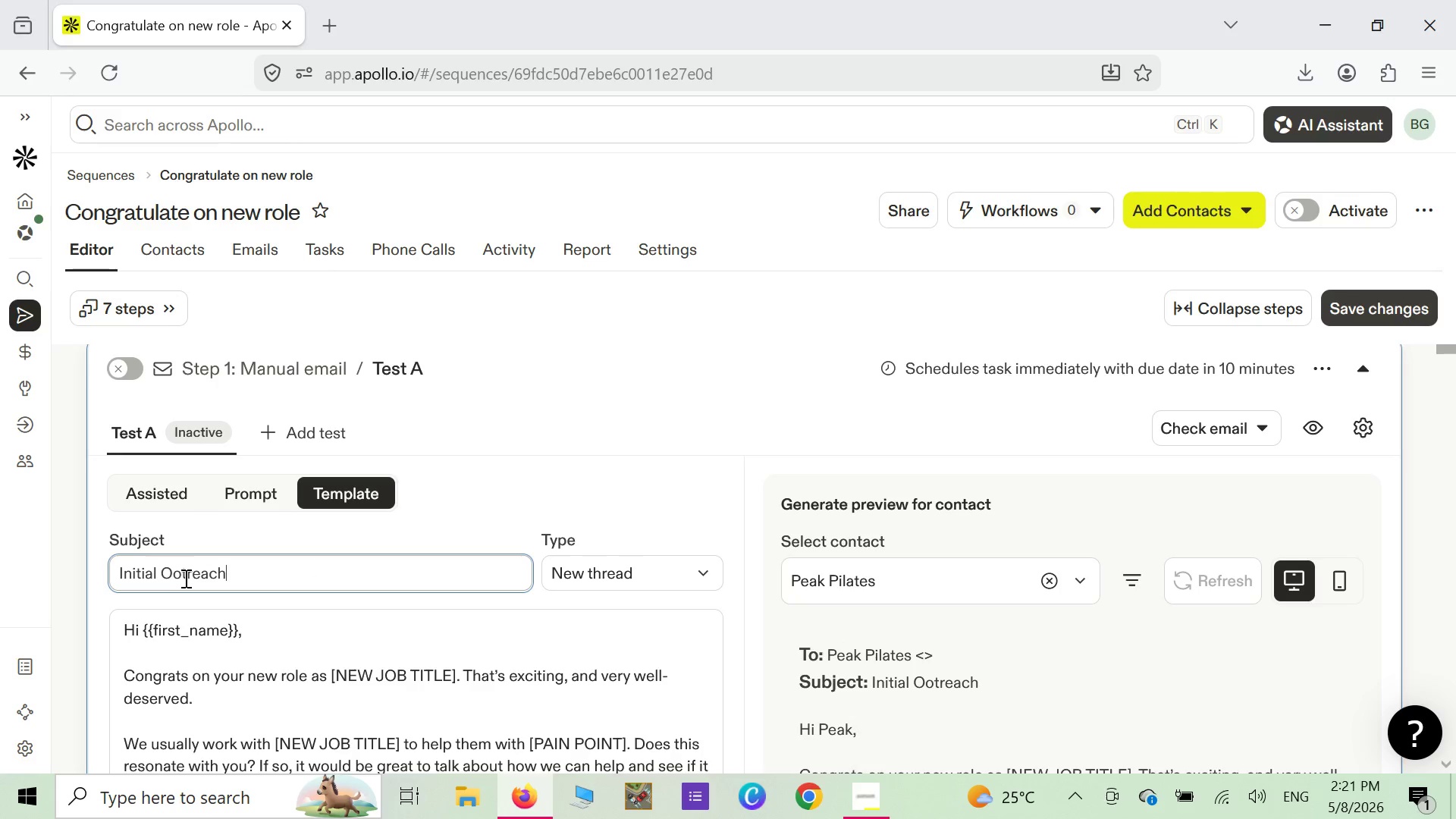 
left_click([183, 578])
 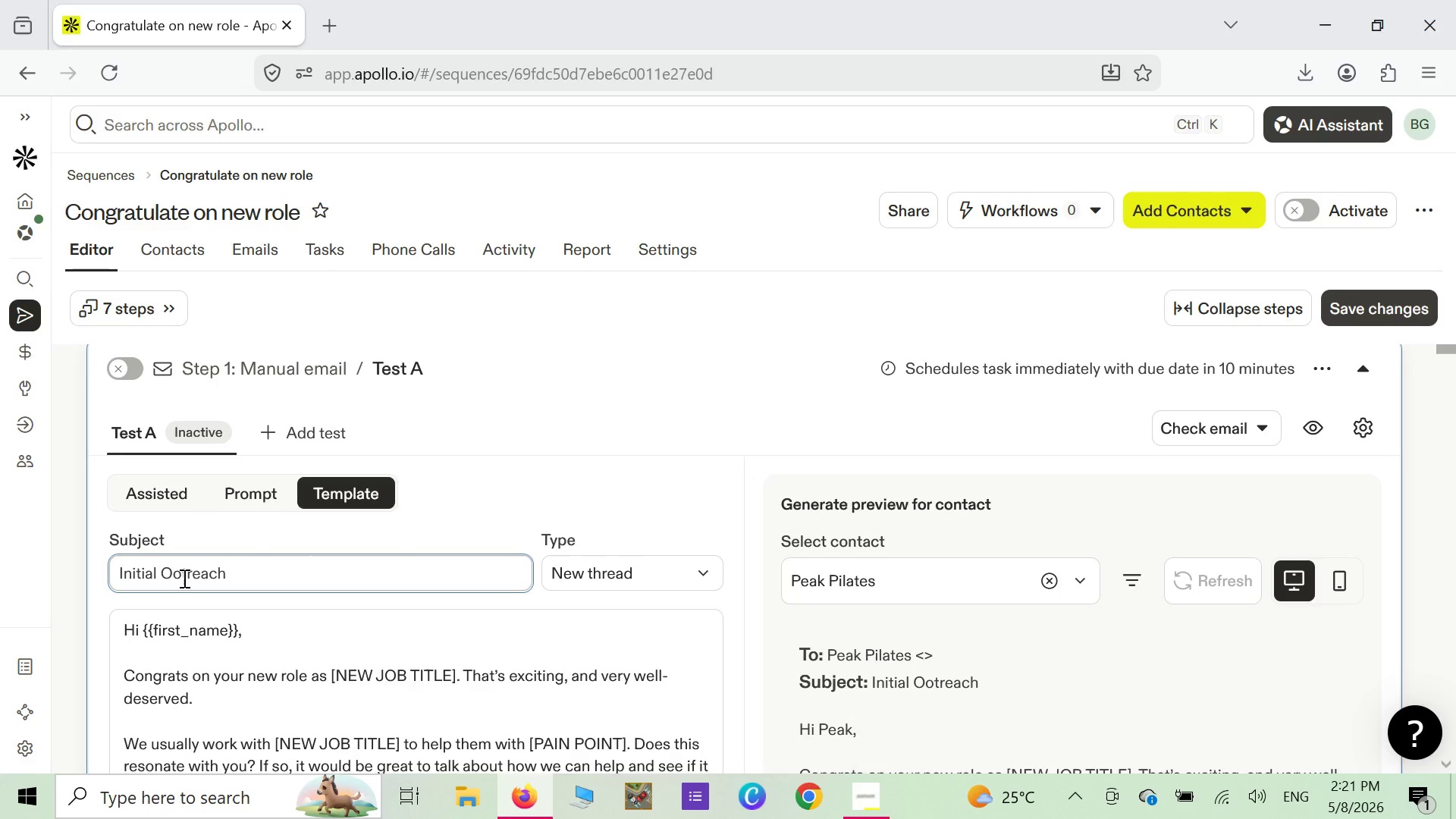 
key(Backspace)
 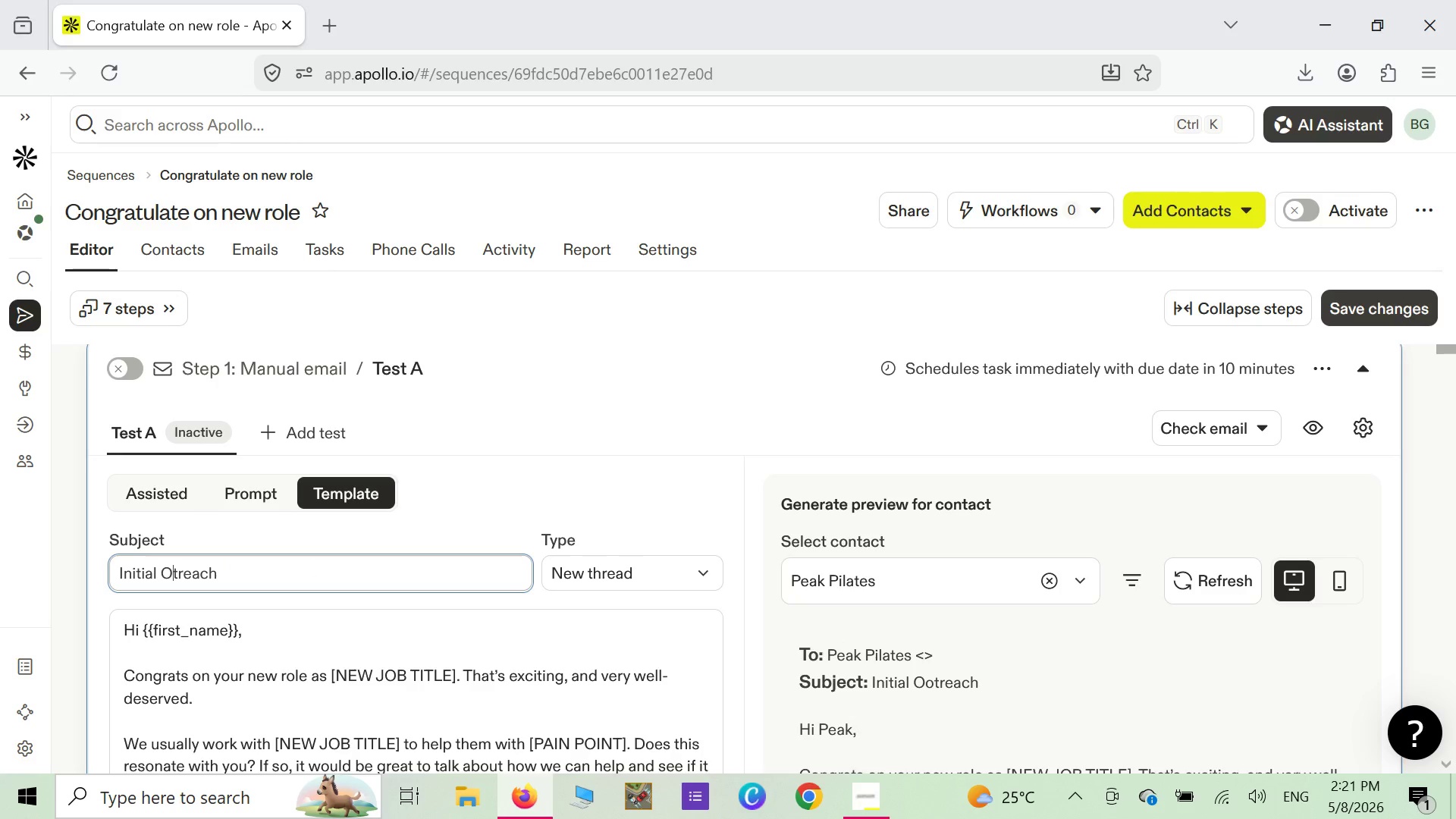 
key(U)
 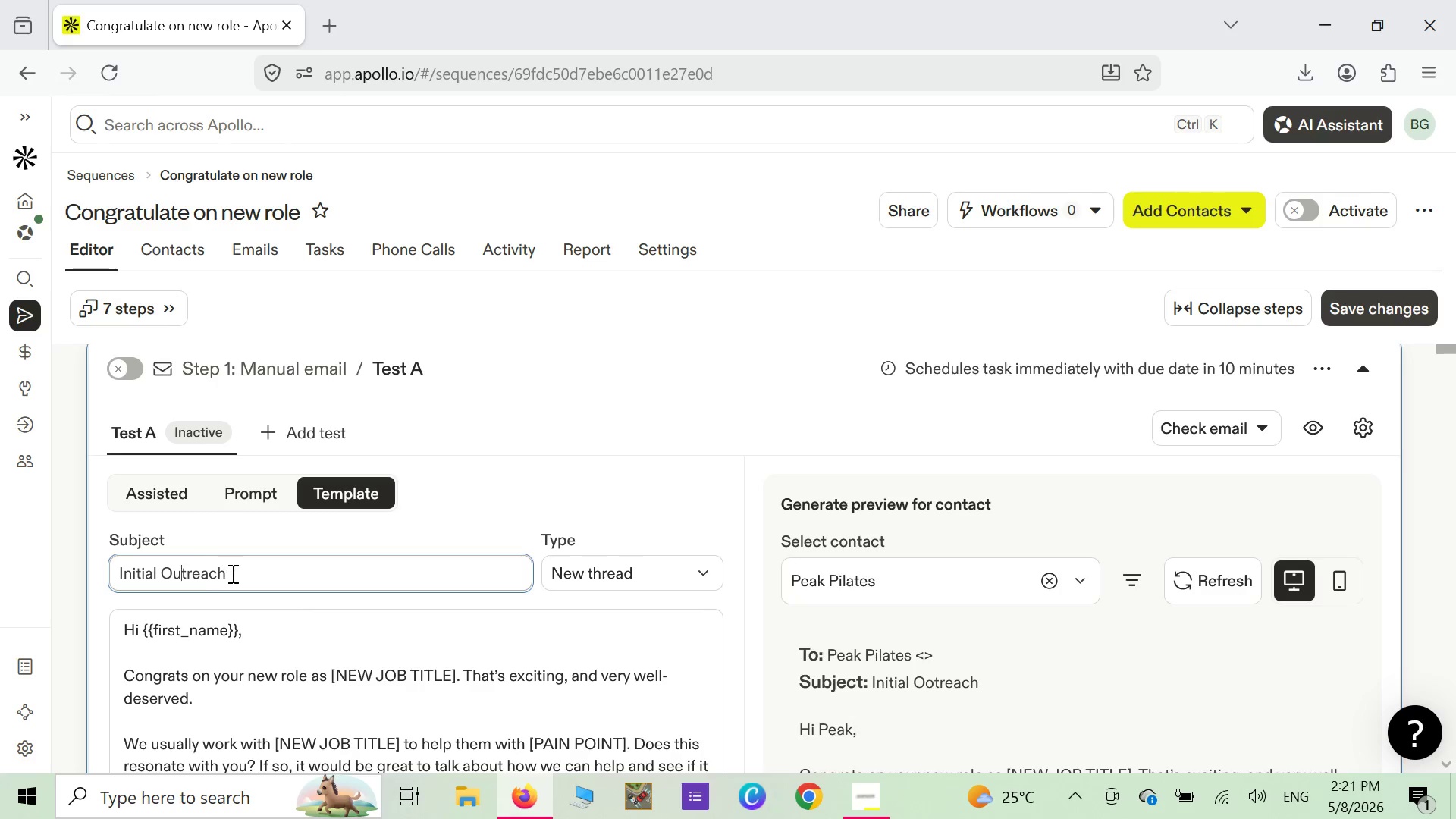 
left_click([232, 573])
 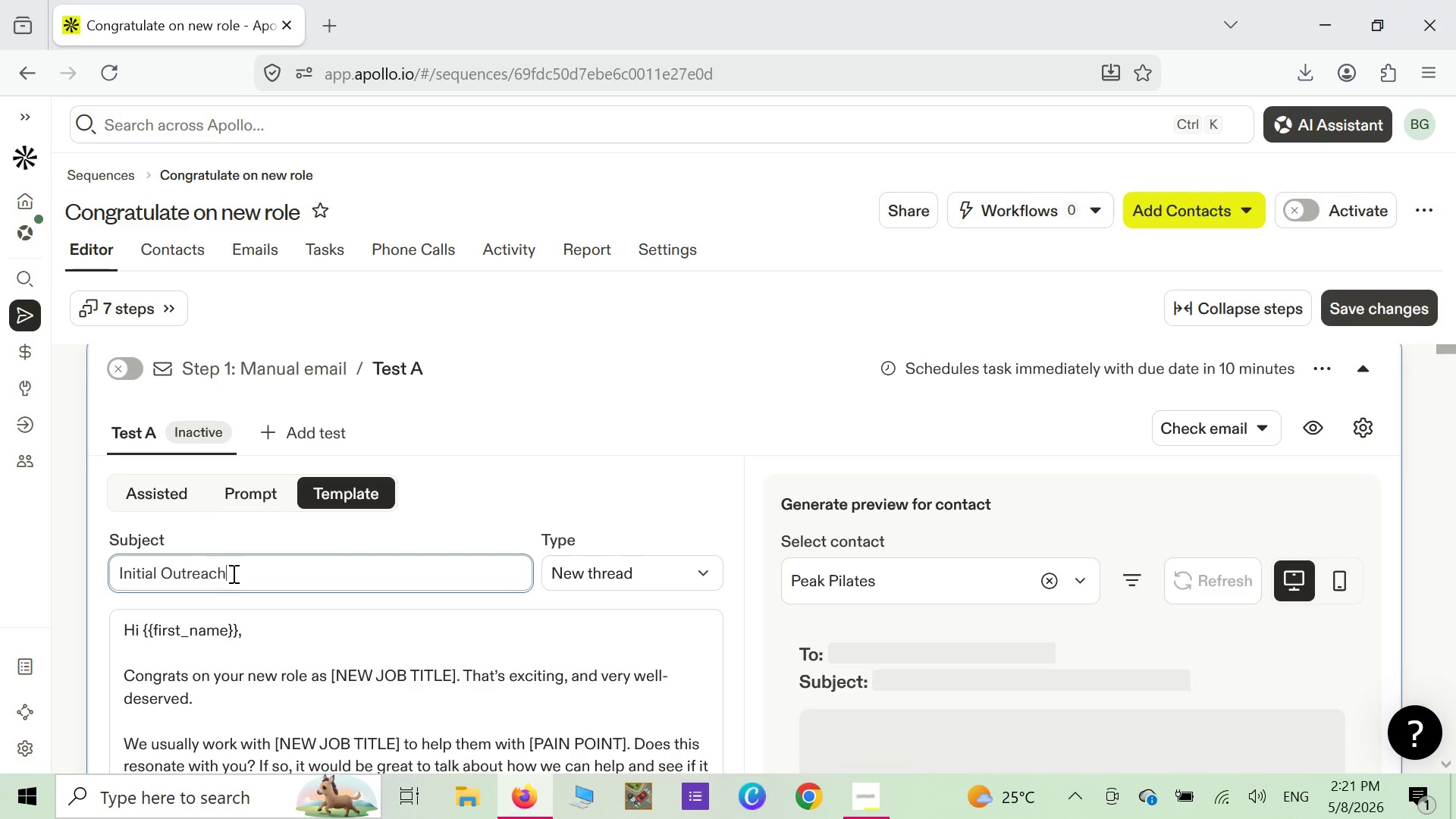 
key(Space)
 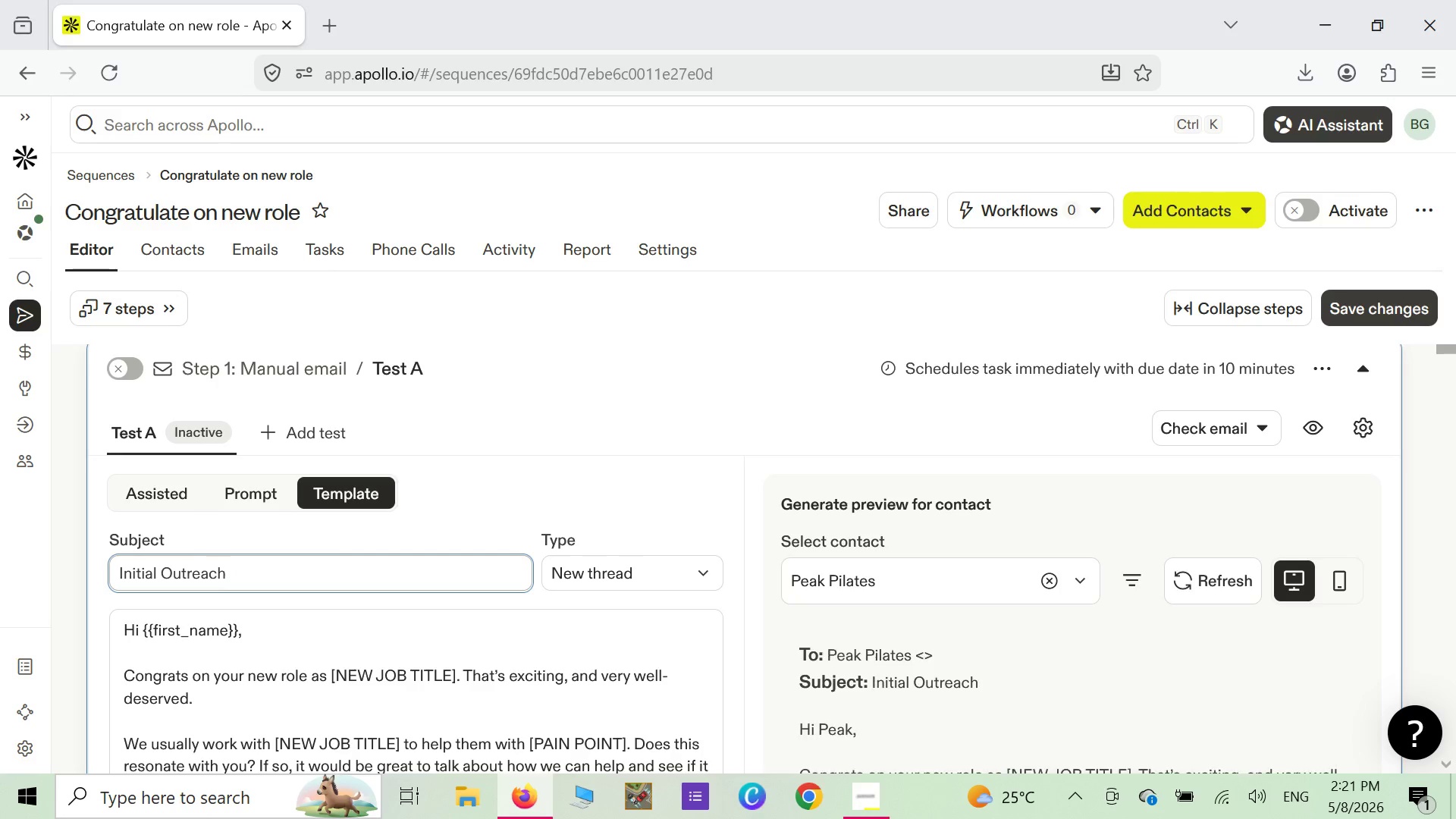 
key(CapsLock)
 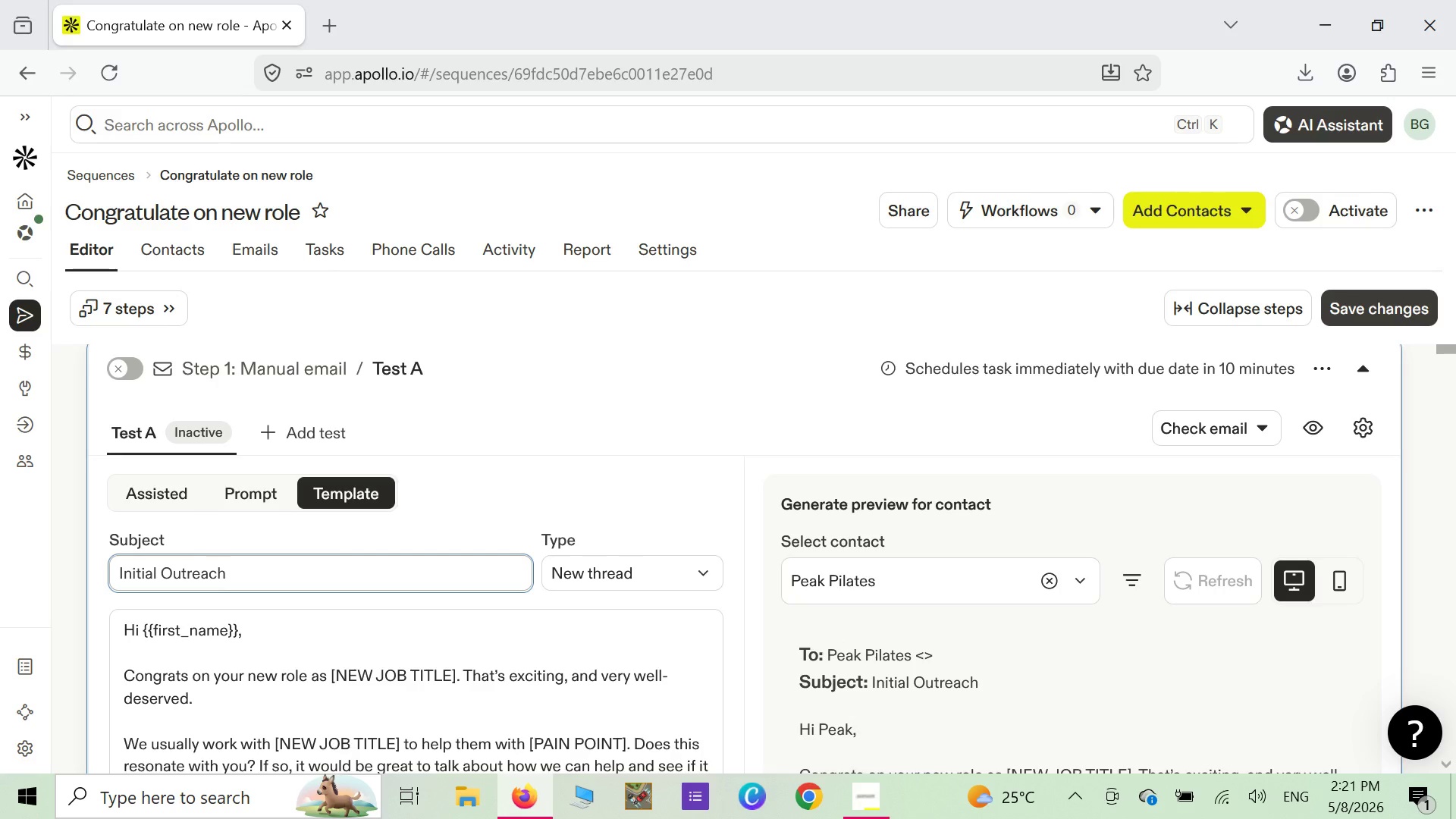 
wait(8.42)
 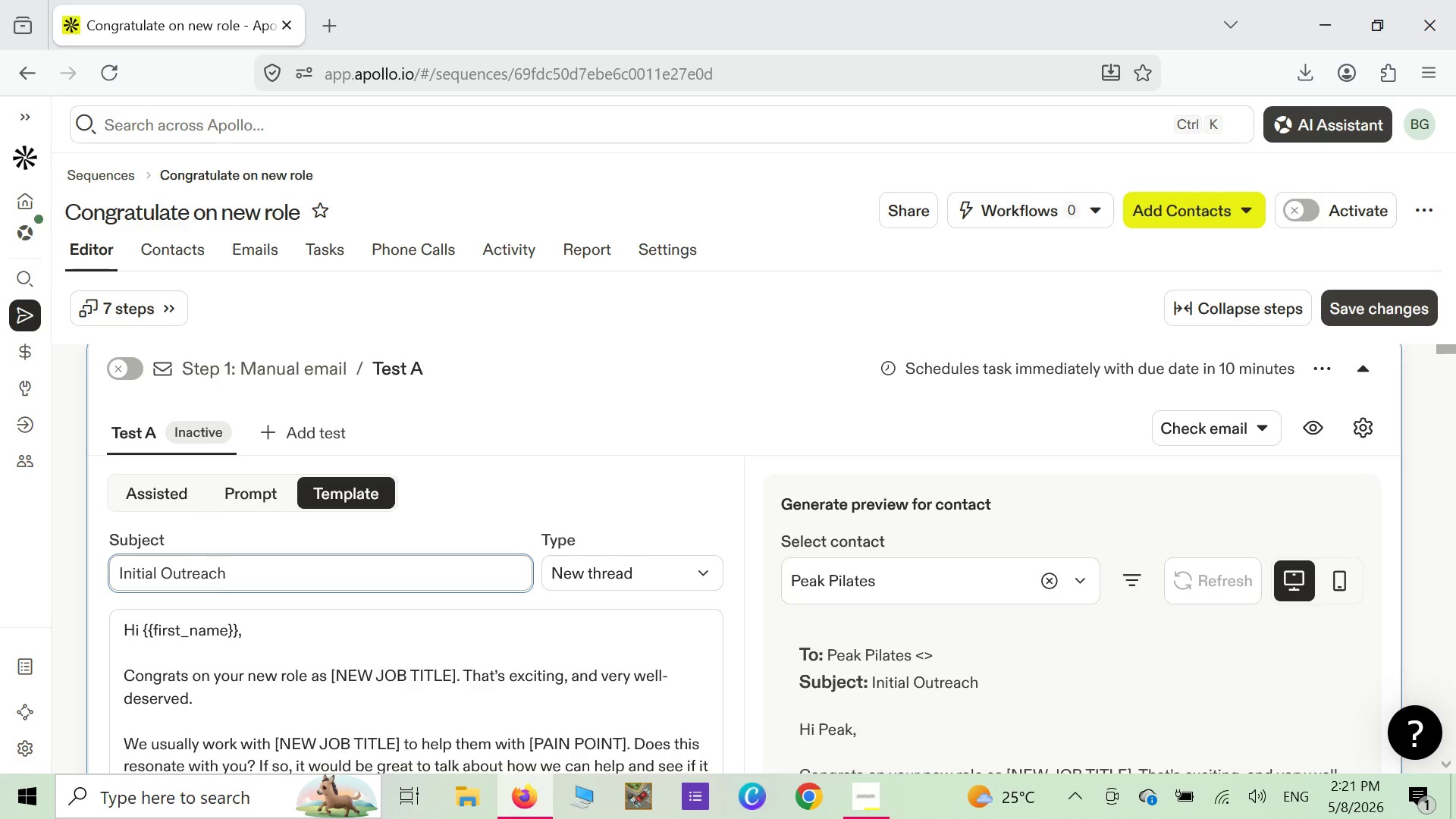 
hold_key(key=Backspace, duration=1.5)
 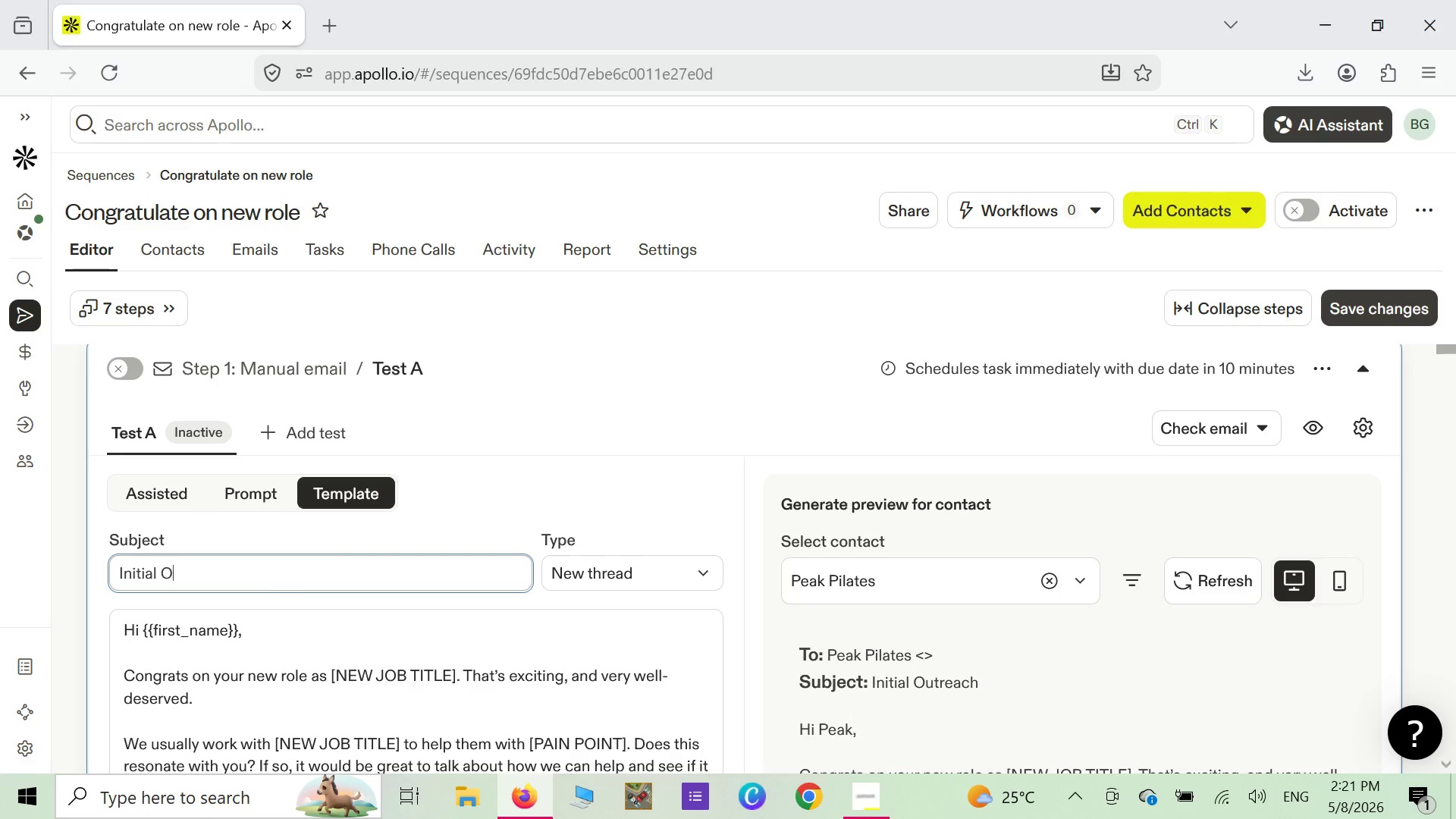 
hold_key(key=Backspace, duration=1.5)
 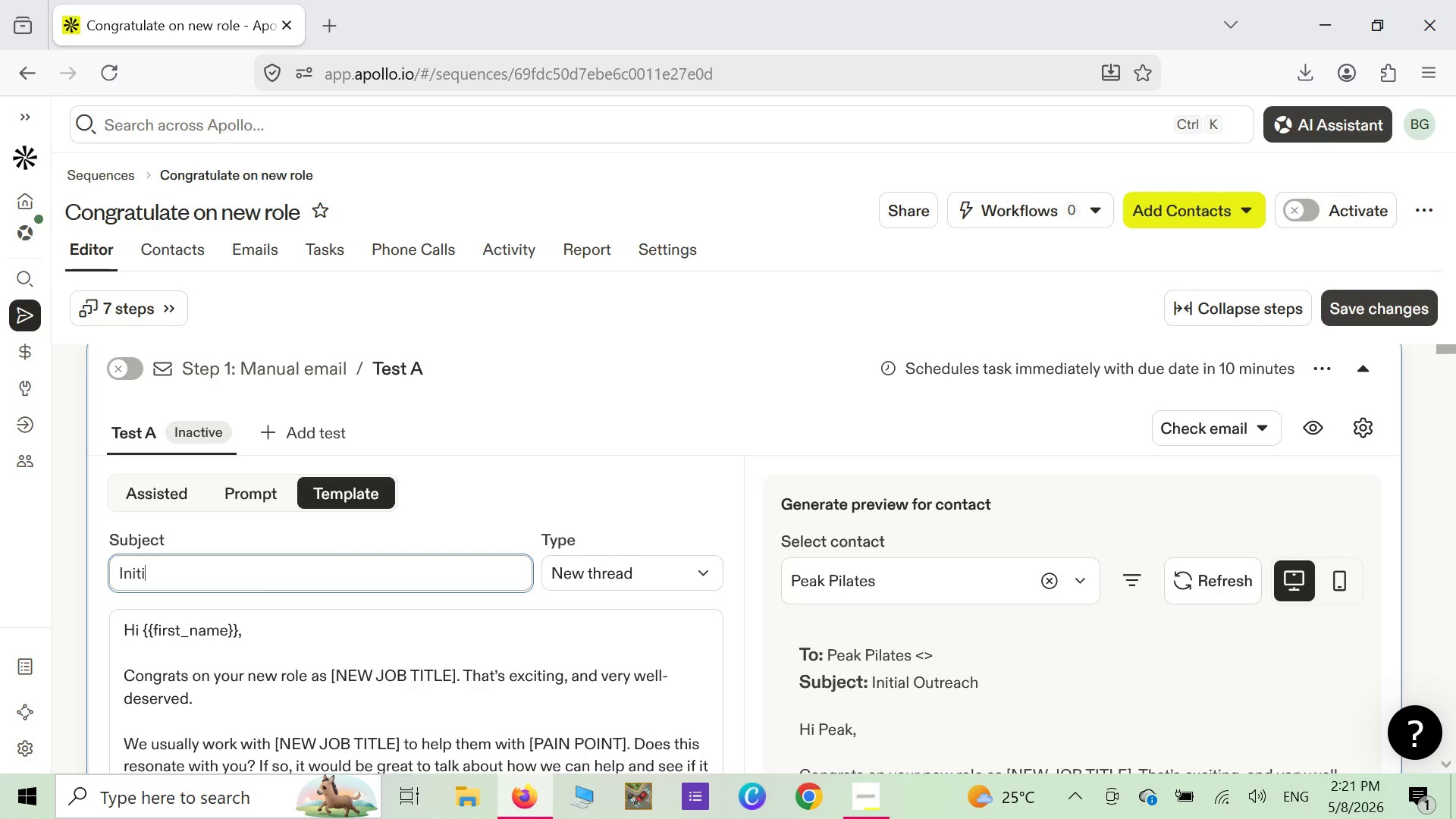 
key(Backspace)
key(Backspace)
key(Backspace)
key(Backspace)
key(Backspace)
key(Backspace)
key(Backspace)
key(Backspace)
key(Backspace)
key(Backspace)
key(Backspace)
key(Backspace)
key(Backspace)
key(Backspace)
key(Backspace)
type(Swap Guest PO)
key(Backspace)
type(ost)
 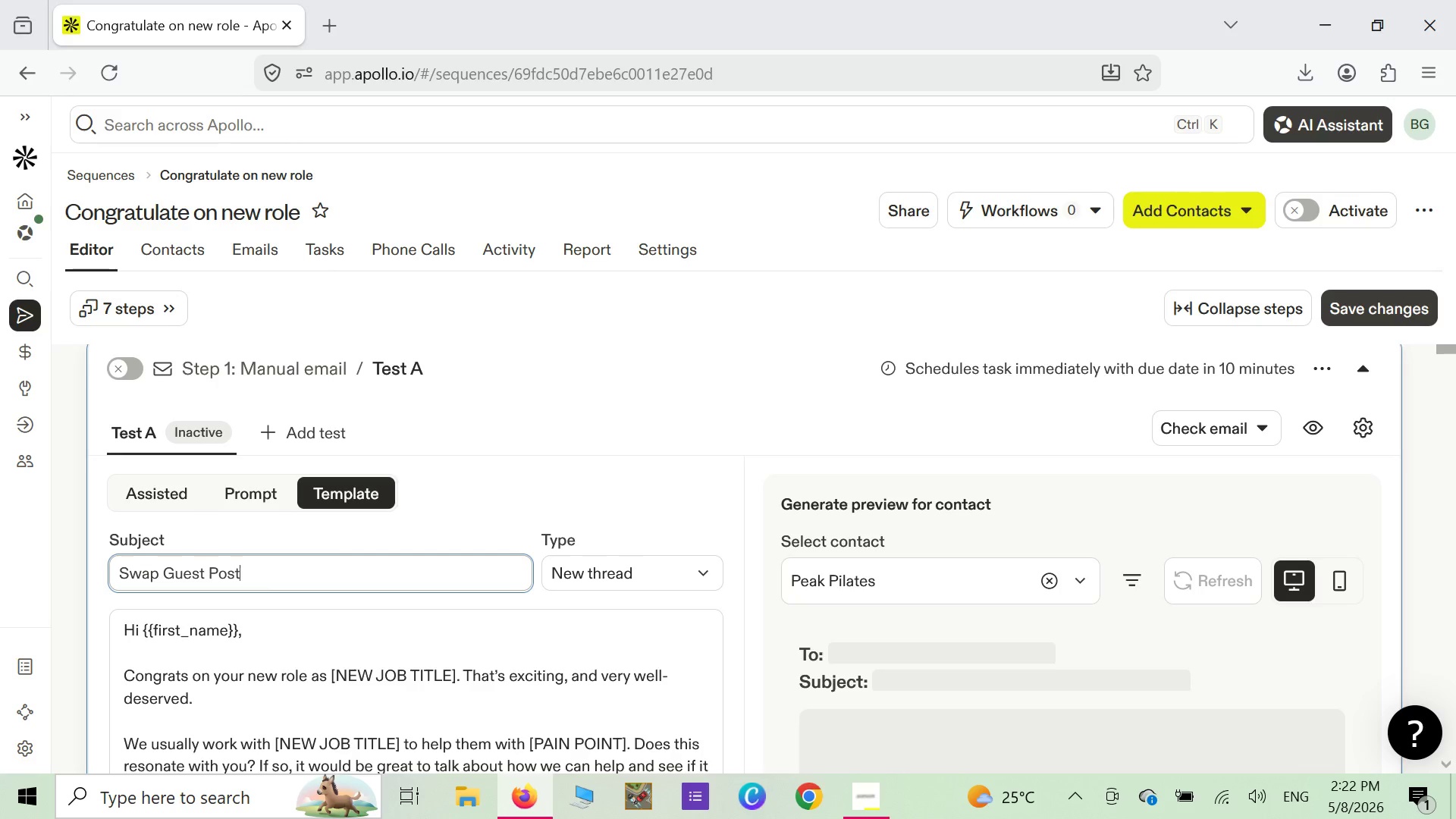 
type( With Us, {{)
 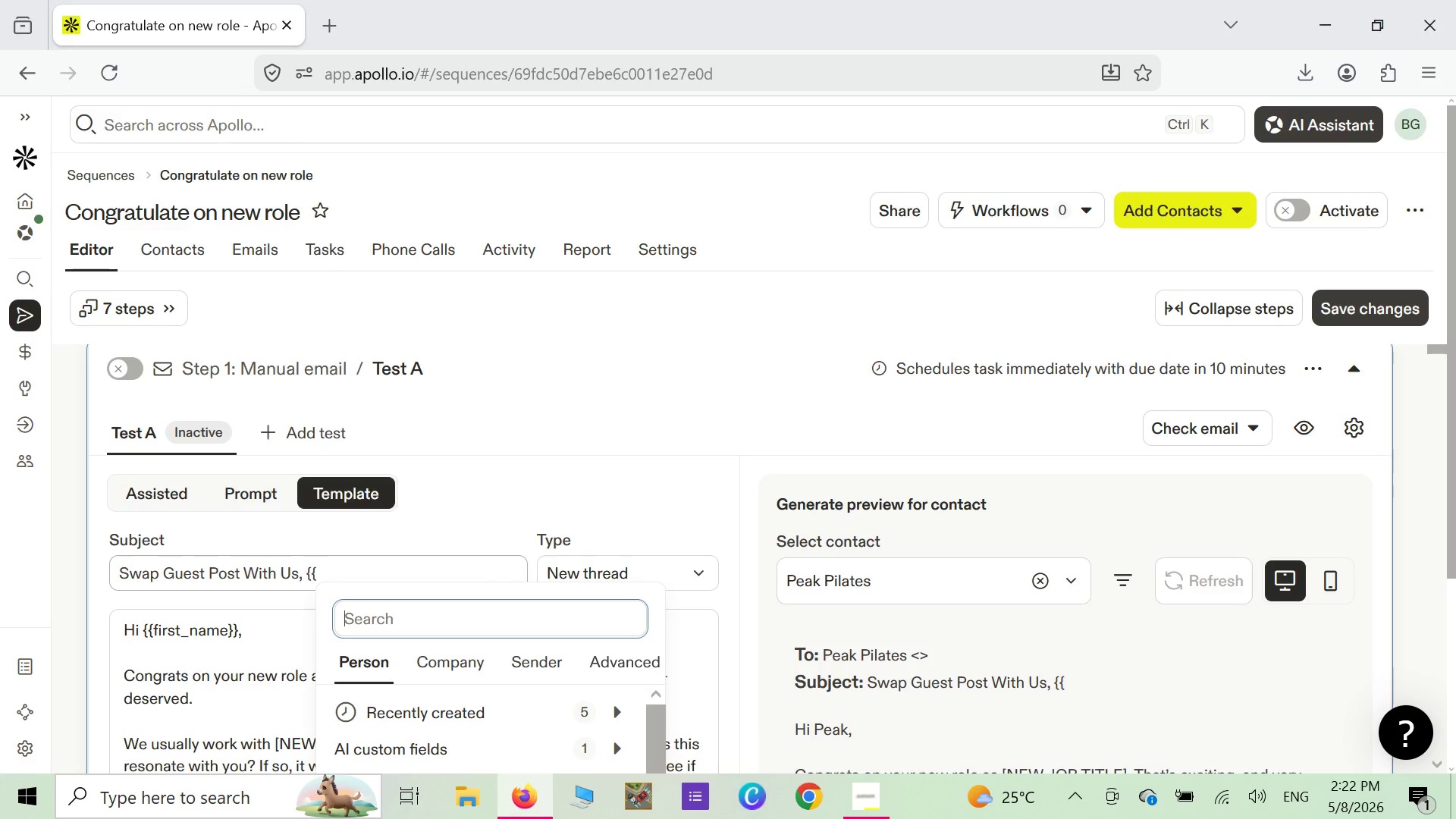 
type(fir)
 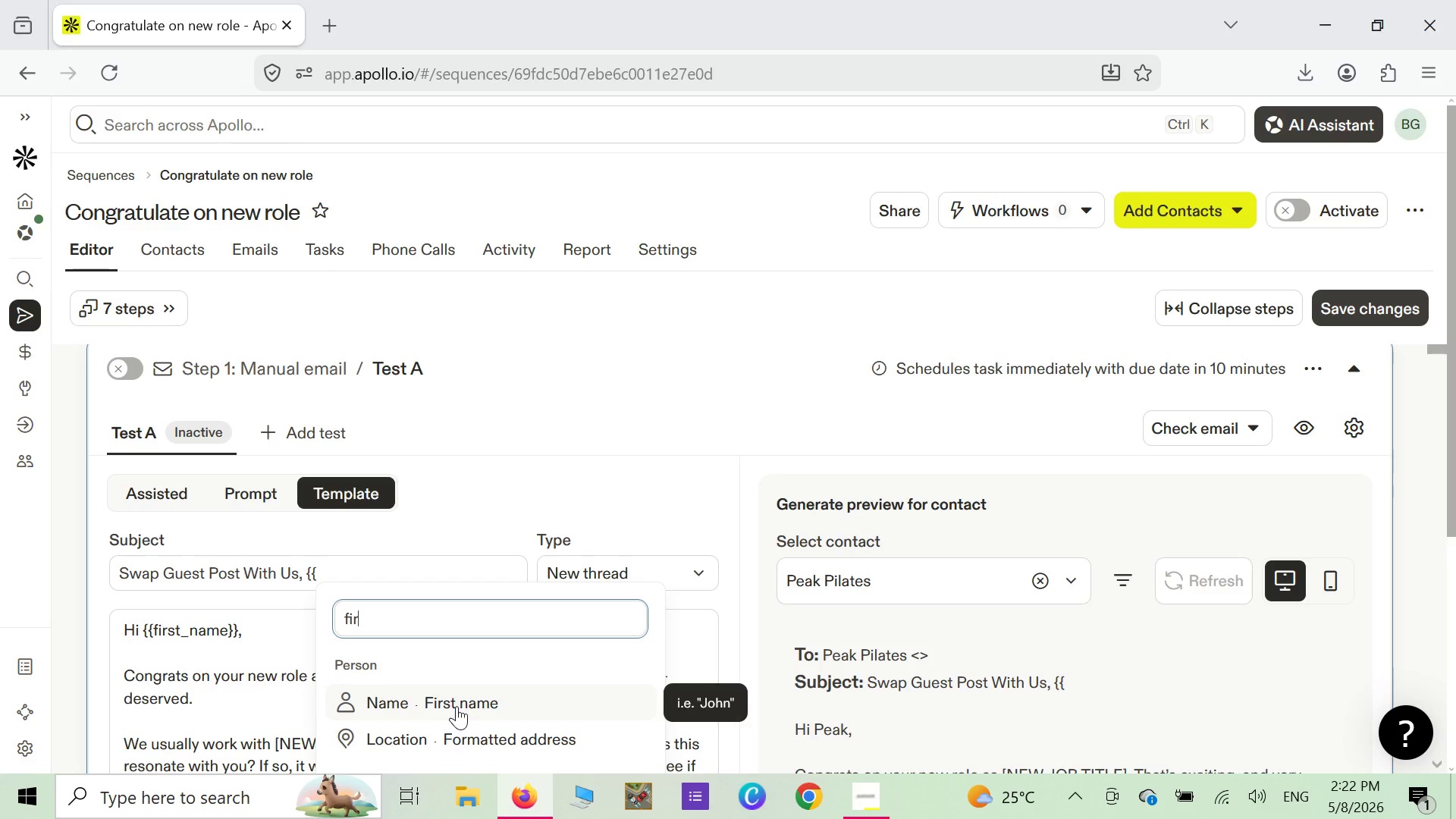 
wait(6.19)
 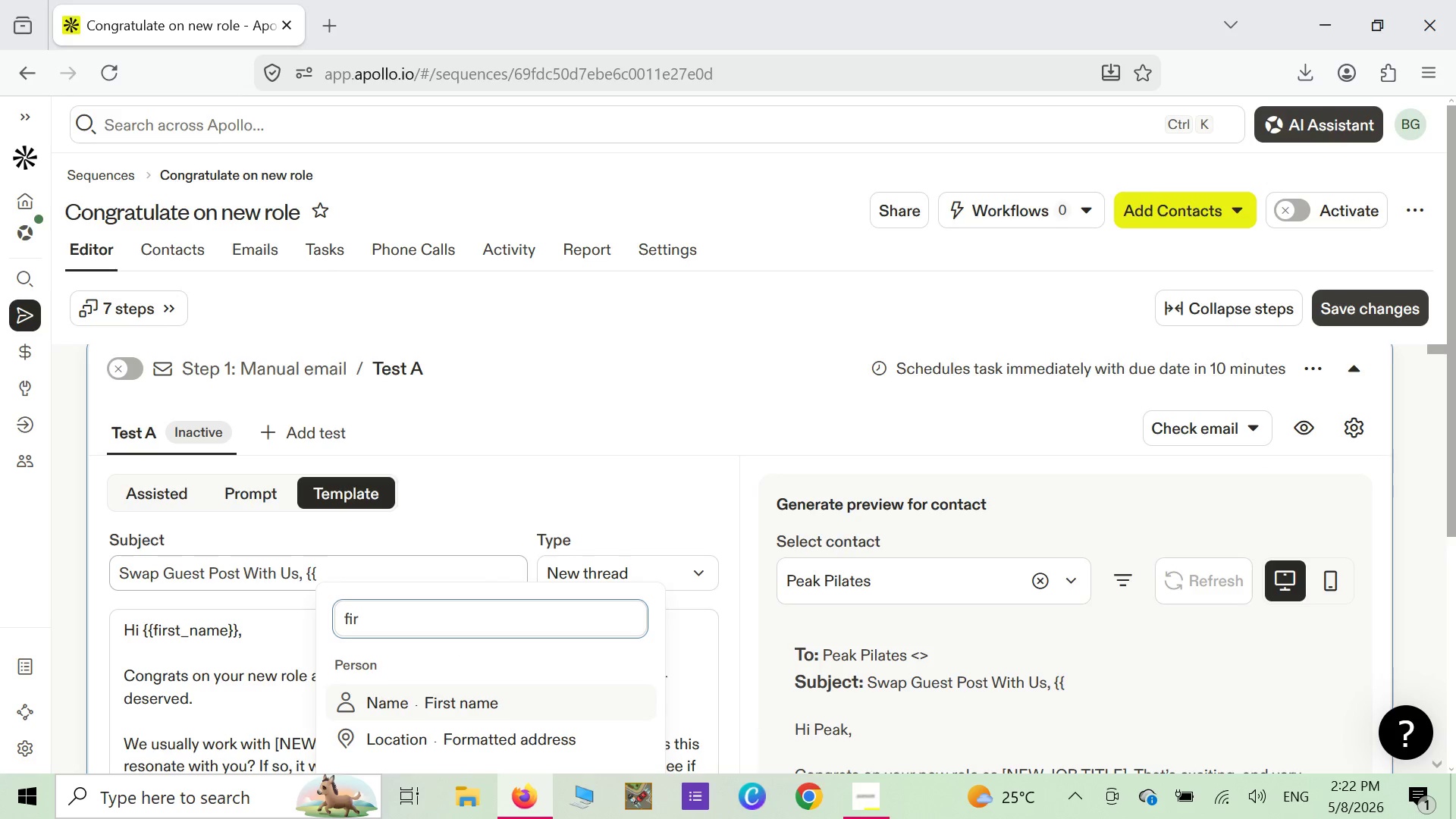 
type(st n)
 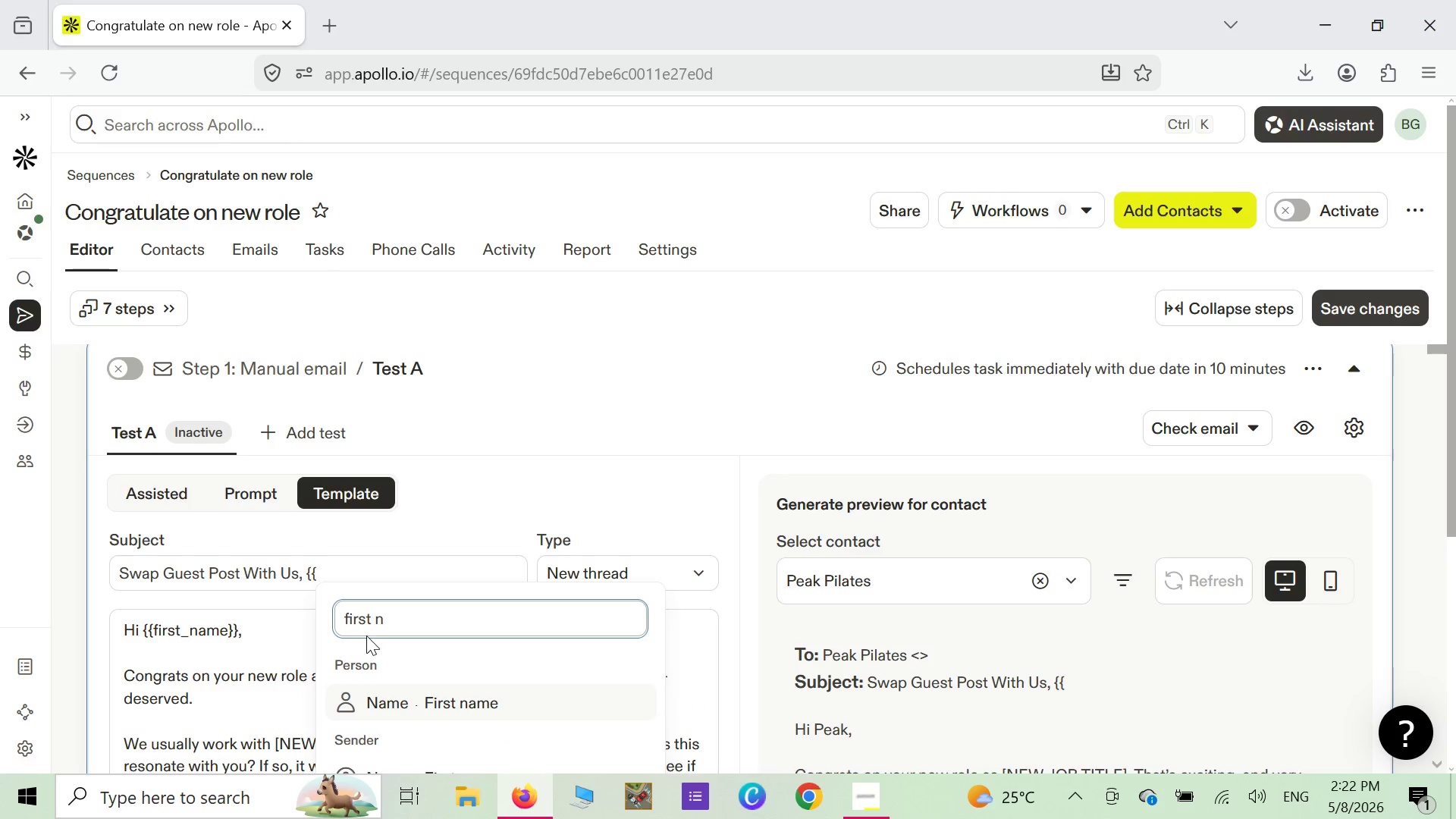 
type(an)
key(Backspace)
type(m)
 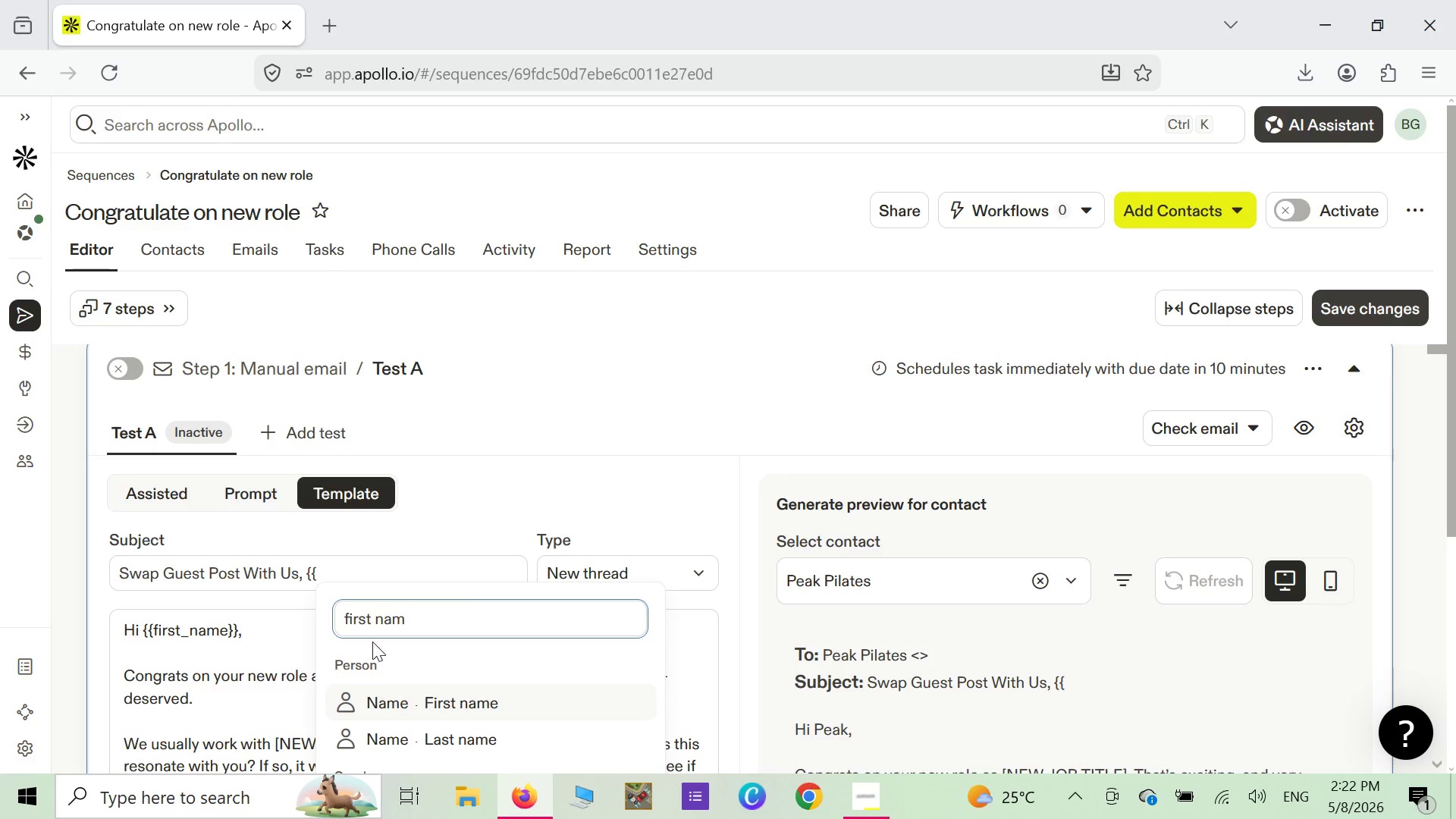 
key(E)
 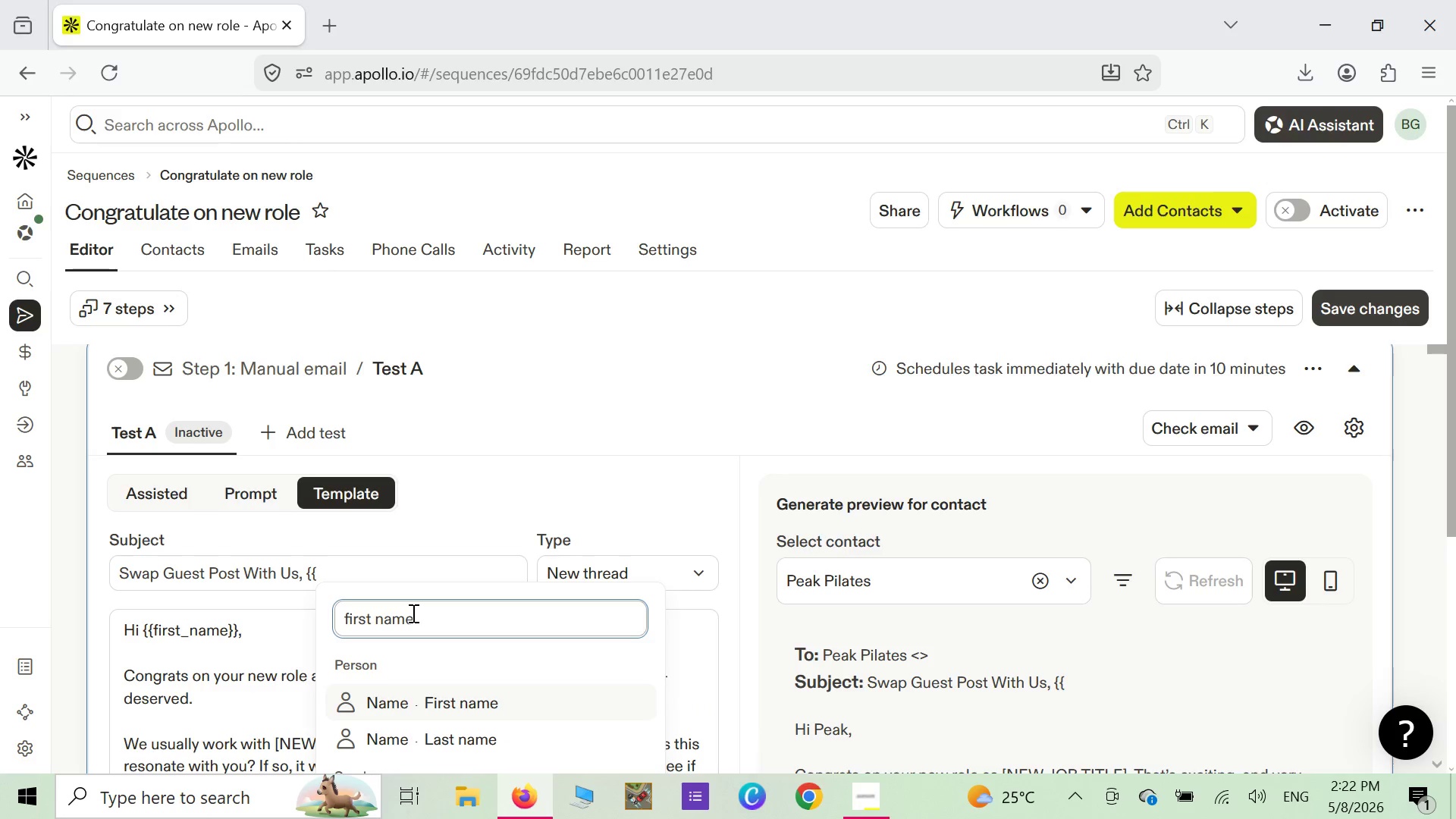 
left_click_drag(start_coordinate=[413, 612], to_coordinate=[339, 626])
 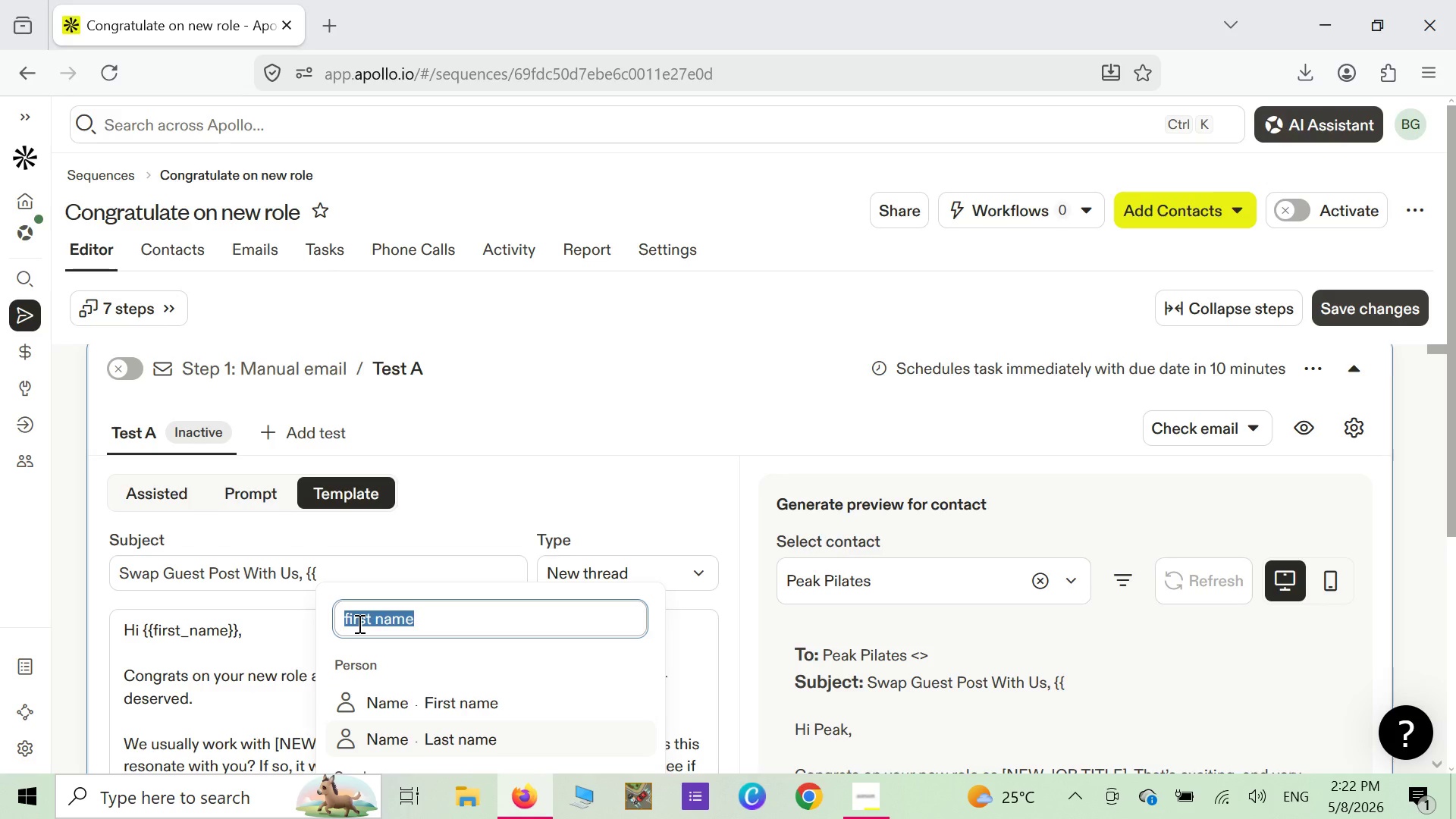 
right_click([358, 623])
 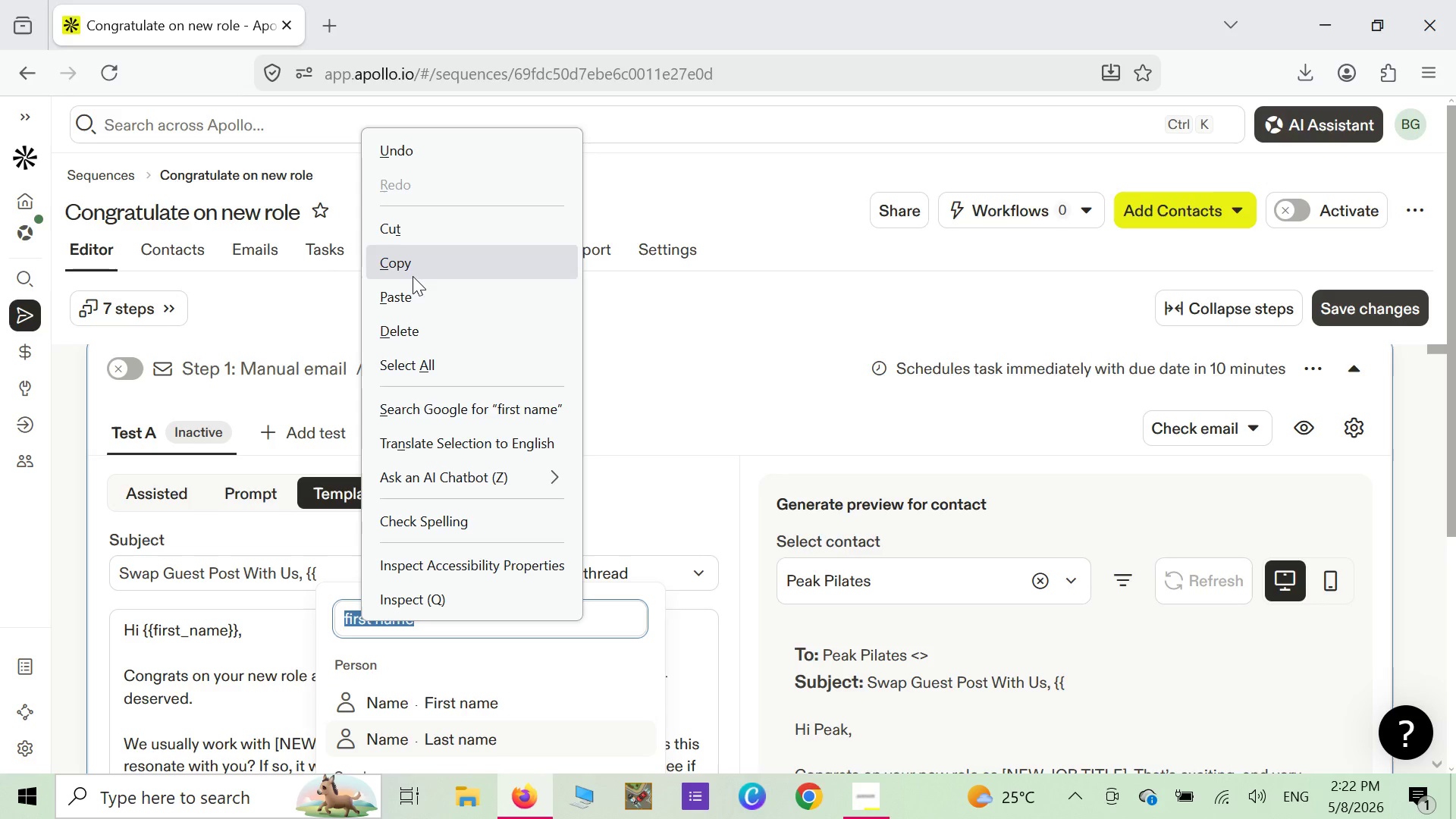 
left_click([416, 270])
 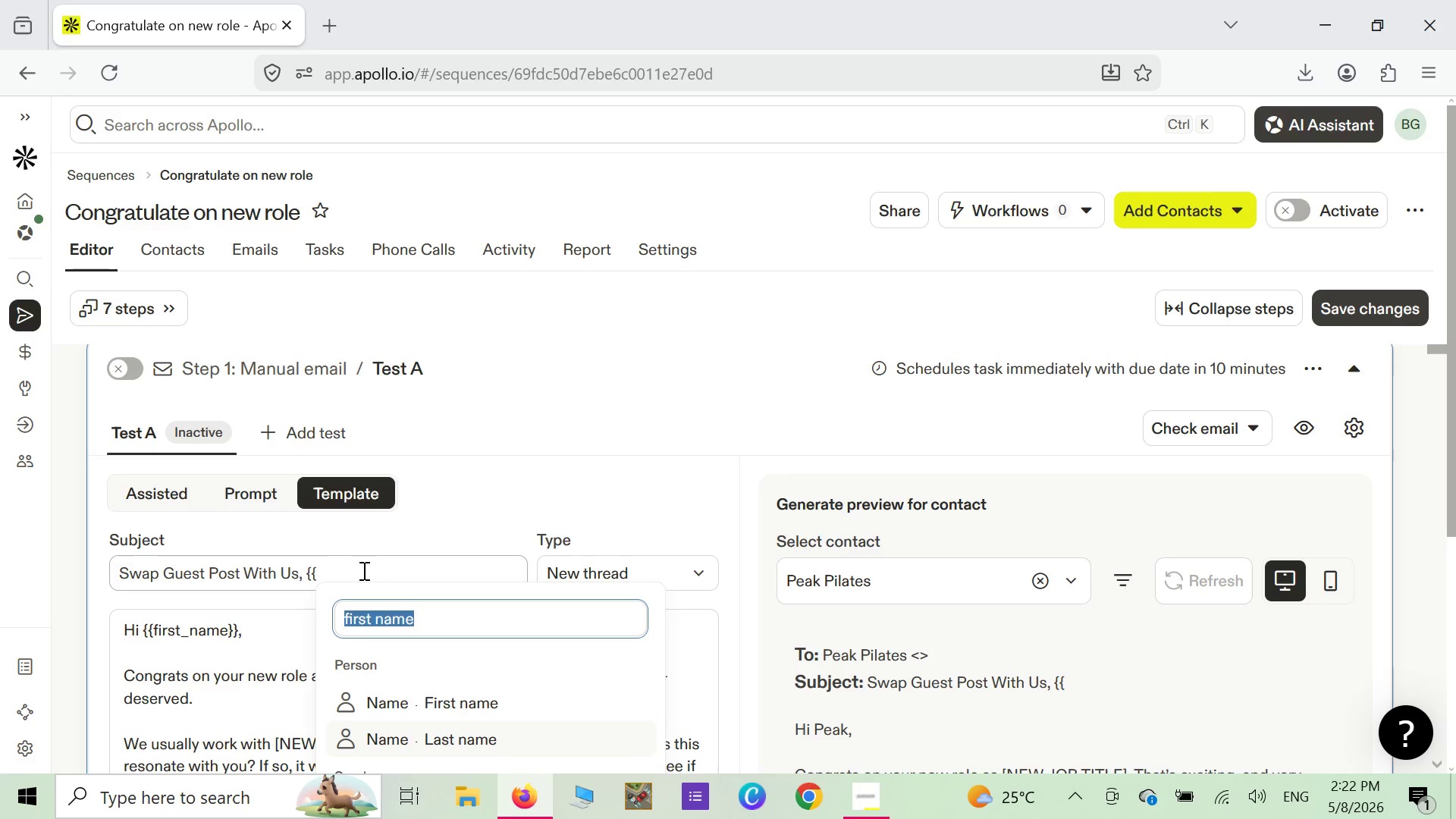 
left_click([353, 572])
 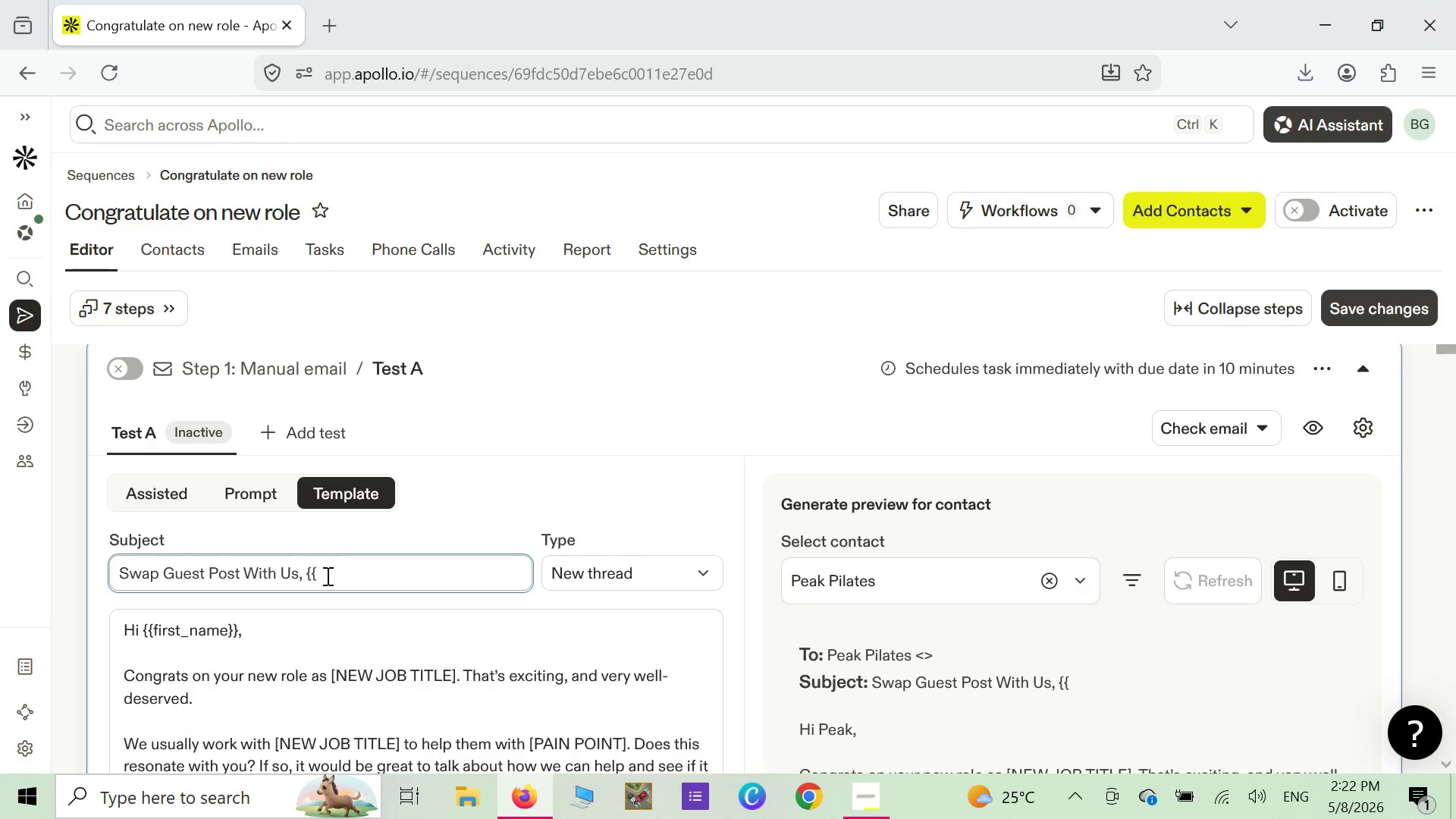 
right_click([326, 576])
 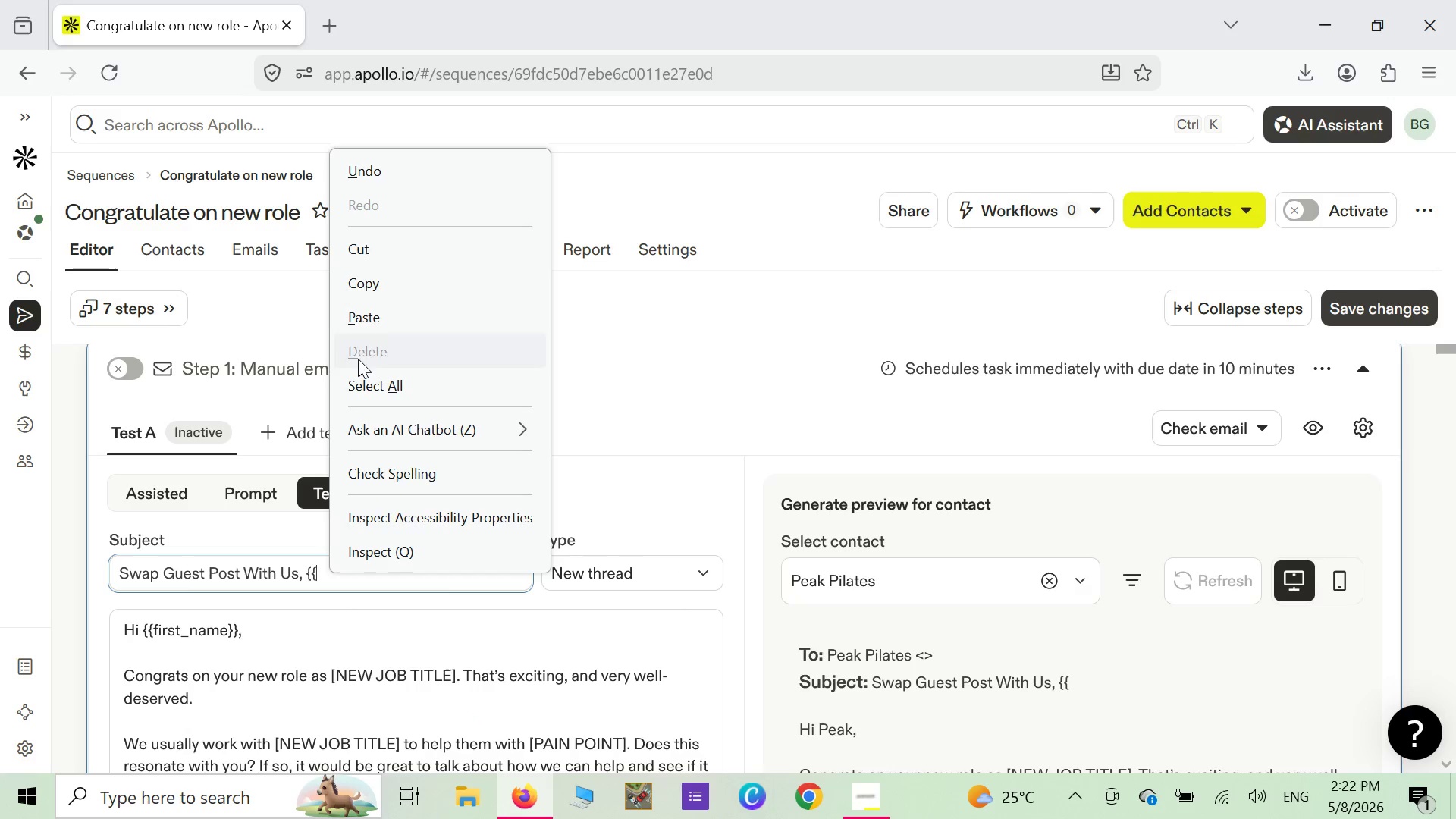 
left_click([369, 321])
 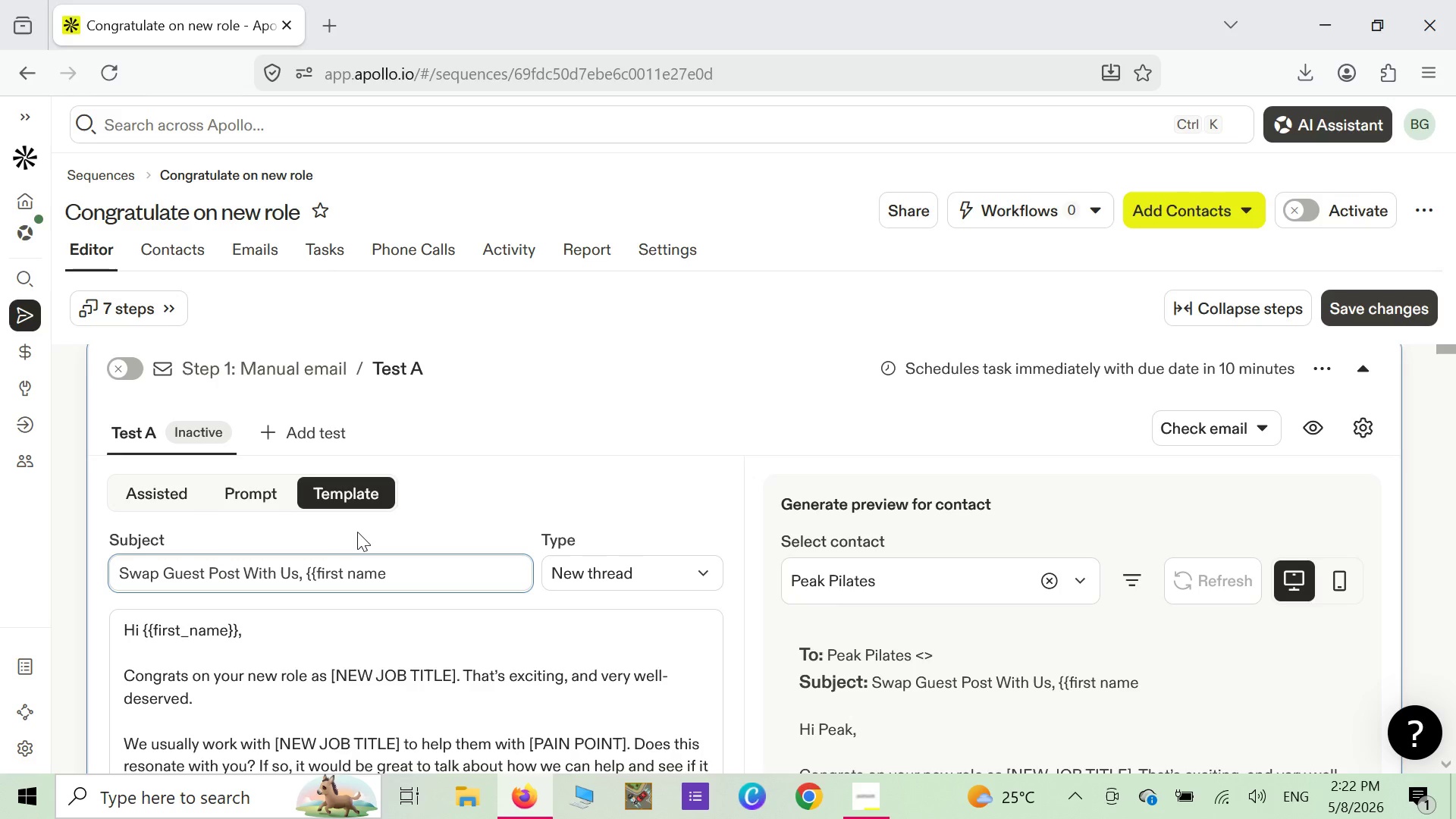 
hold_key(key=CapsLock, duration=0.81)
 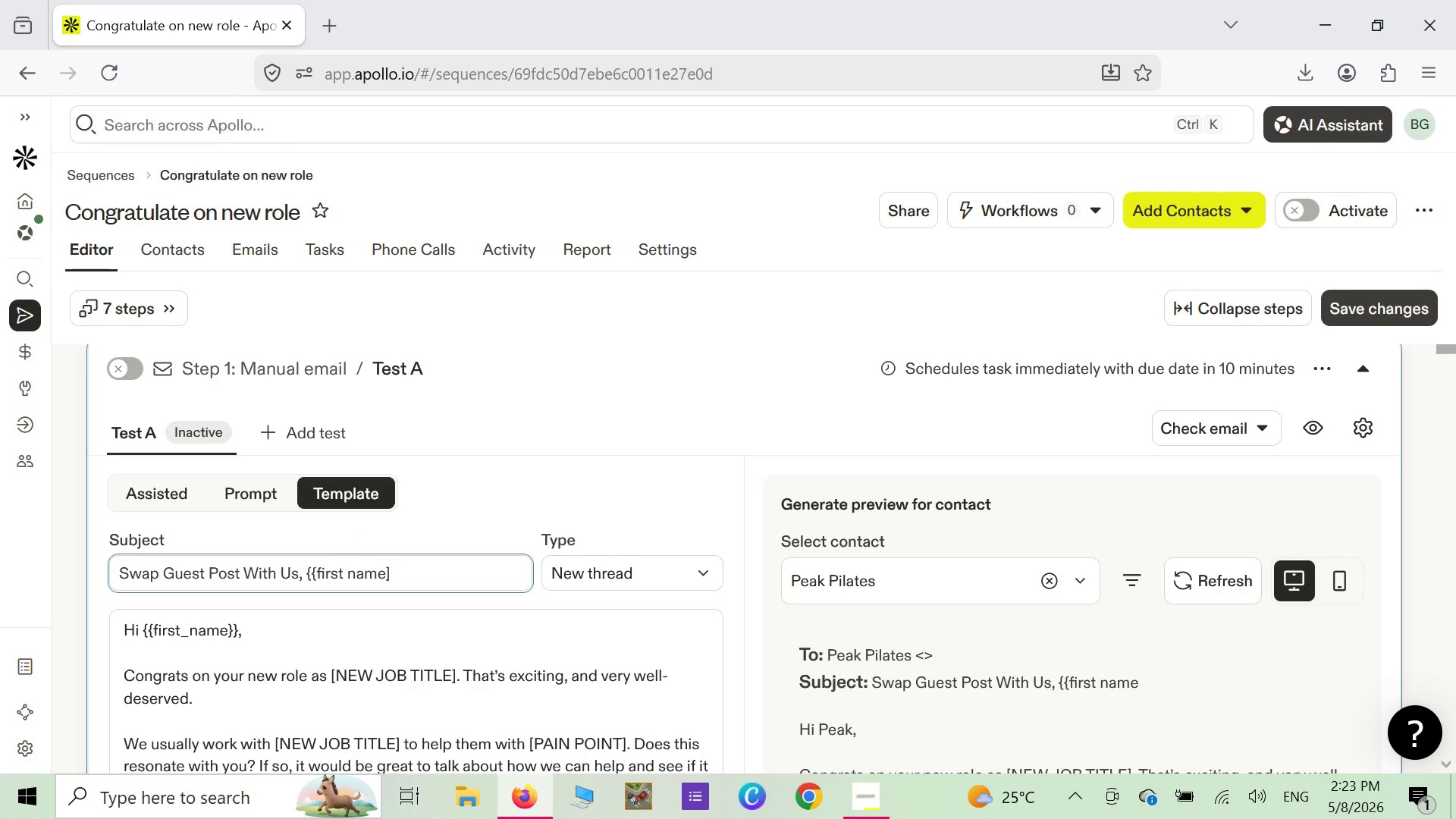 
key(BracketRight)
 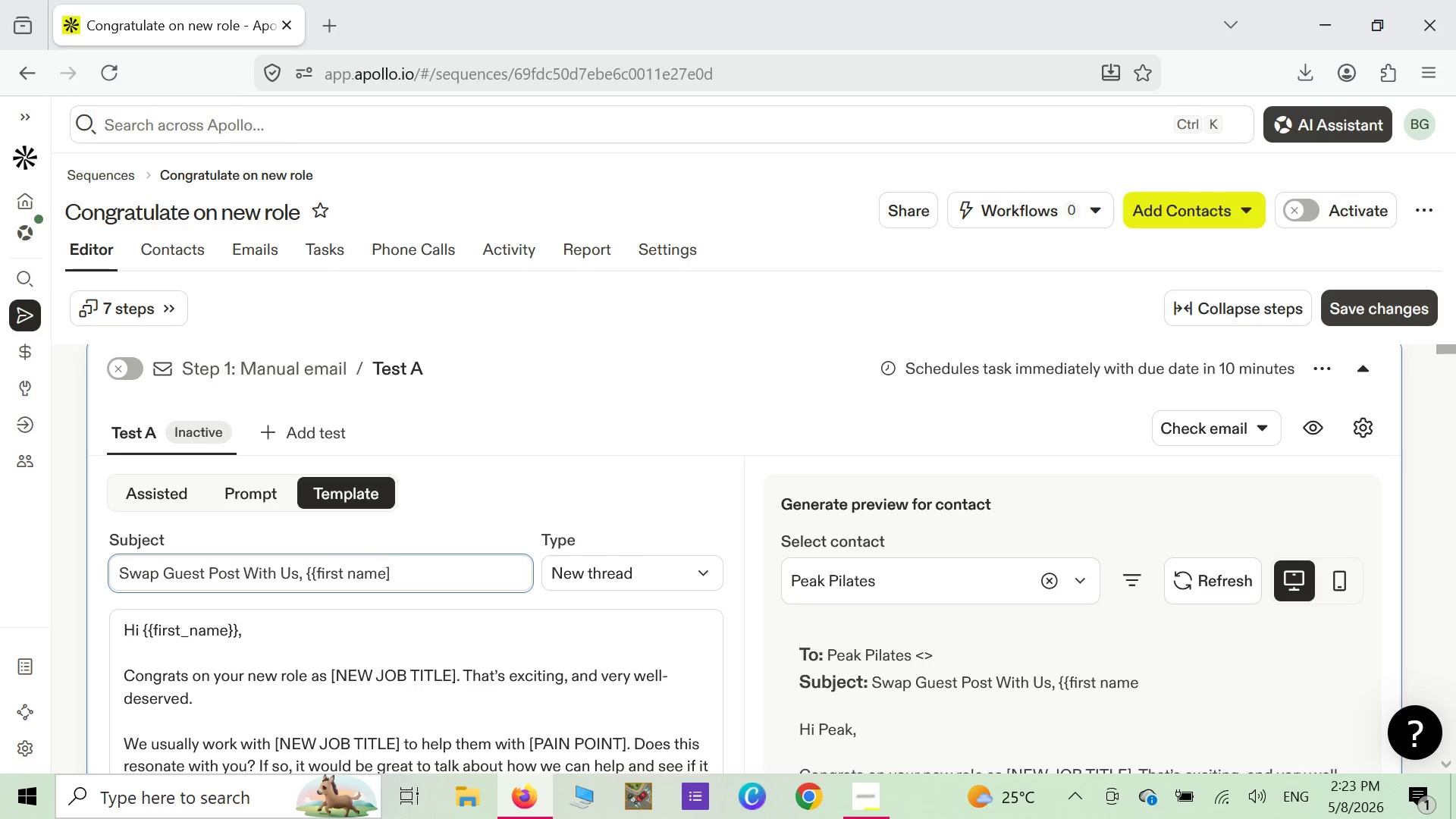 
key(CapsLock)
 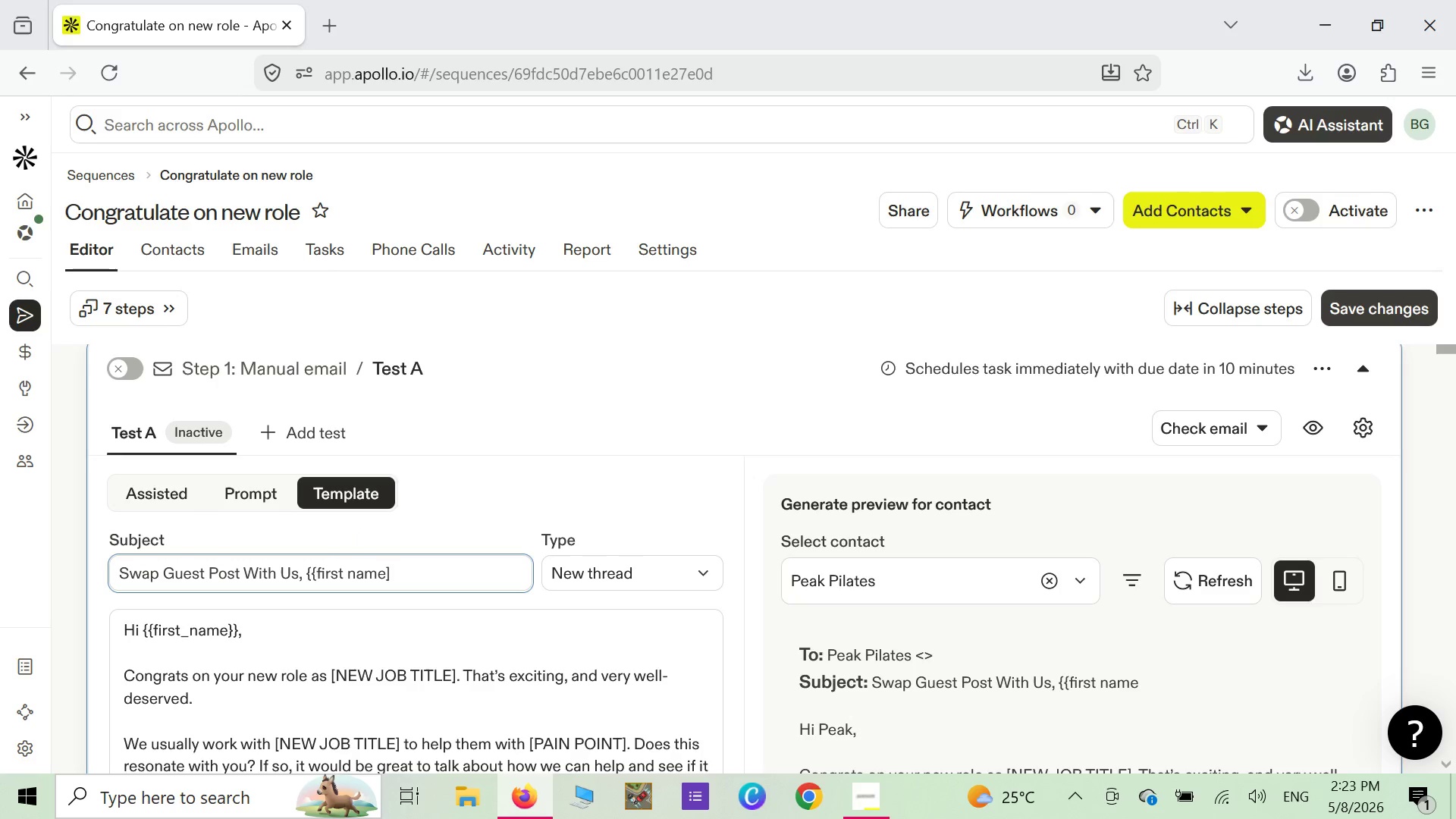 
key(BracketRight)
 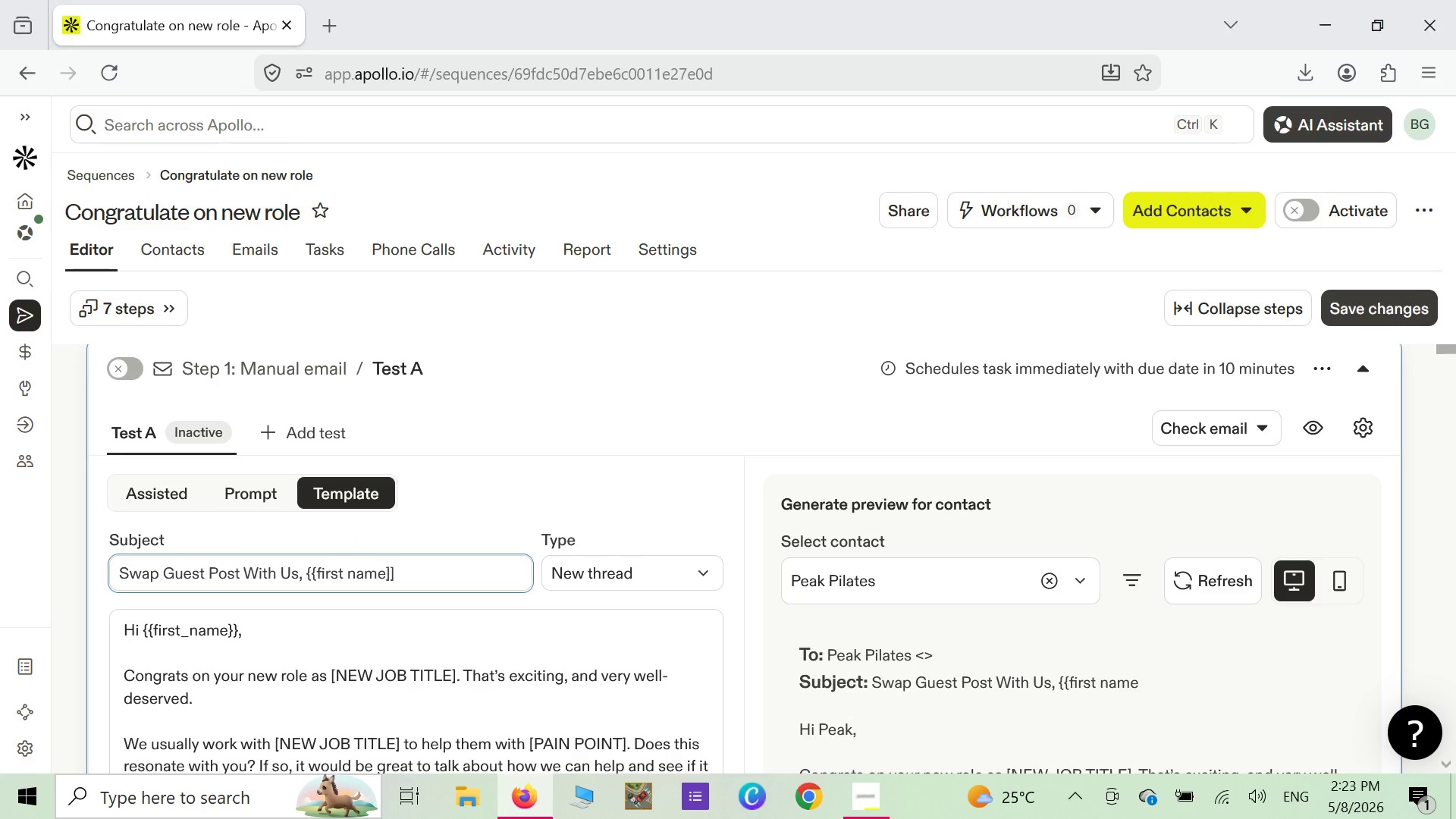 
key(Backspace)
 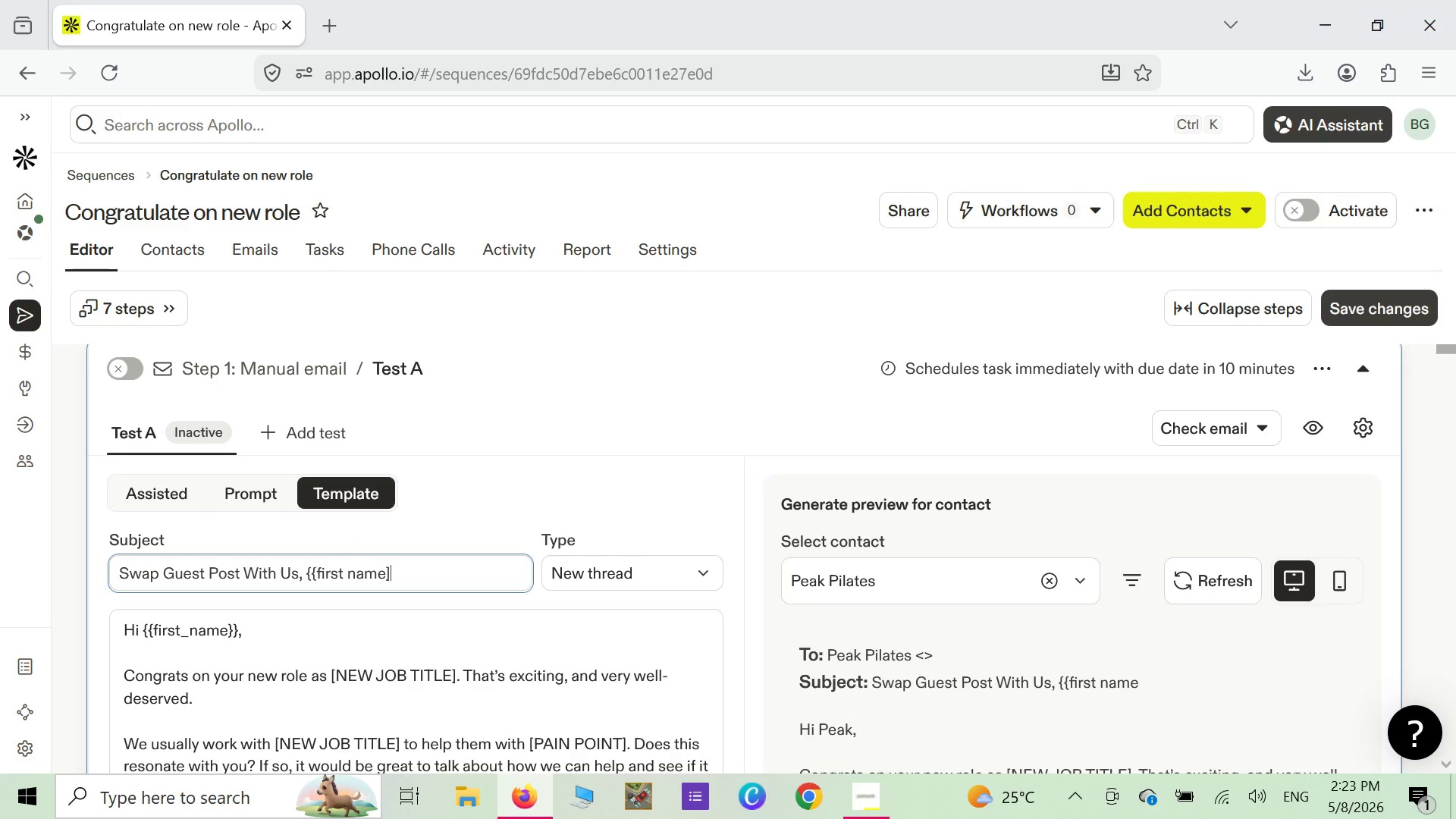 
key(Backspace)
 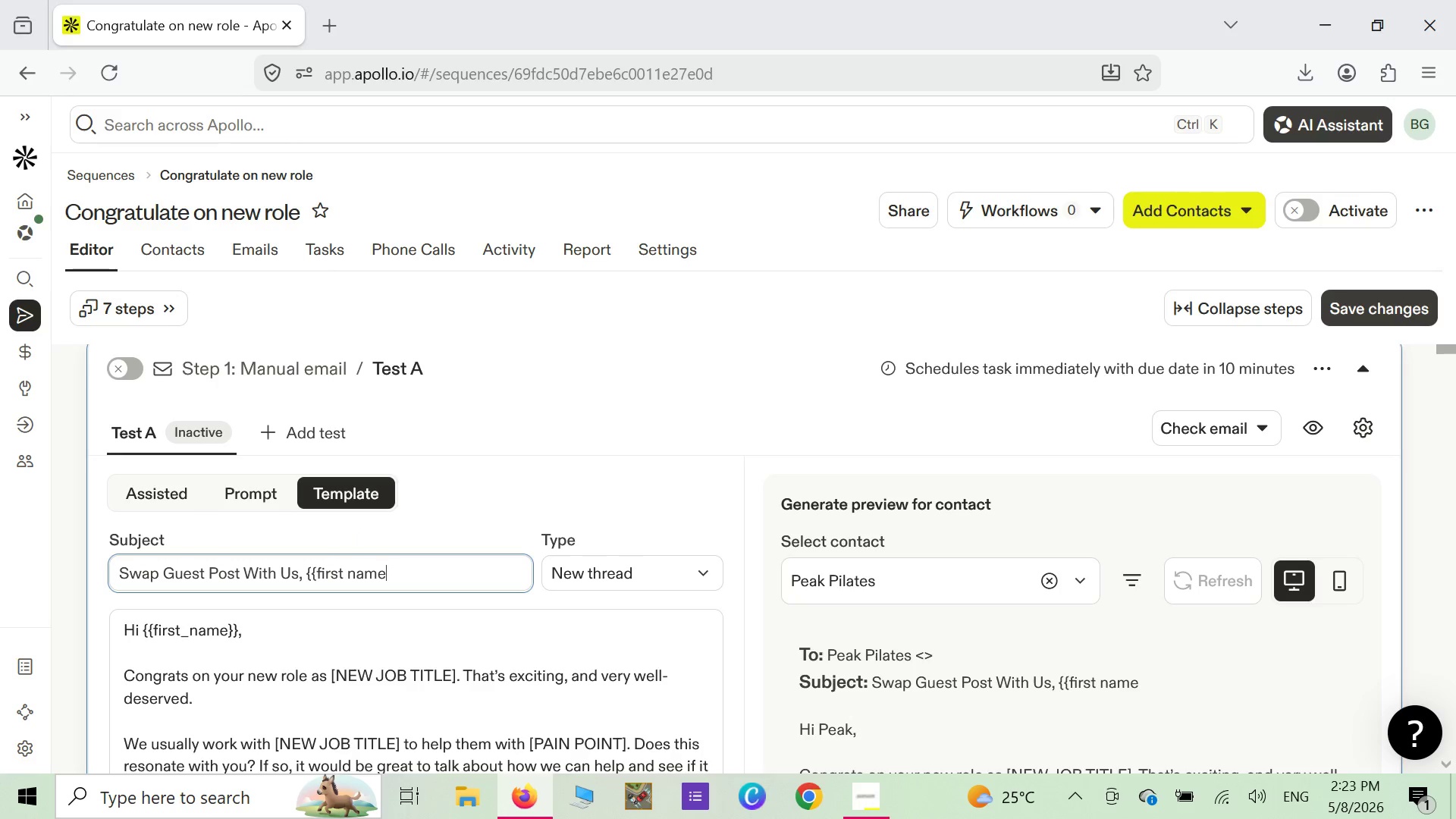 
key(Shift+ShiftLeft)
 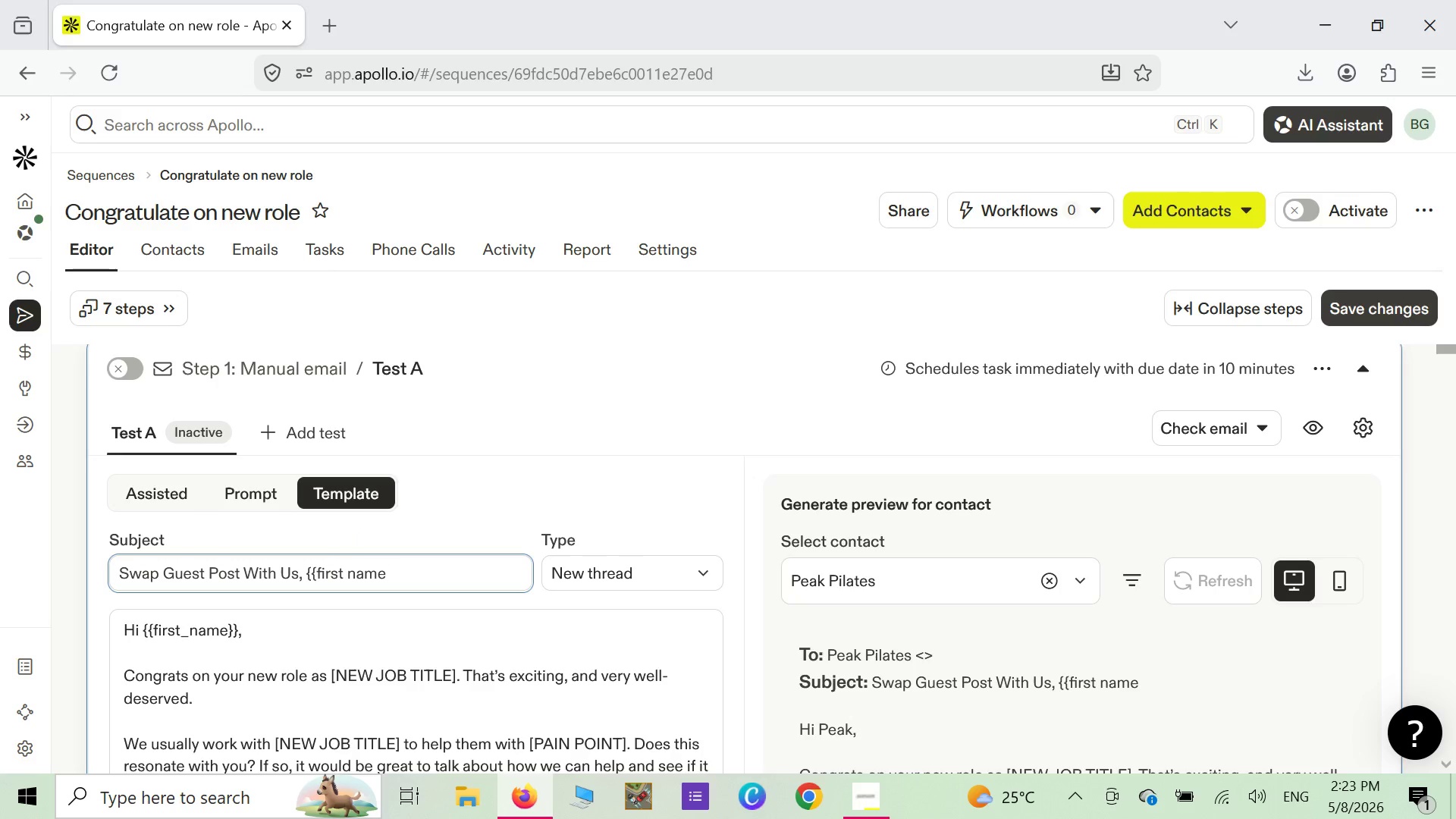 
key(Shift+BracketRight)
 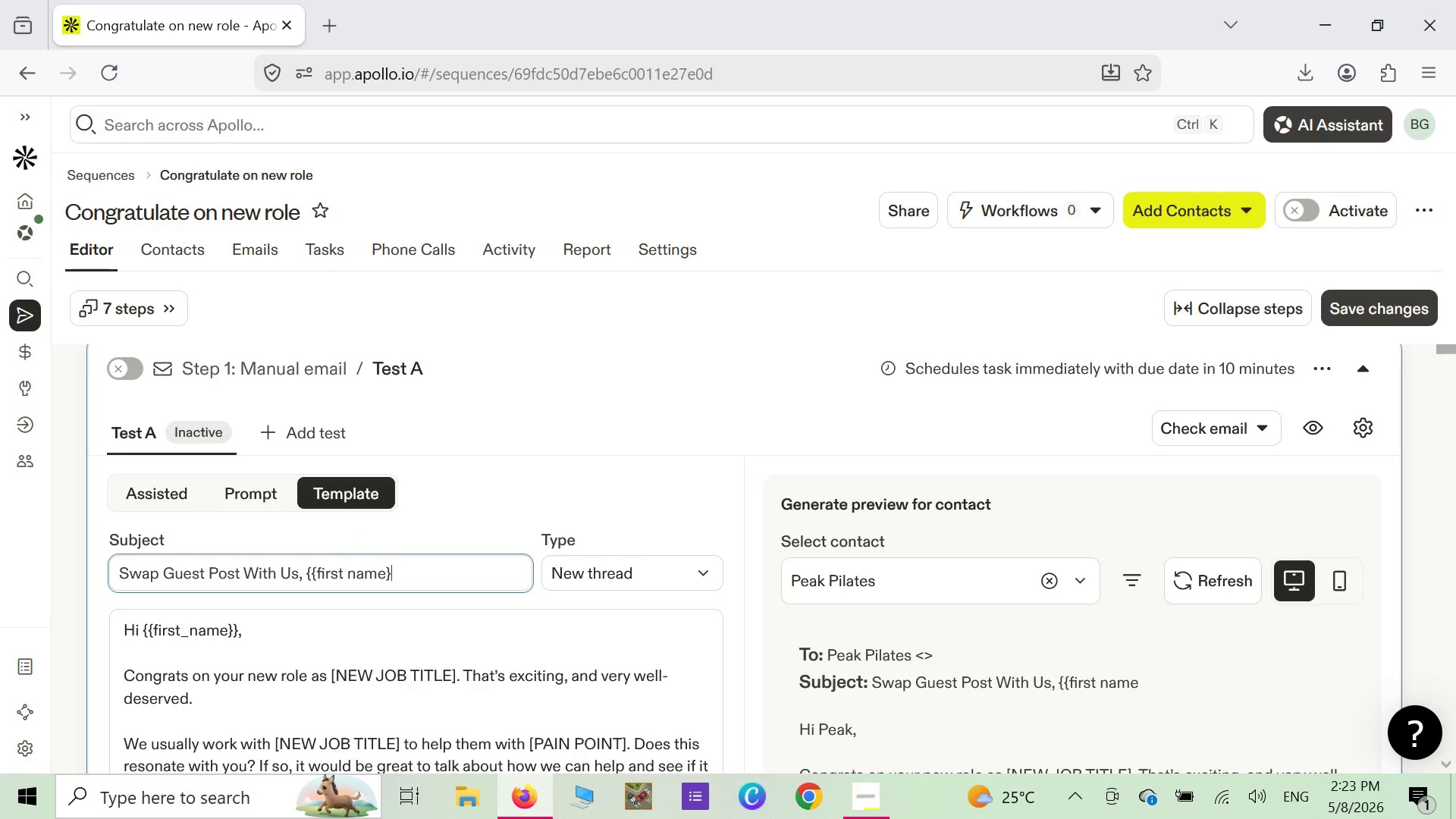 
key(Shift+ShiftLeft)
 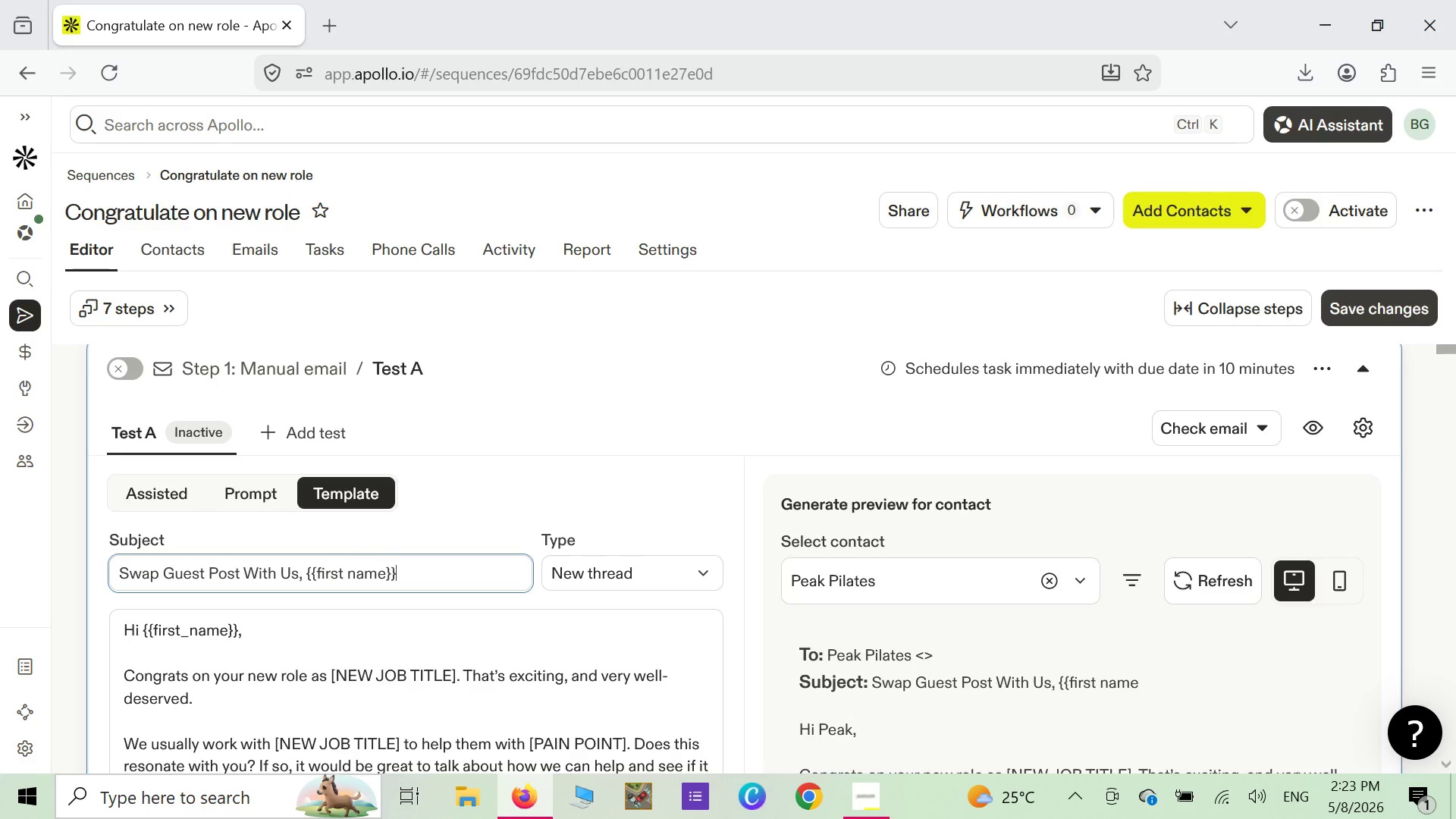 
key(Shift+BracketRight)
 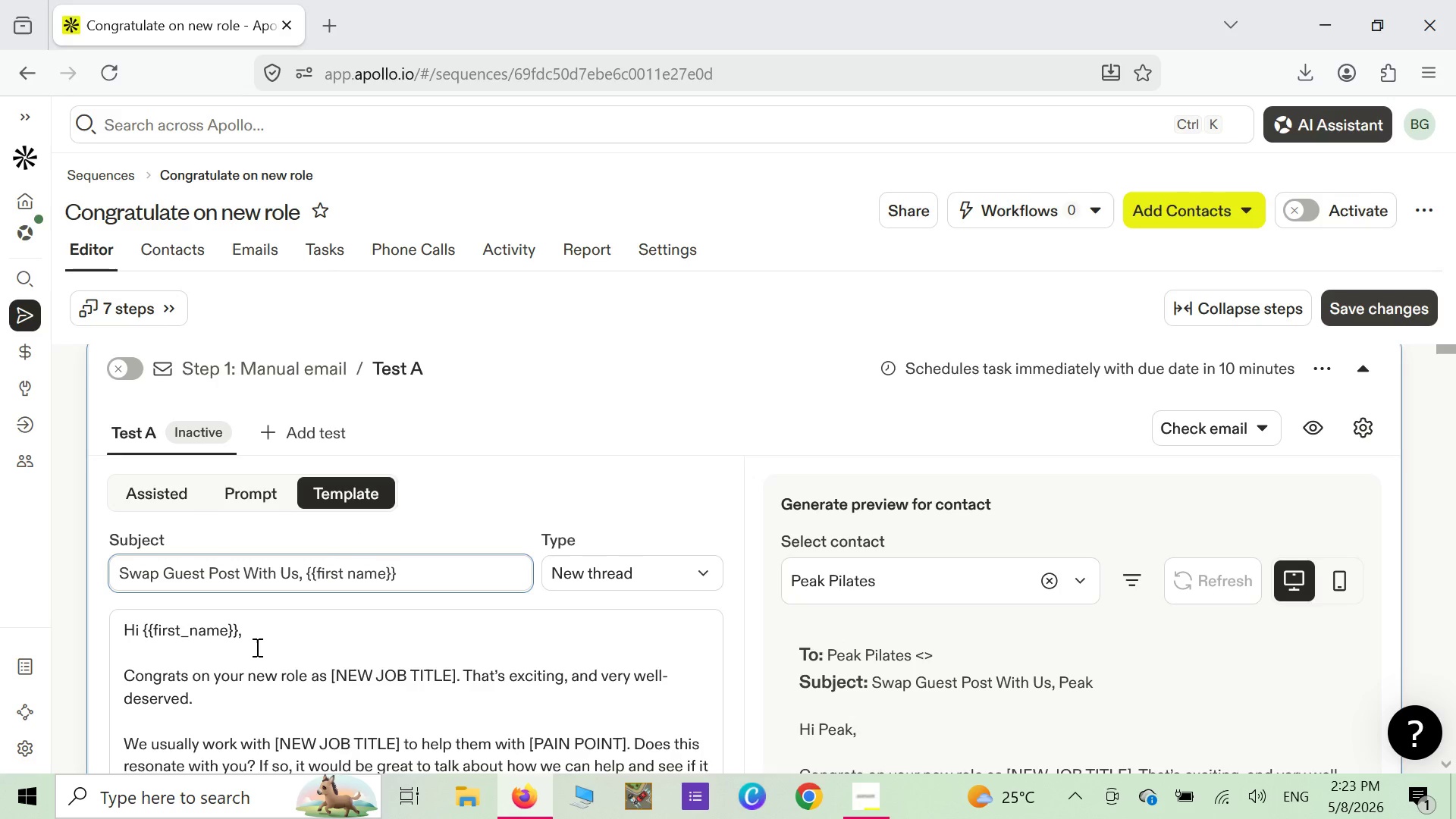 
wait(8.06)
 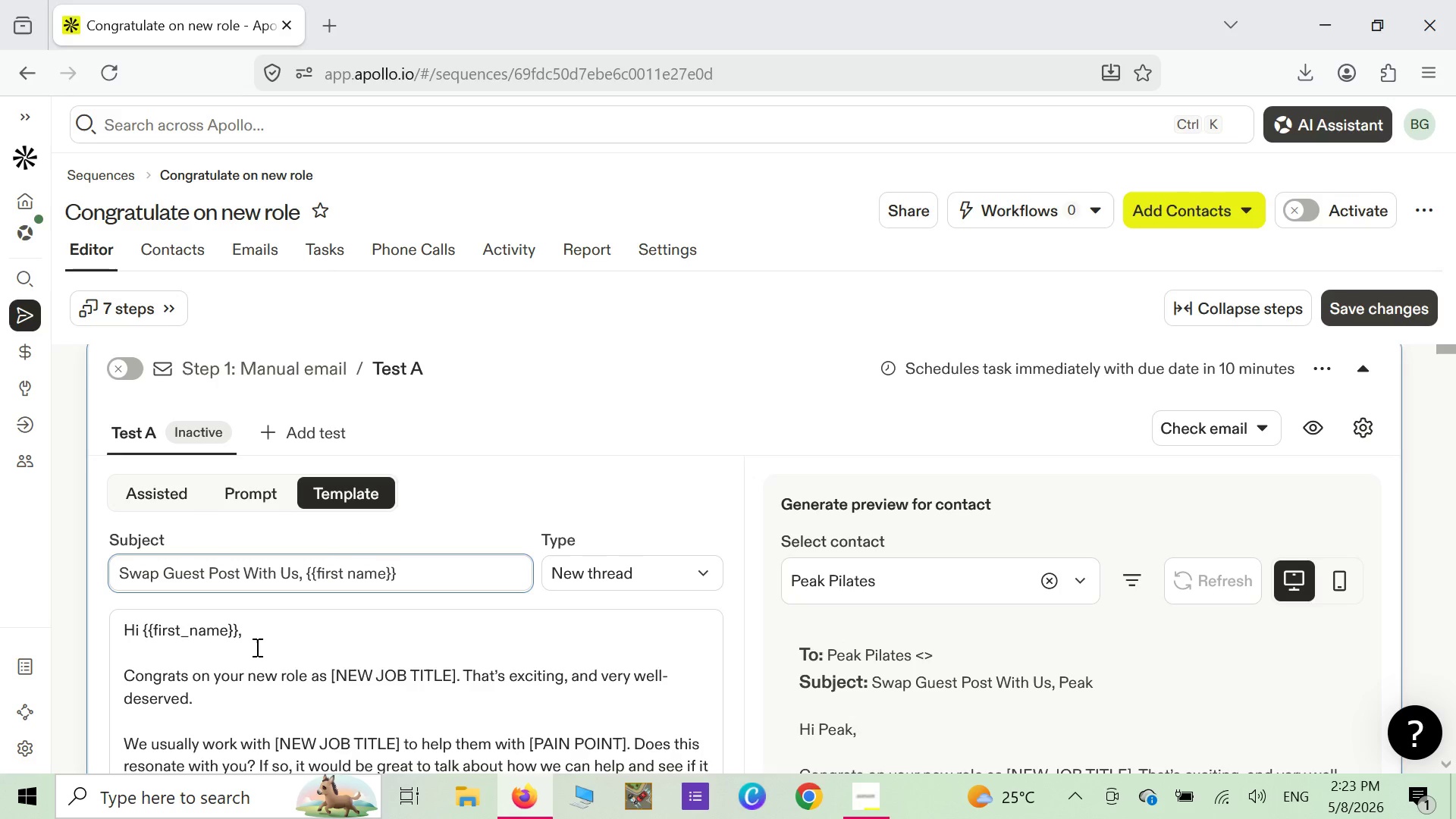 
left_click([141, 632])
 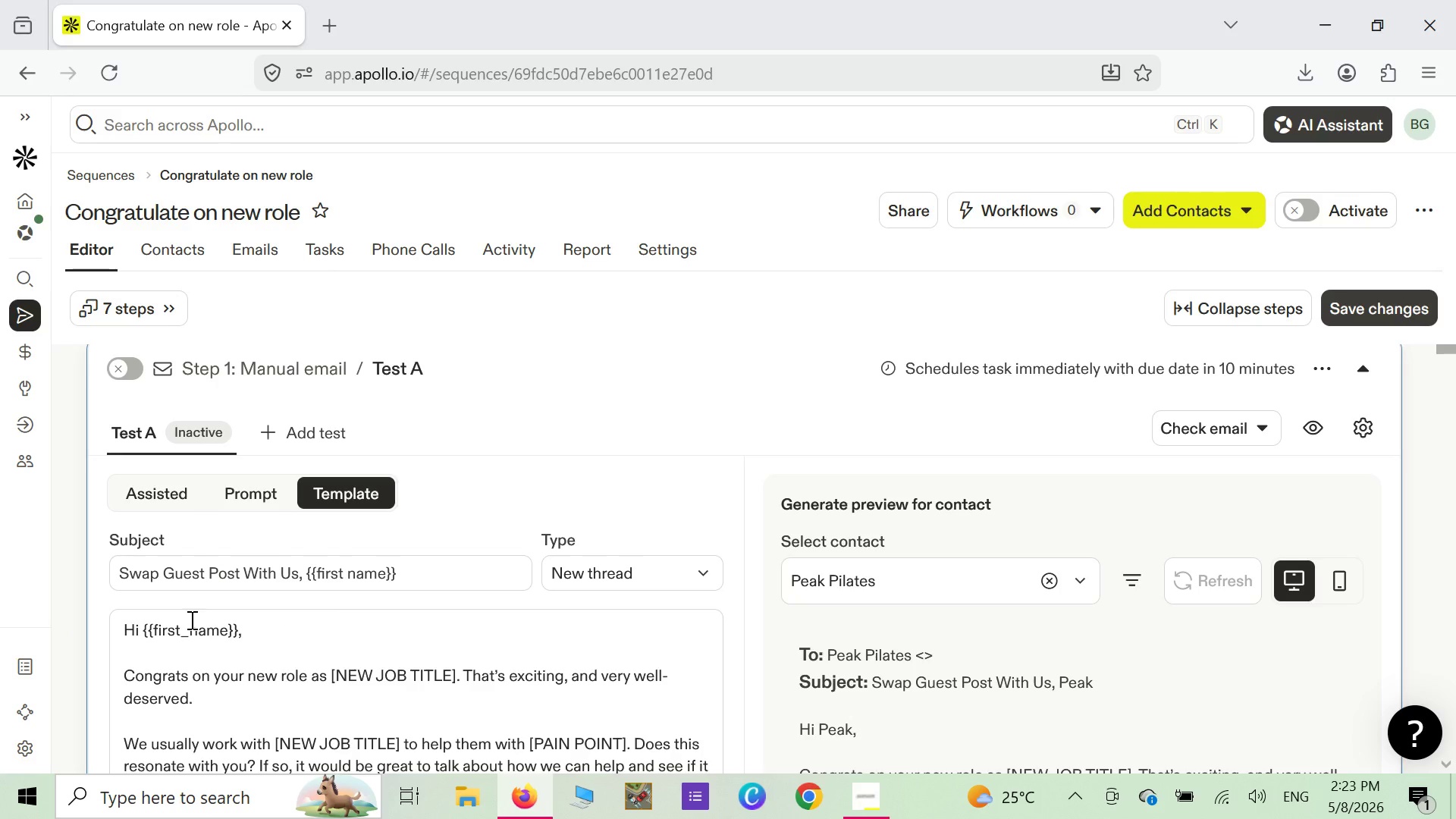 
key(Backspace)
key(Backspace)
type(ello  )
 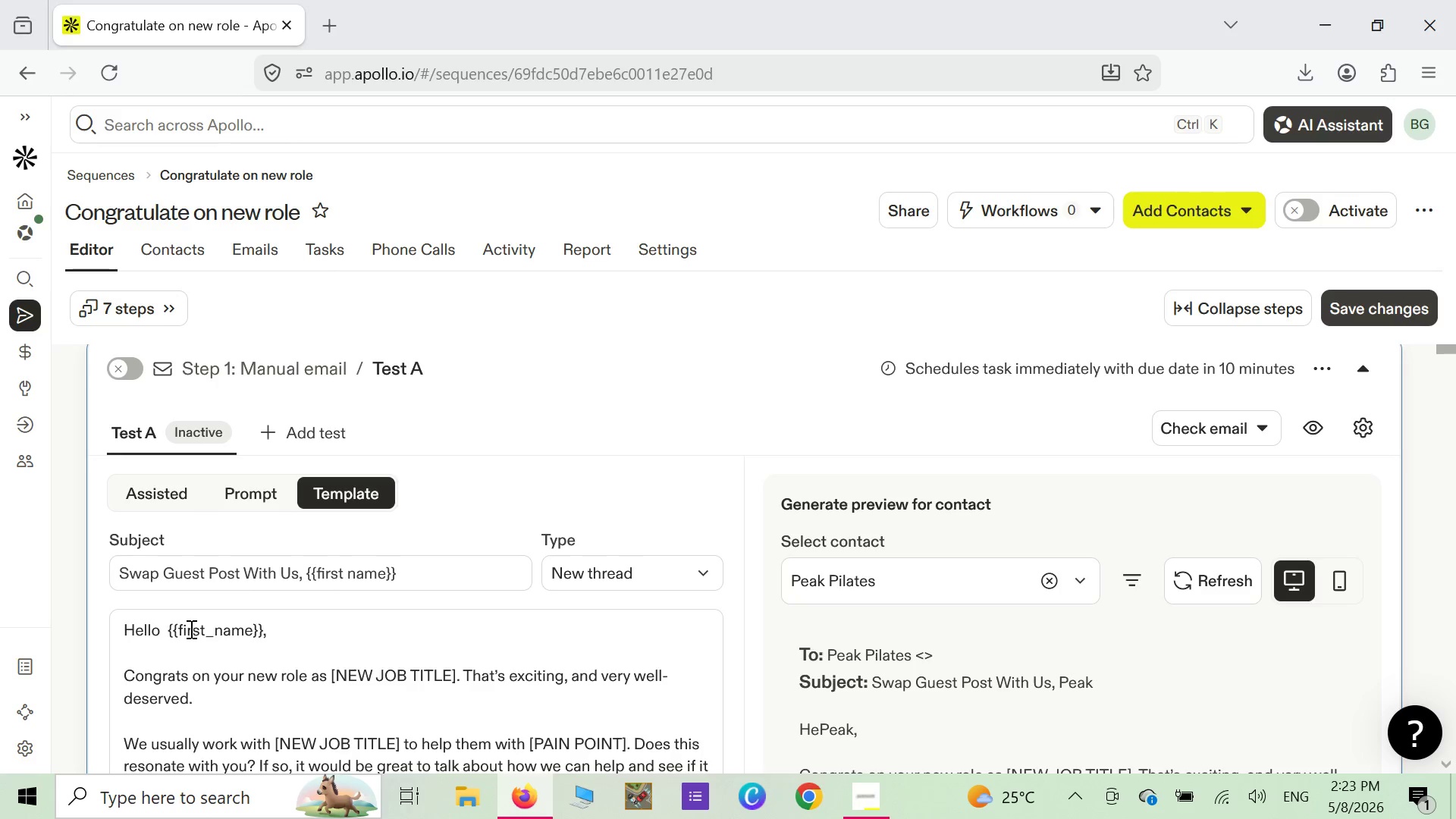 
scroll: coordinate [194, 631], scroll_direction: down, amount: 3.0
 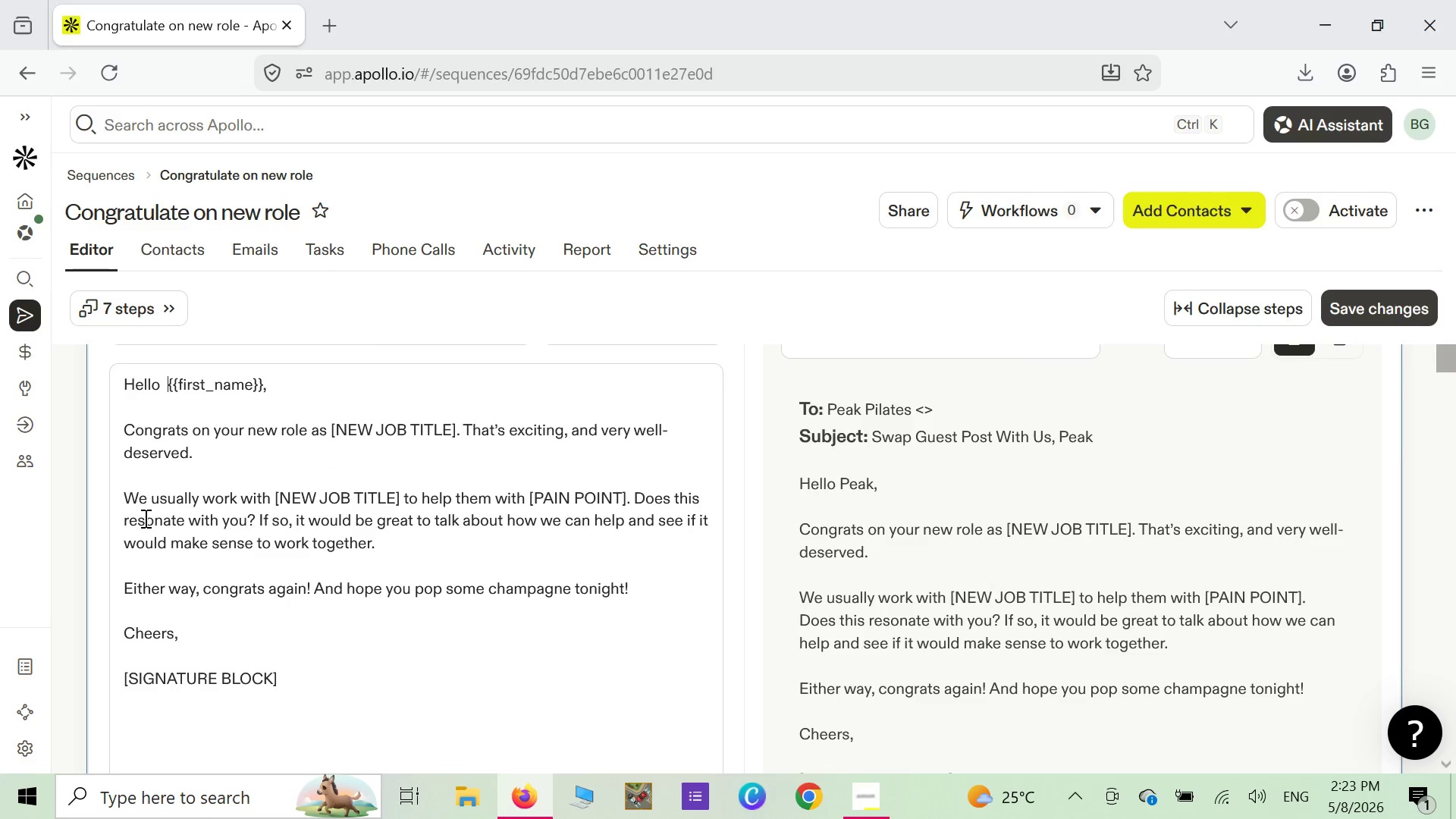 
wait(5.48)
 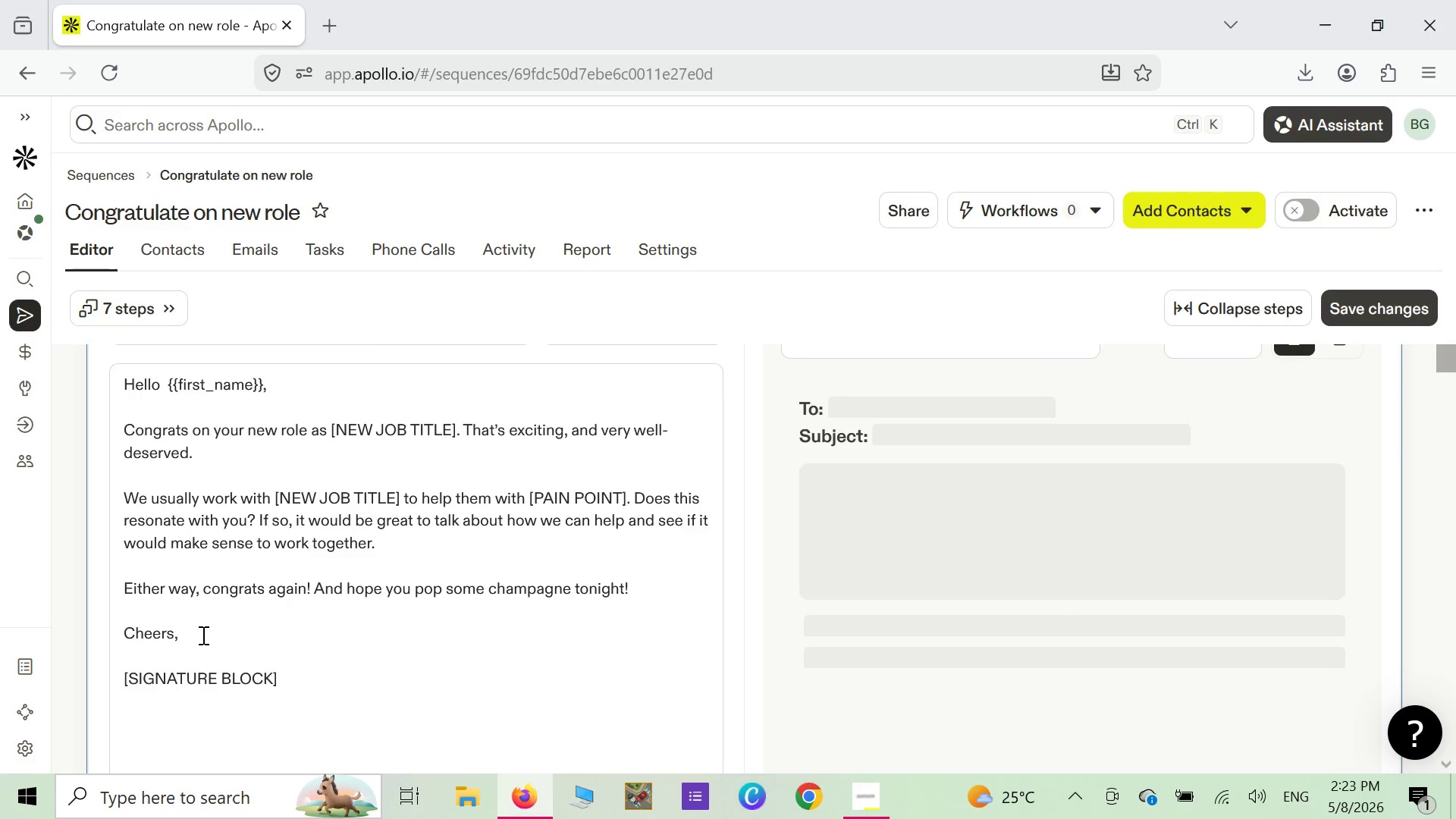 
left_click_drag(start_coordinate=[128, 426], to_coordinate=[642, 579])
 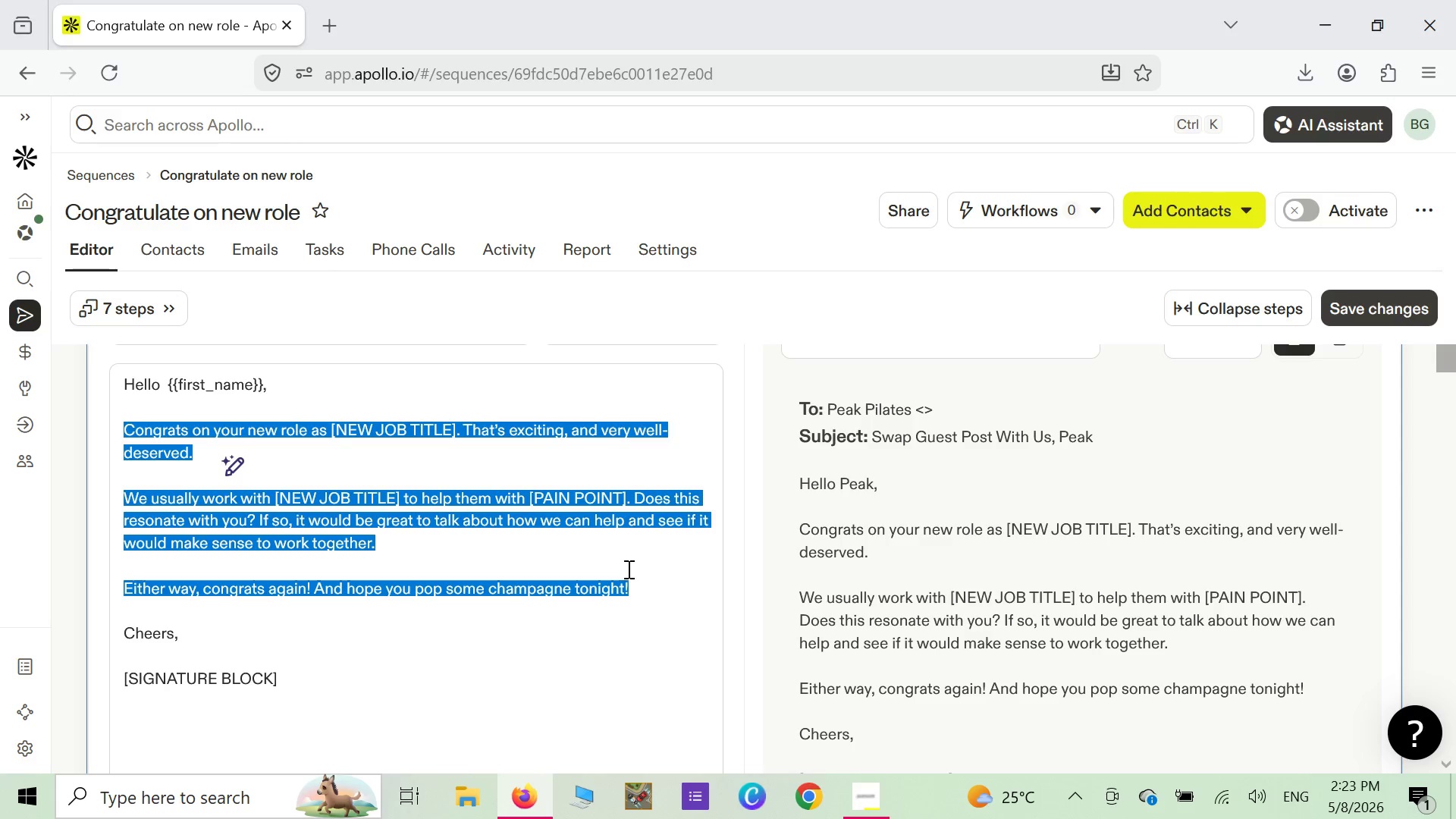 
key(Backspace)
 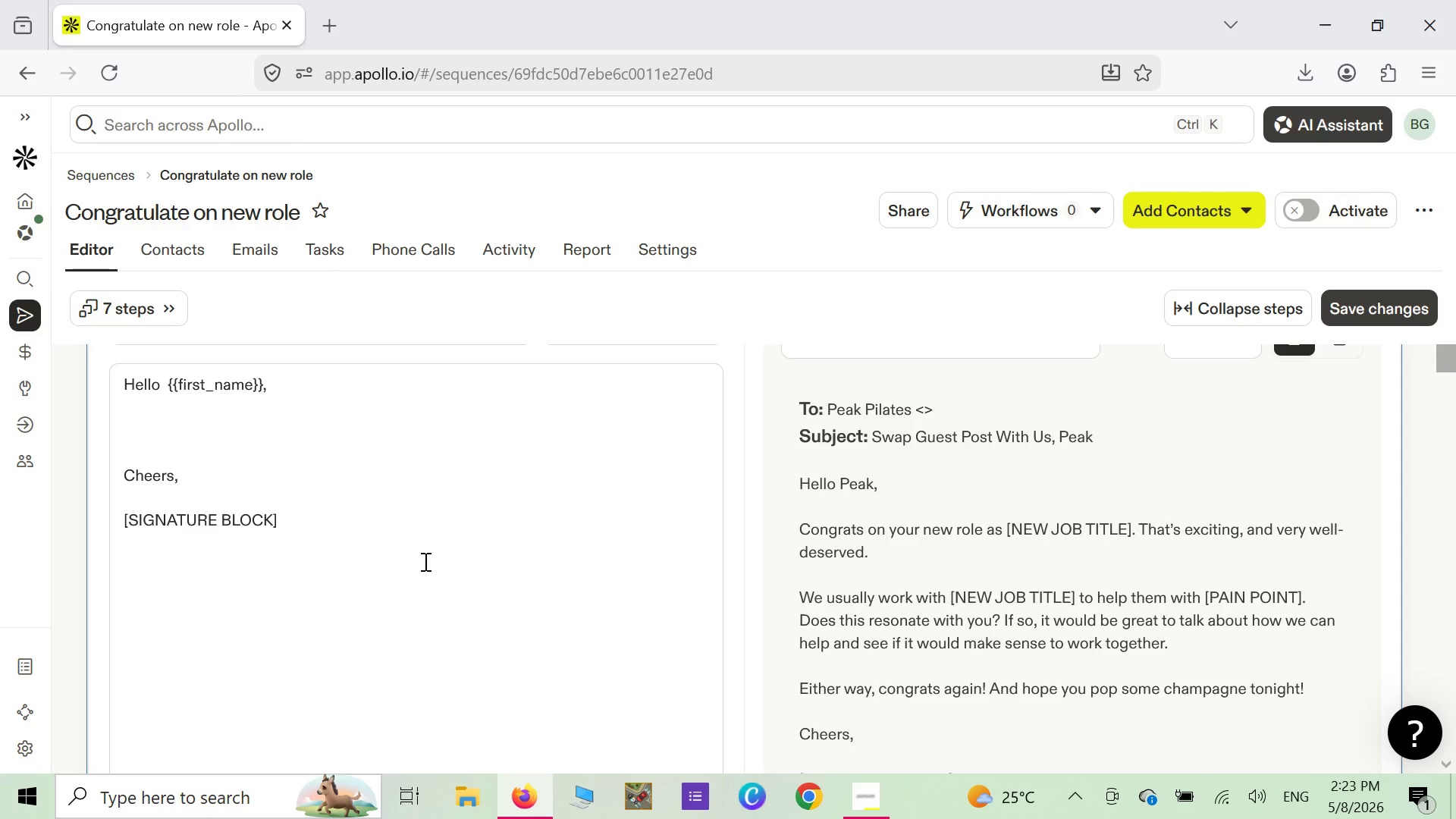 
type(I rea)
 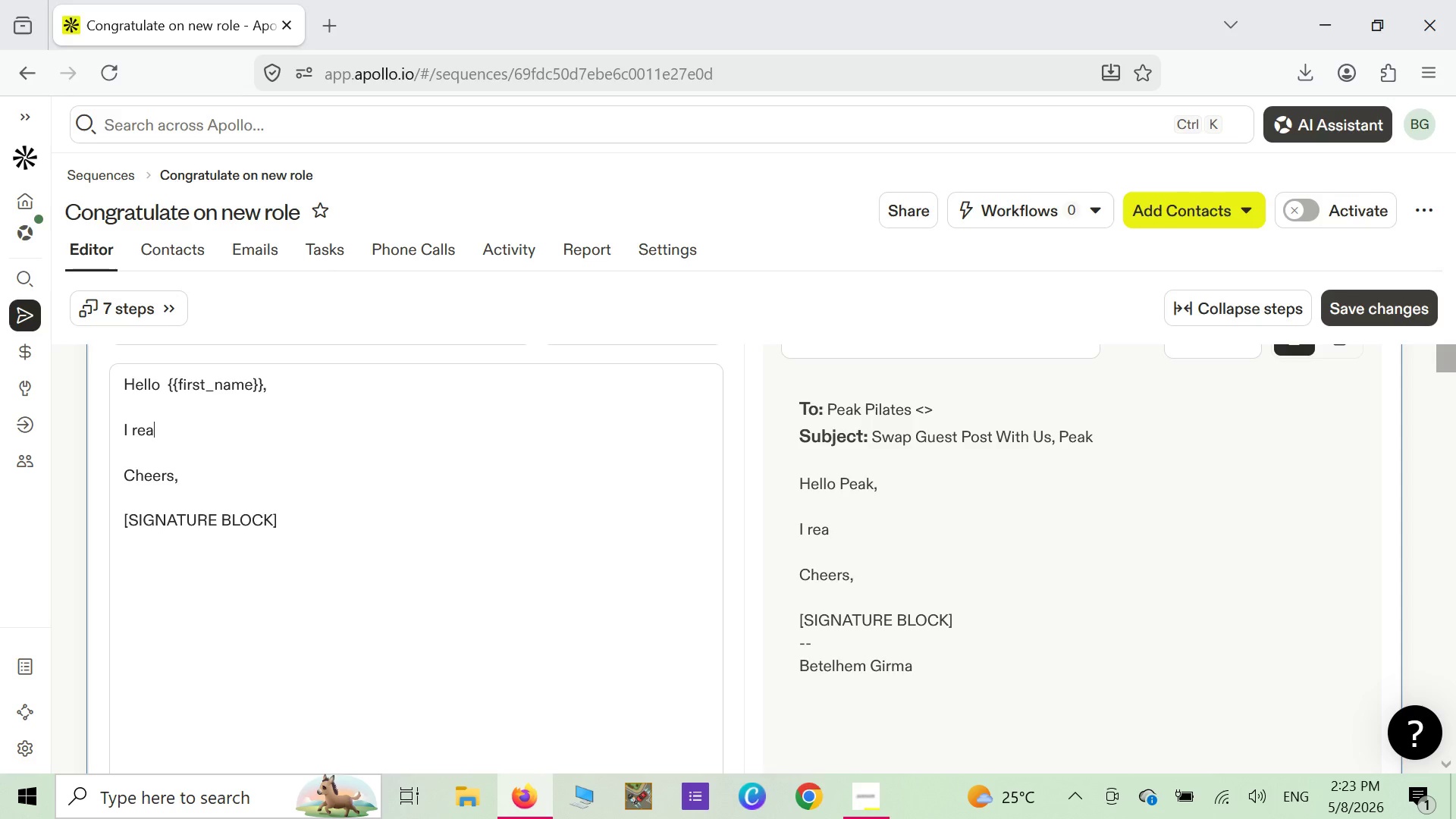 
type(lly enjo)
 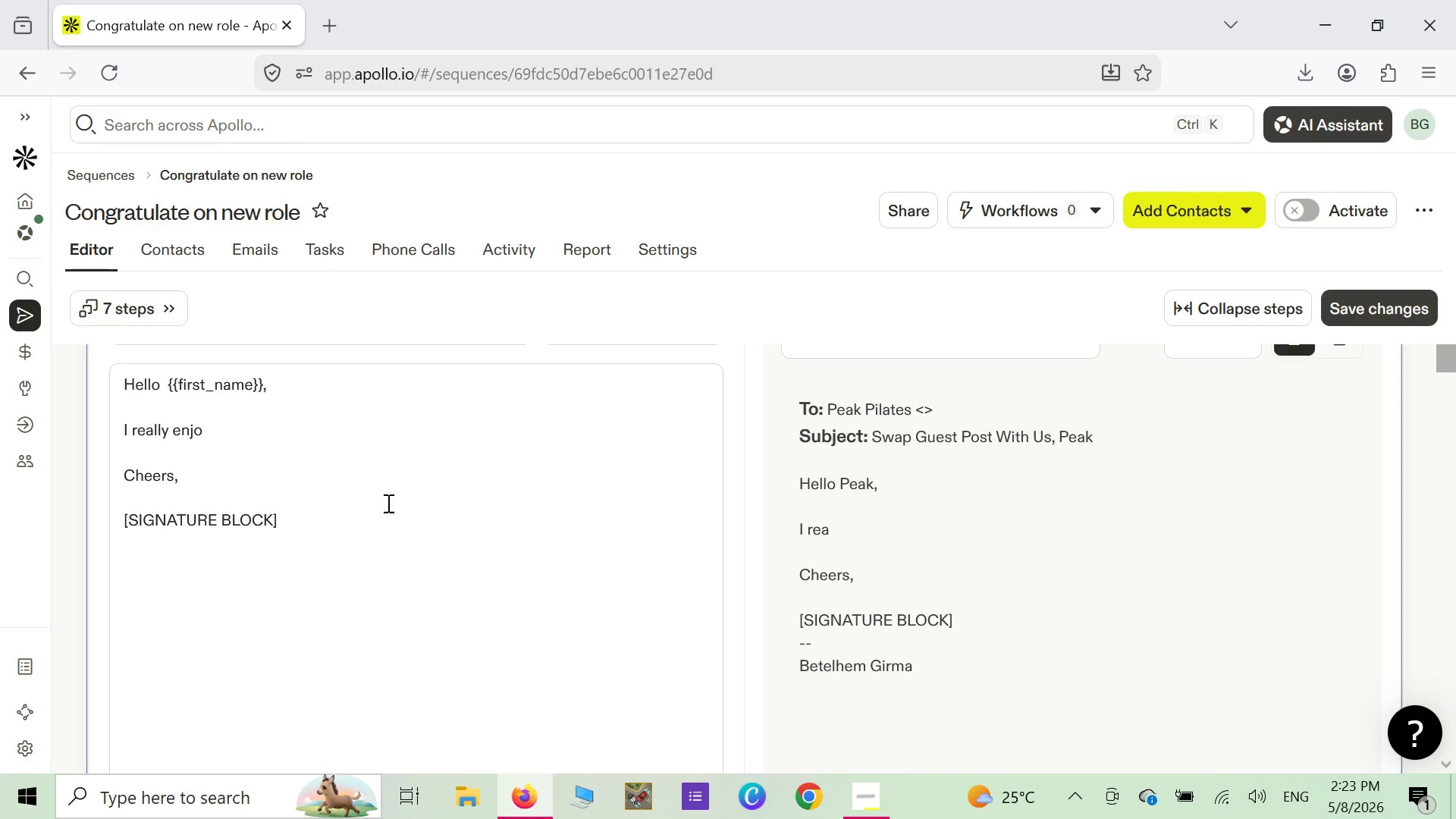 
key(Y)
 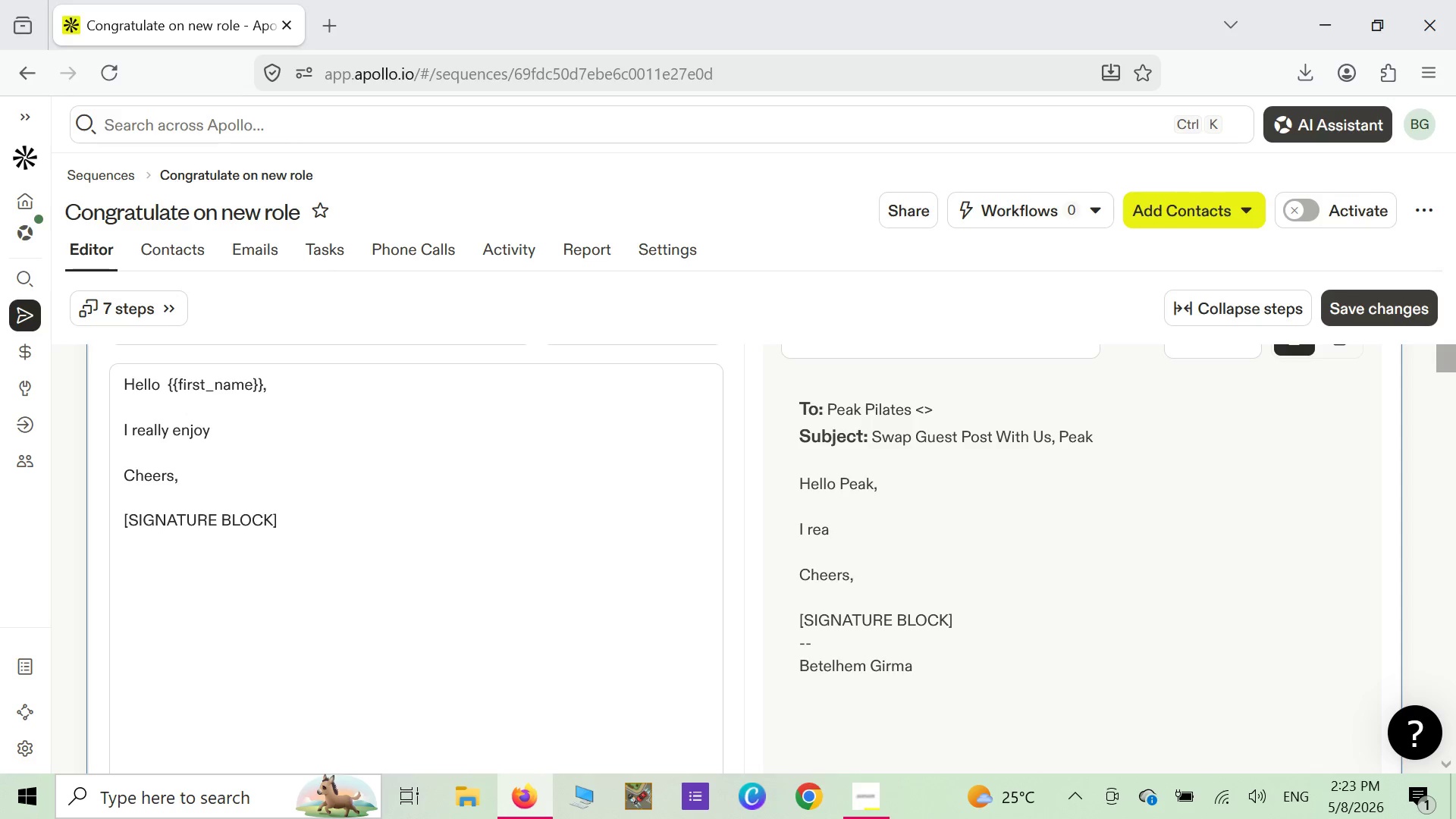 
key(Space)
 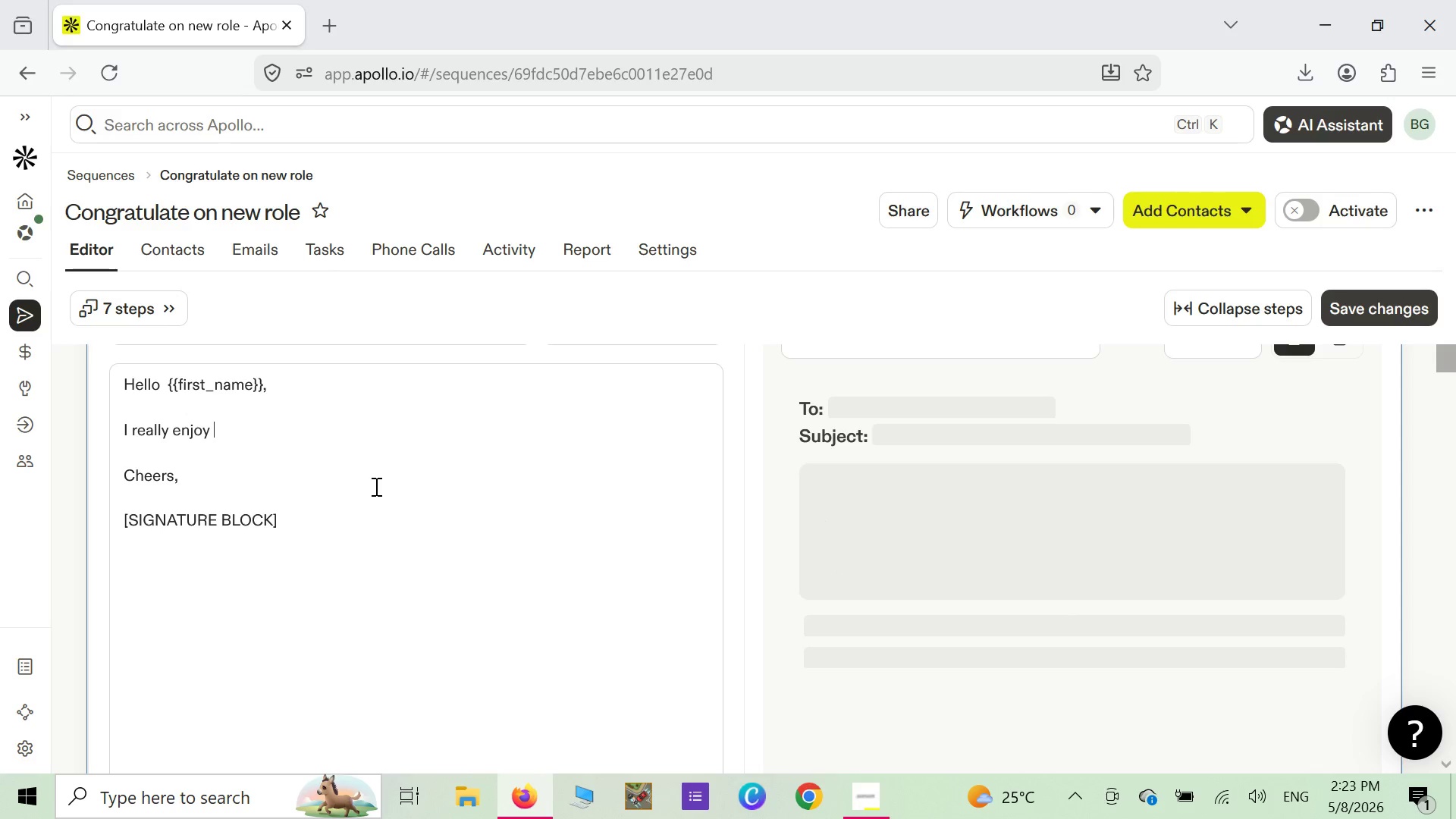 
type(the work )
 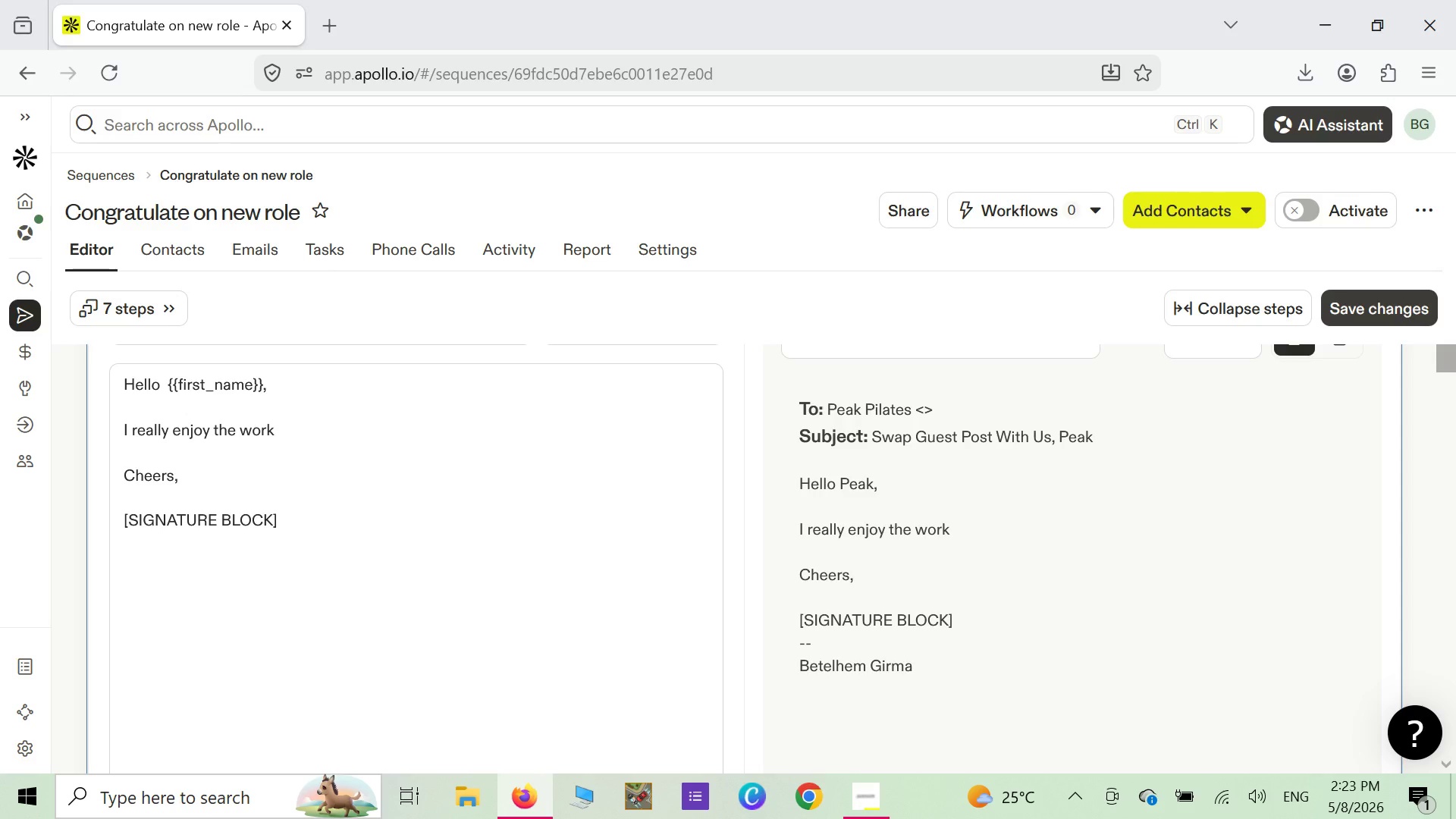 
wait(7.22)
 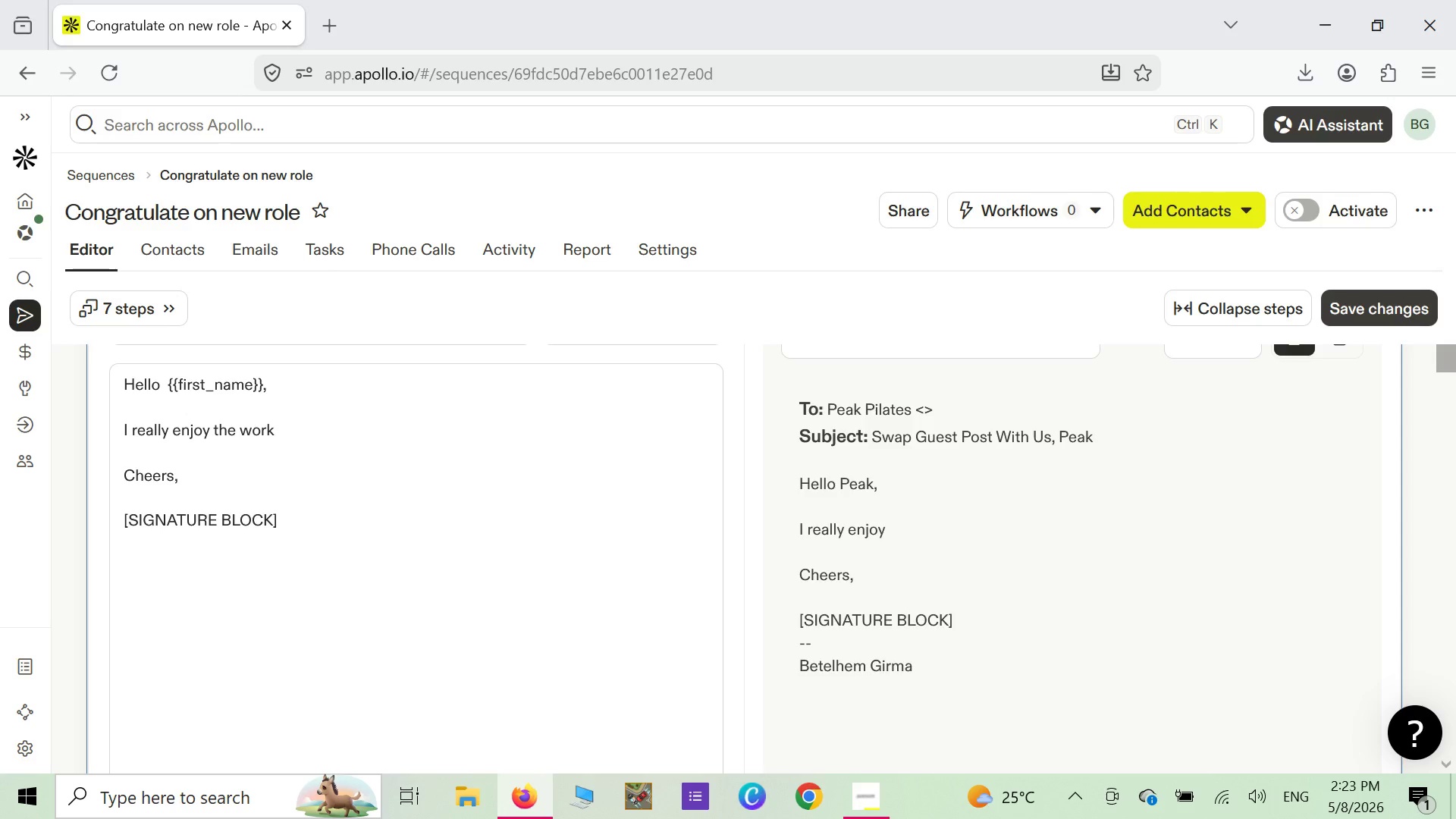 
type(you are doing )
 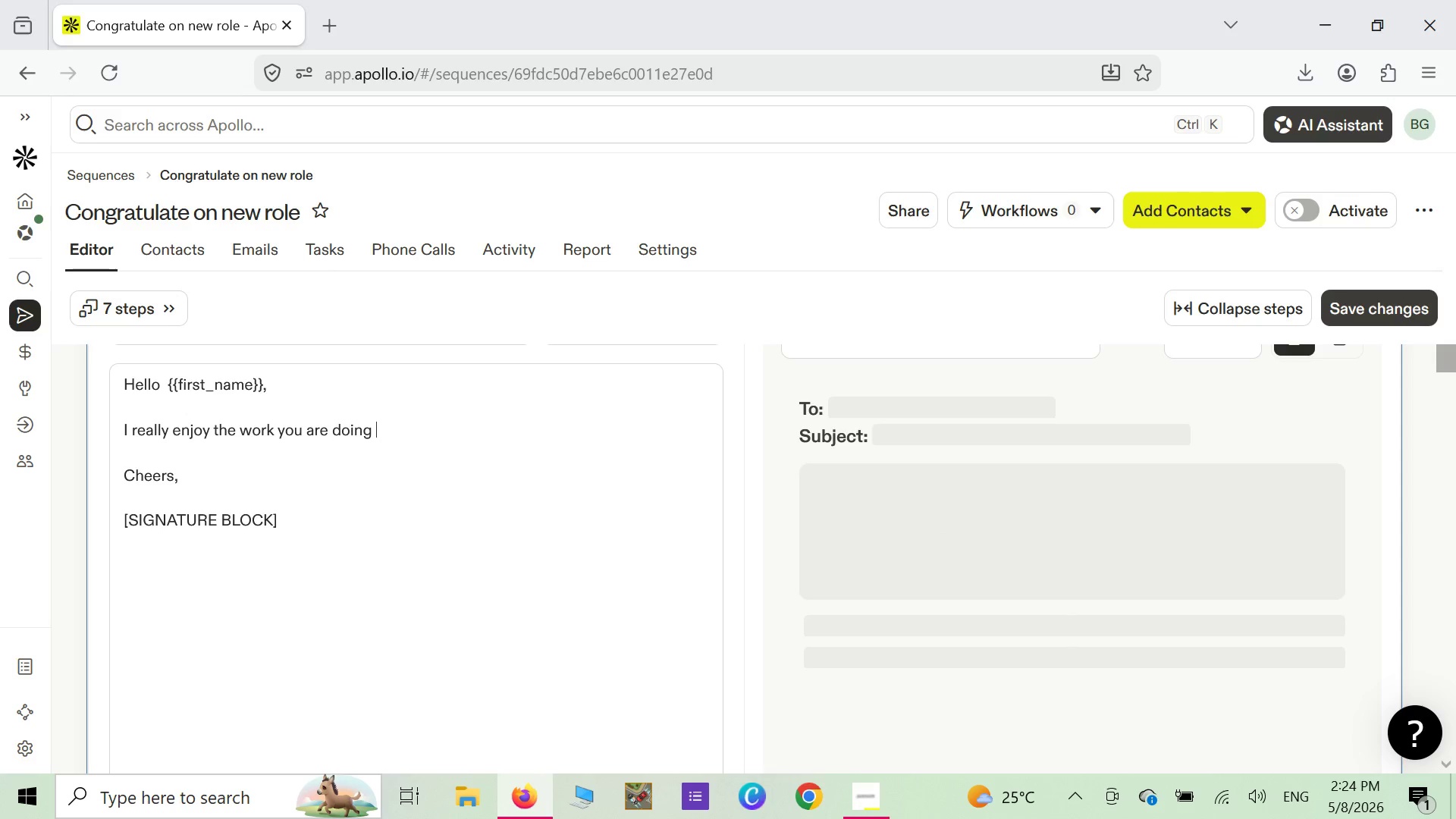 
type(regarding )
 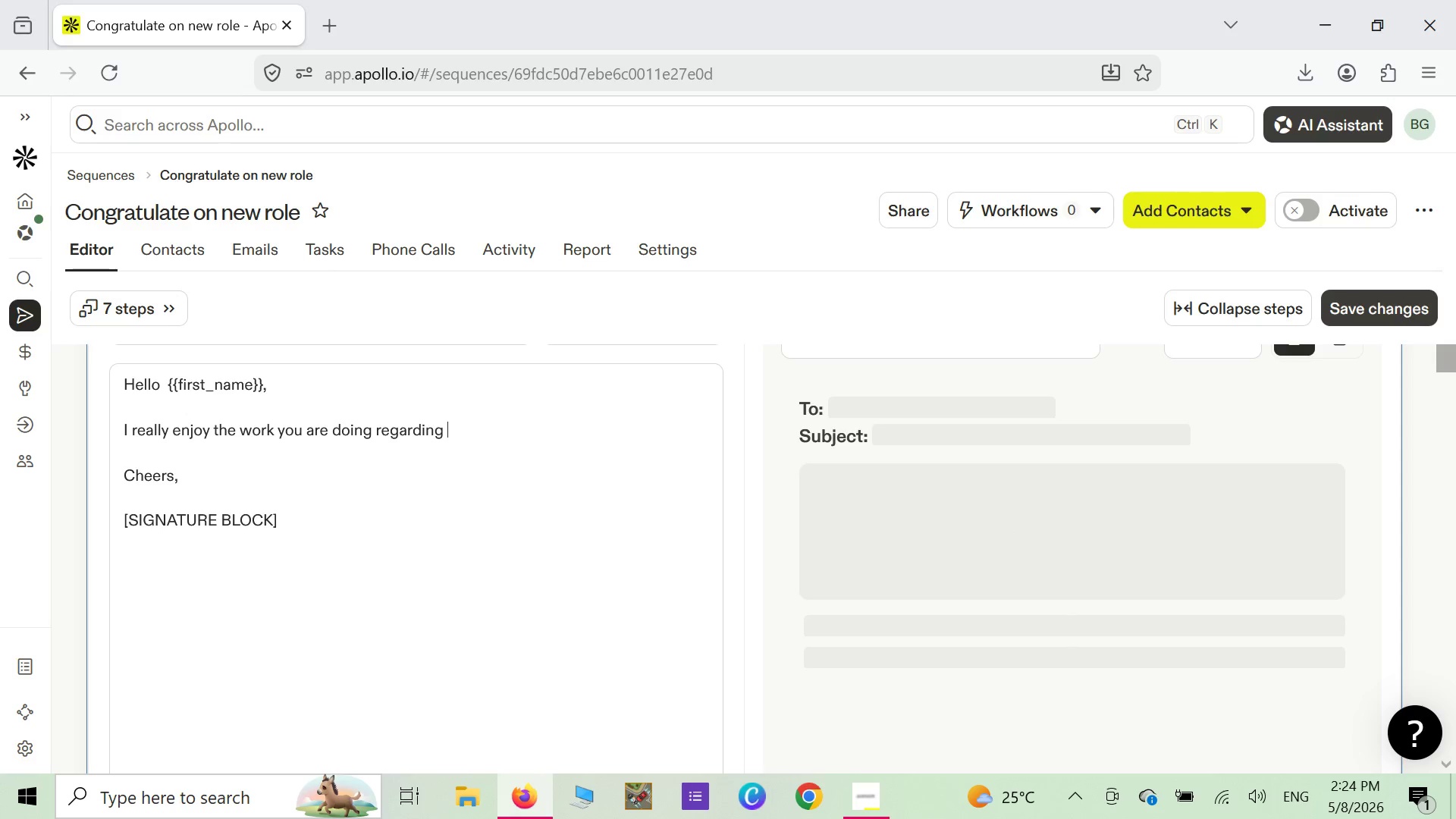 
type(low-impact fitness at )
 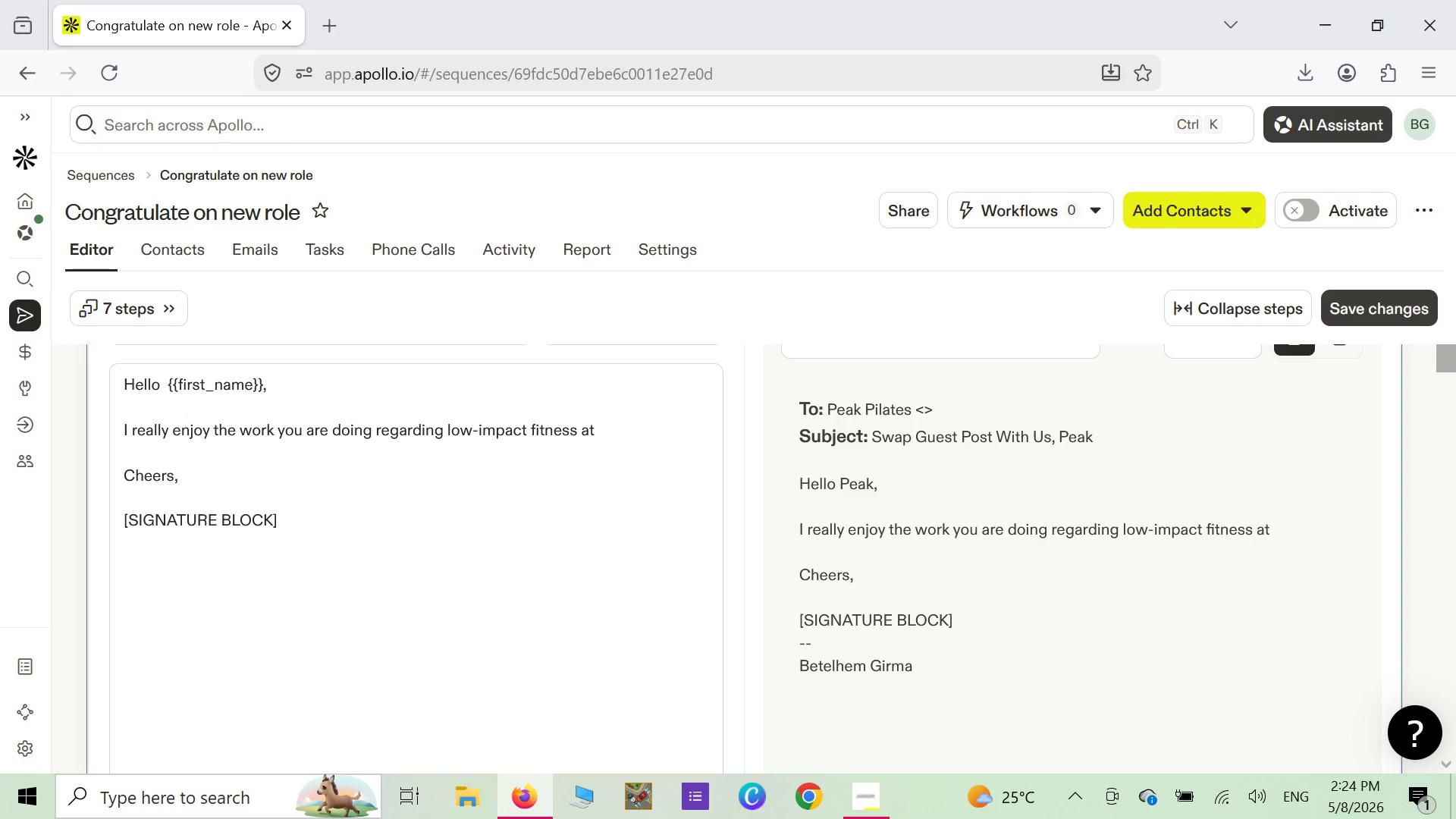 
key(CapsLock)
 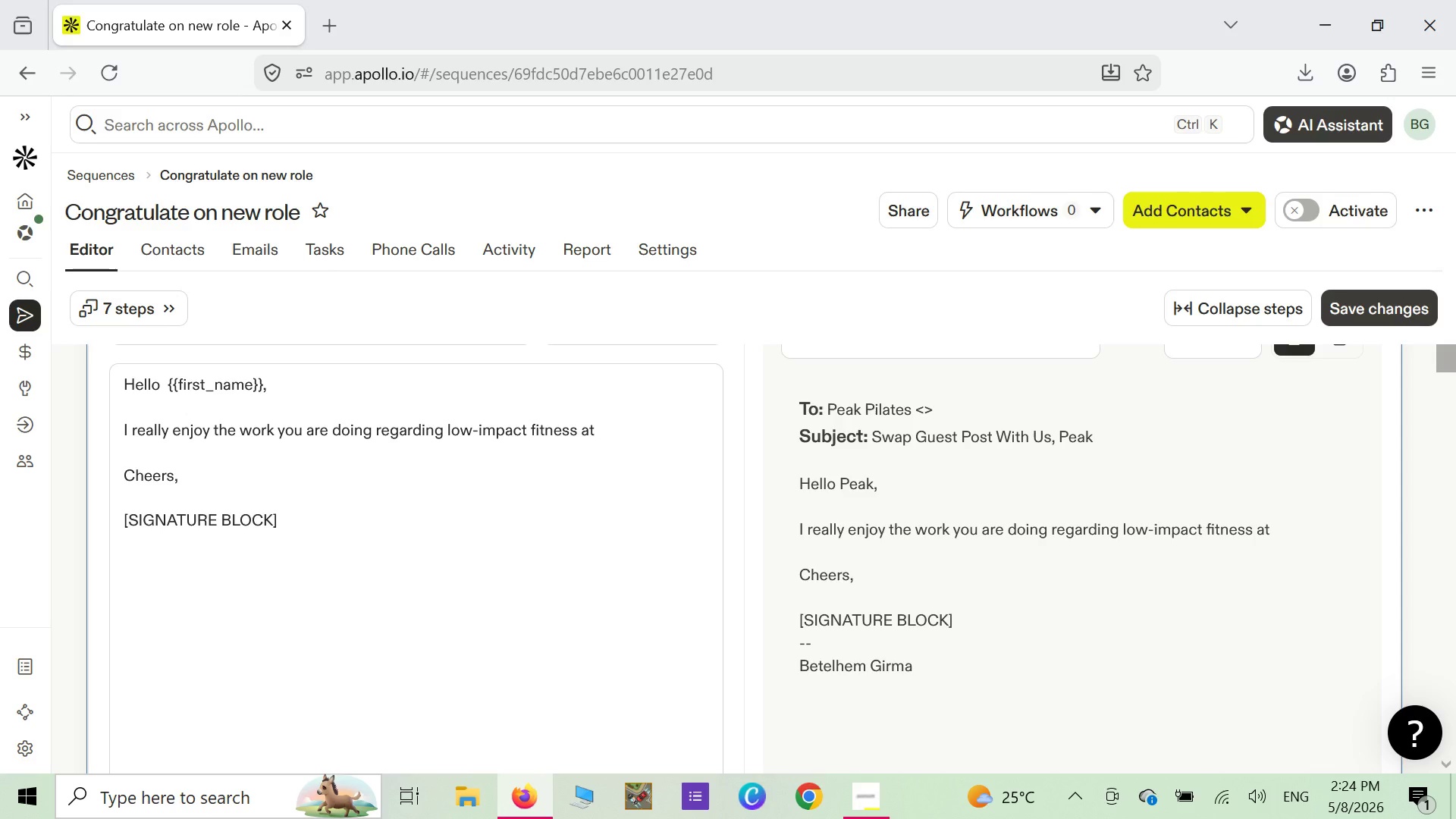 
key(BracketLeft)
 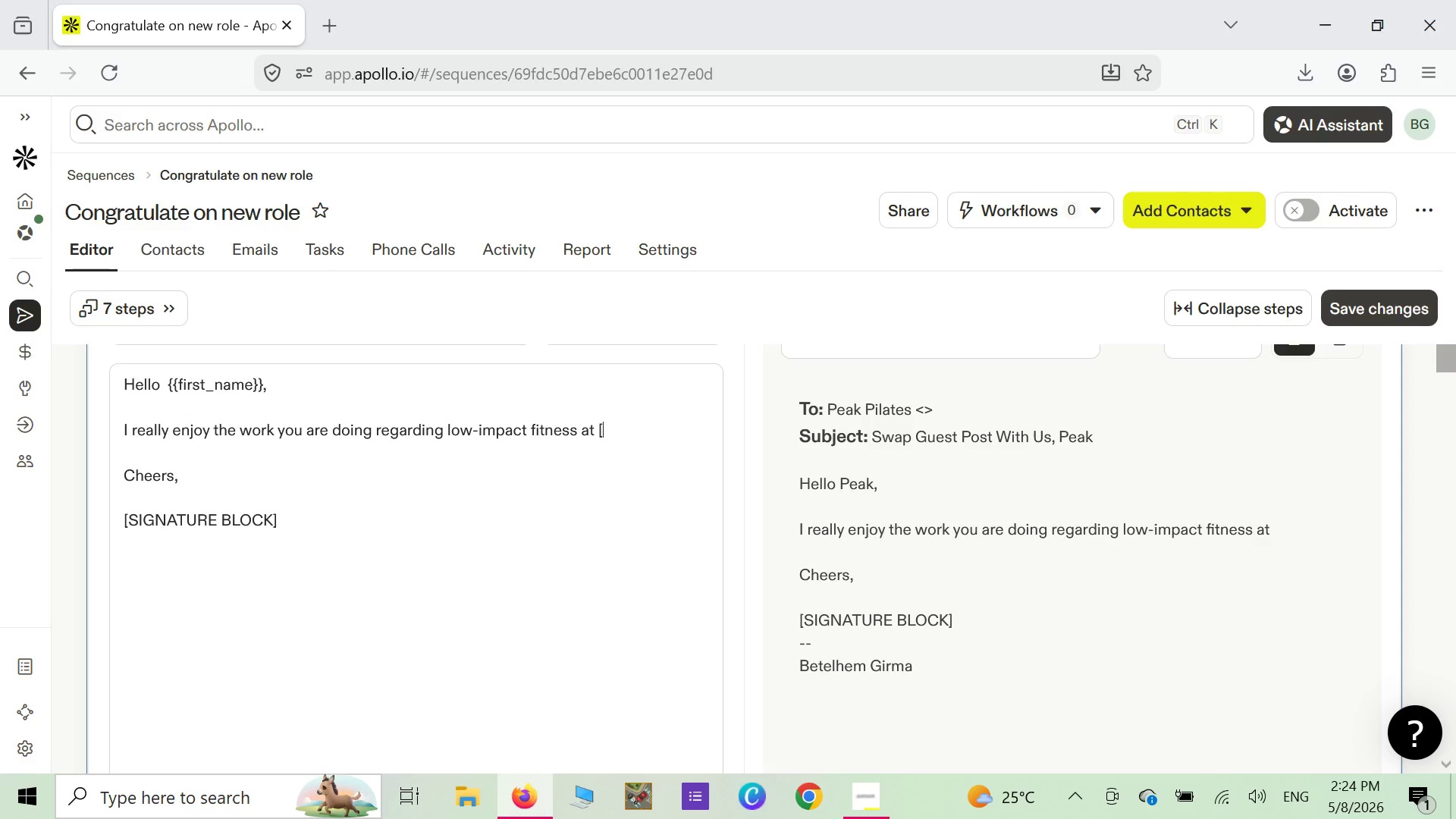 
key(Backspace)
 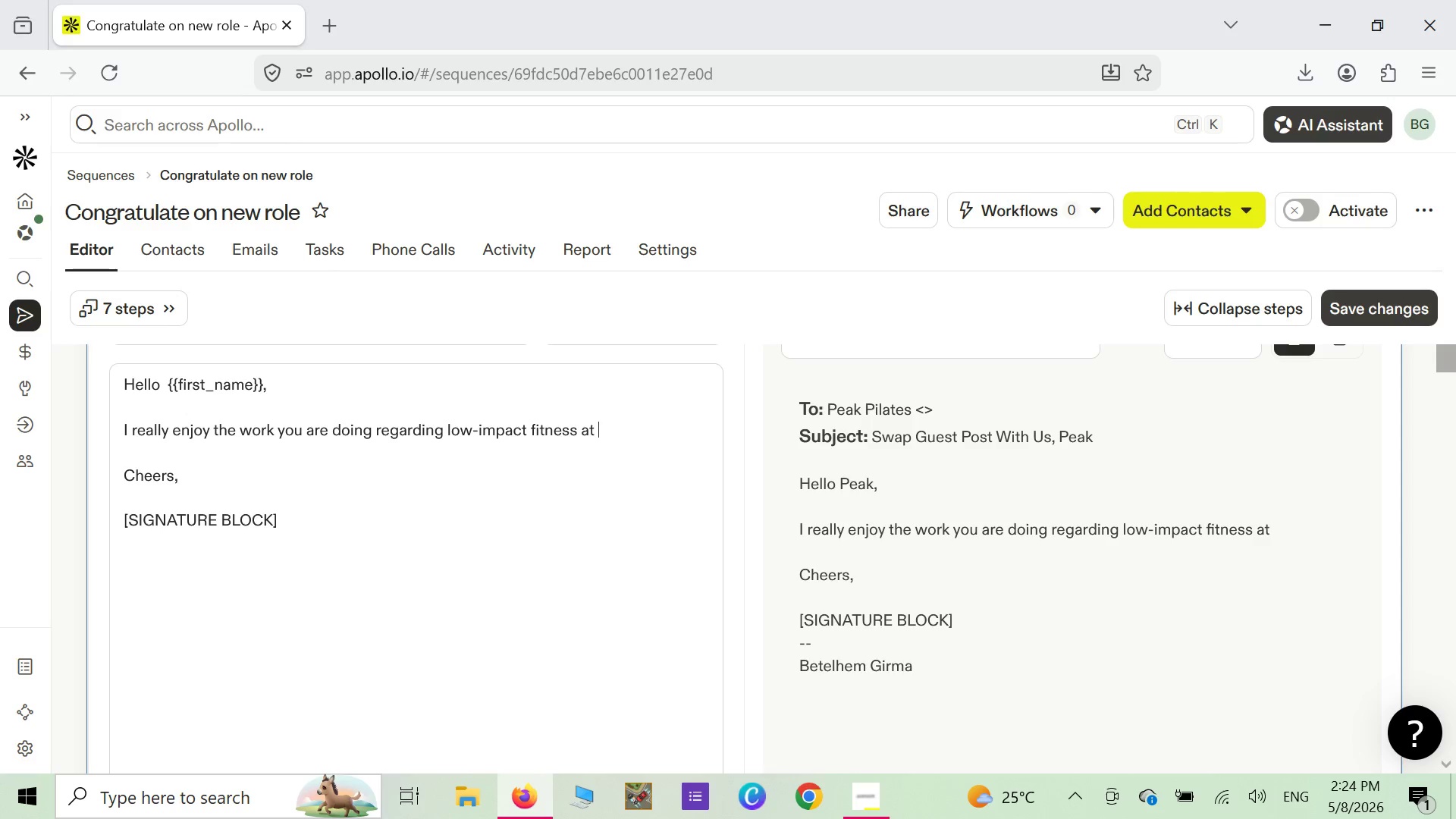 
key(Shift+ShiftLeft)
 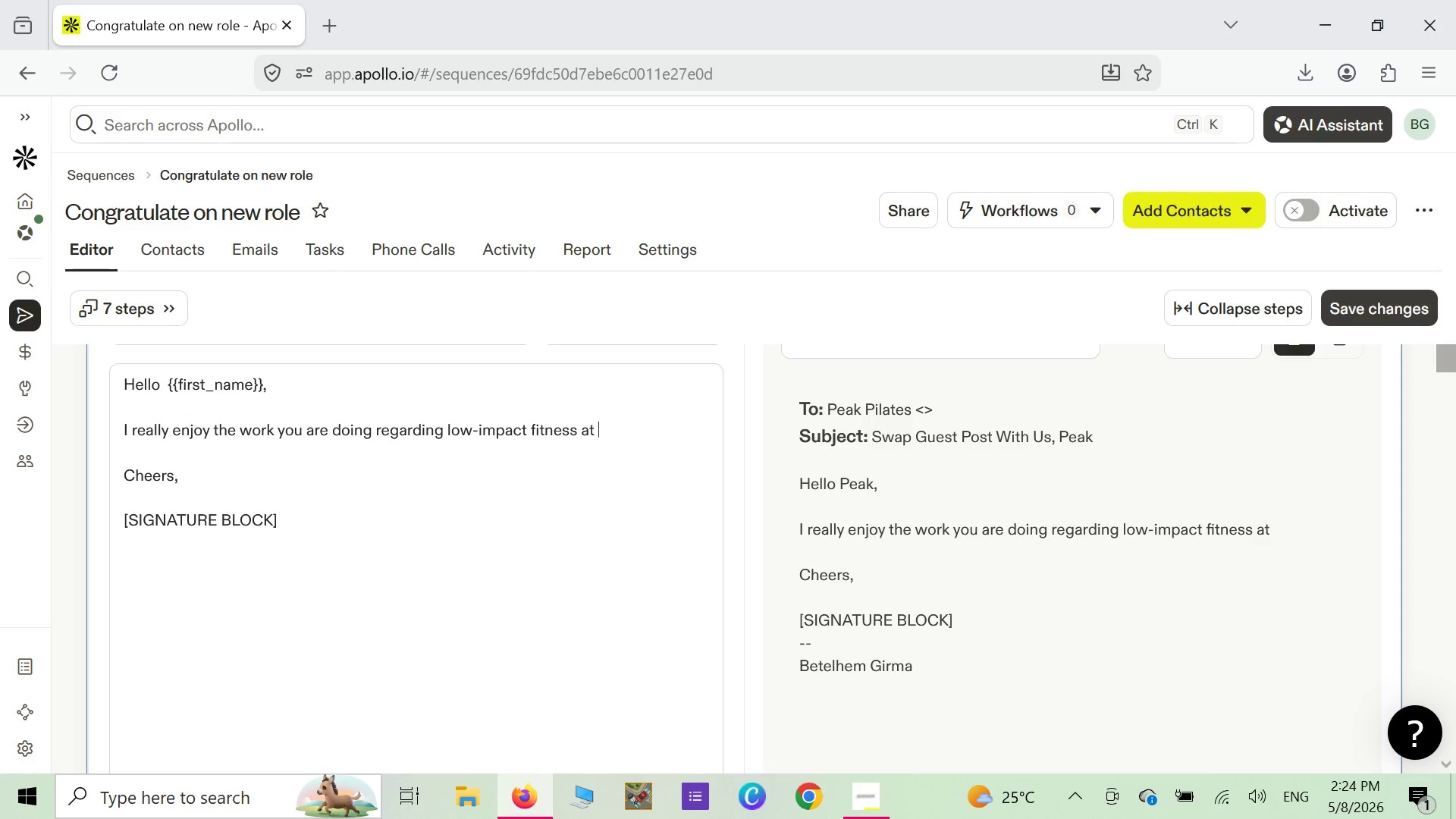 
key(Shift+BracketLeft)
 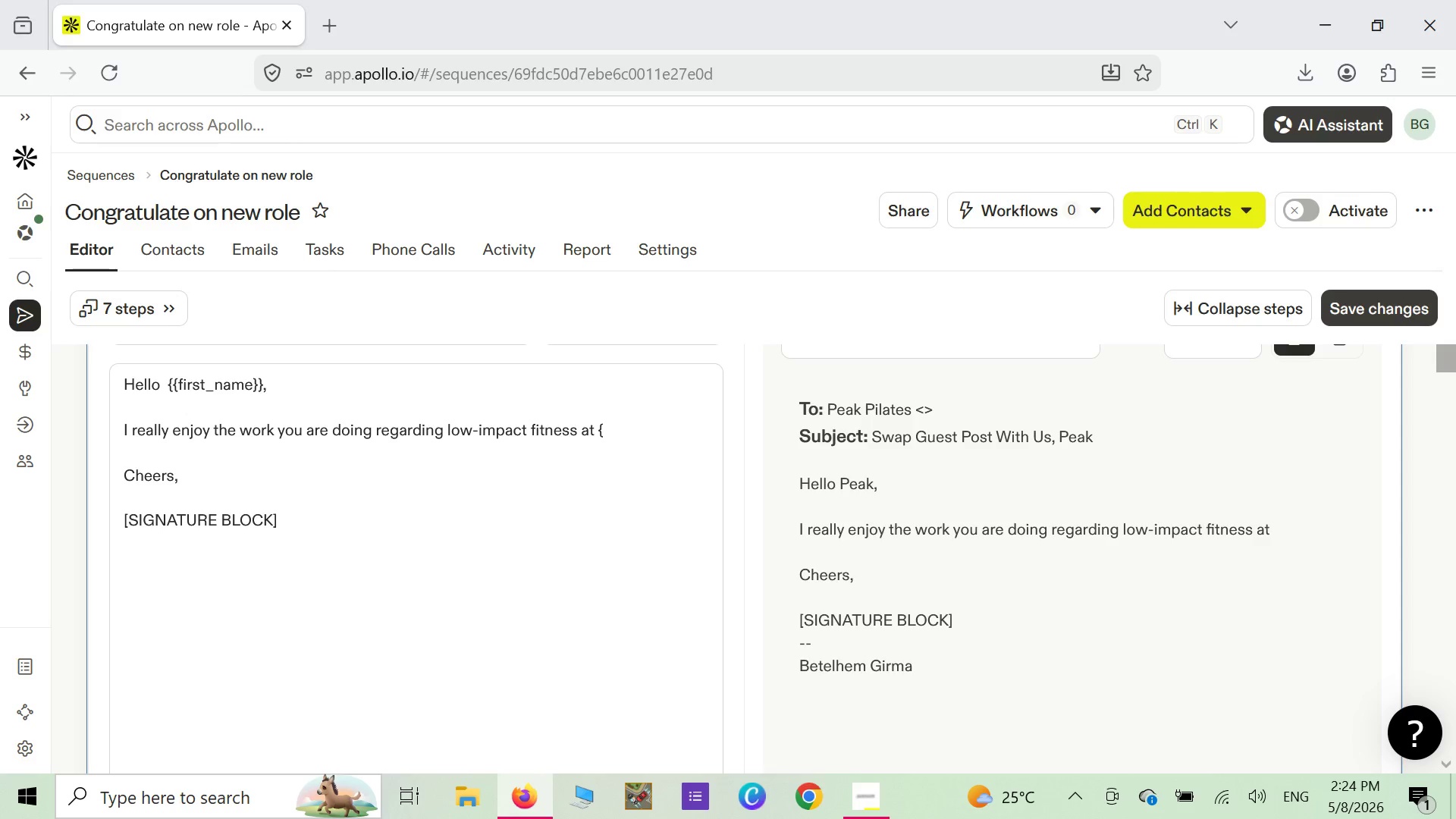 
key(Shift+ShiftLeft)
 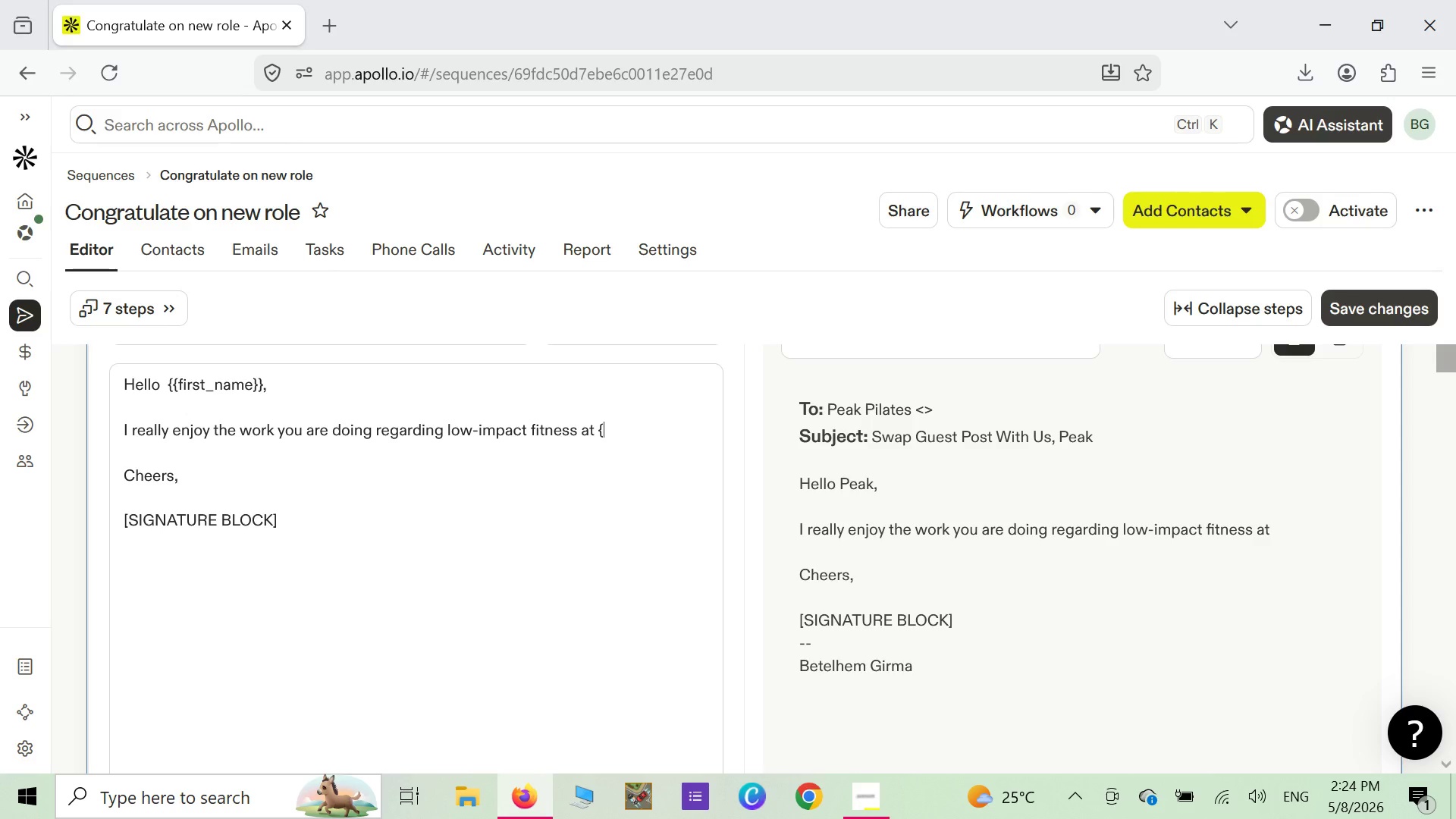 
key(Shift+BracketLeft)
 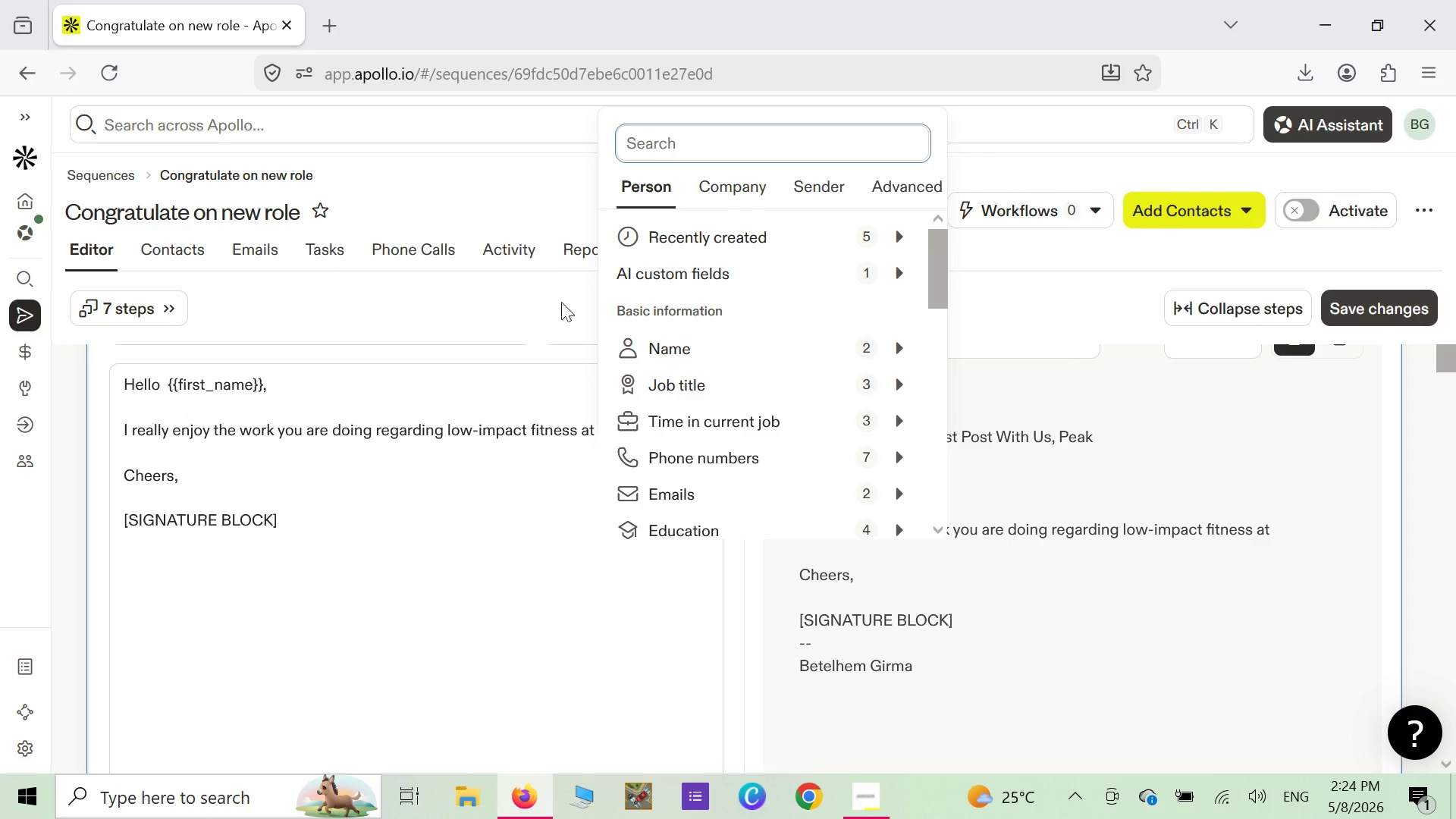 
left_click([535, 479])
 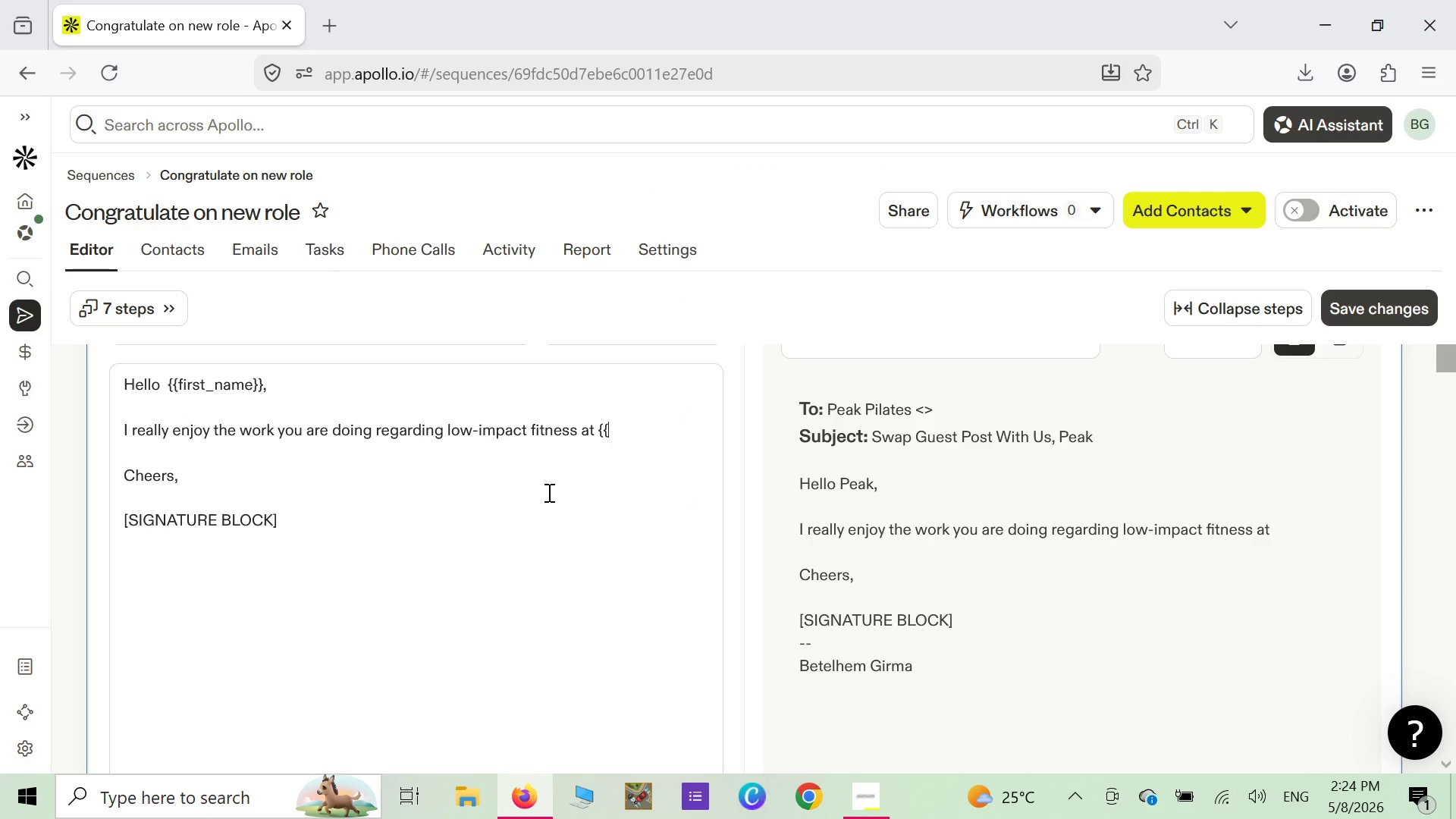 
left_click([548, 492])
 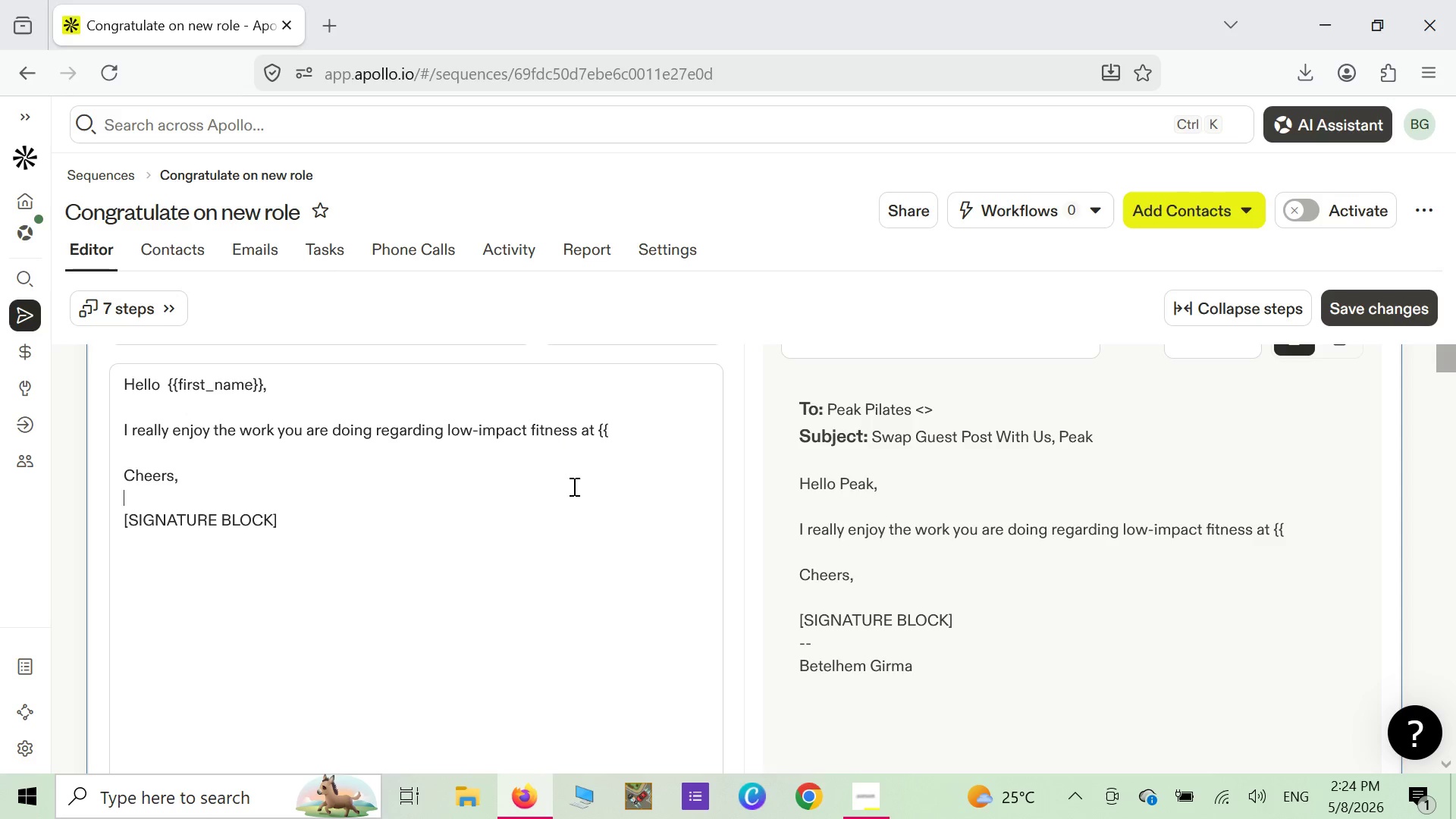 
wait(8.98)
 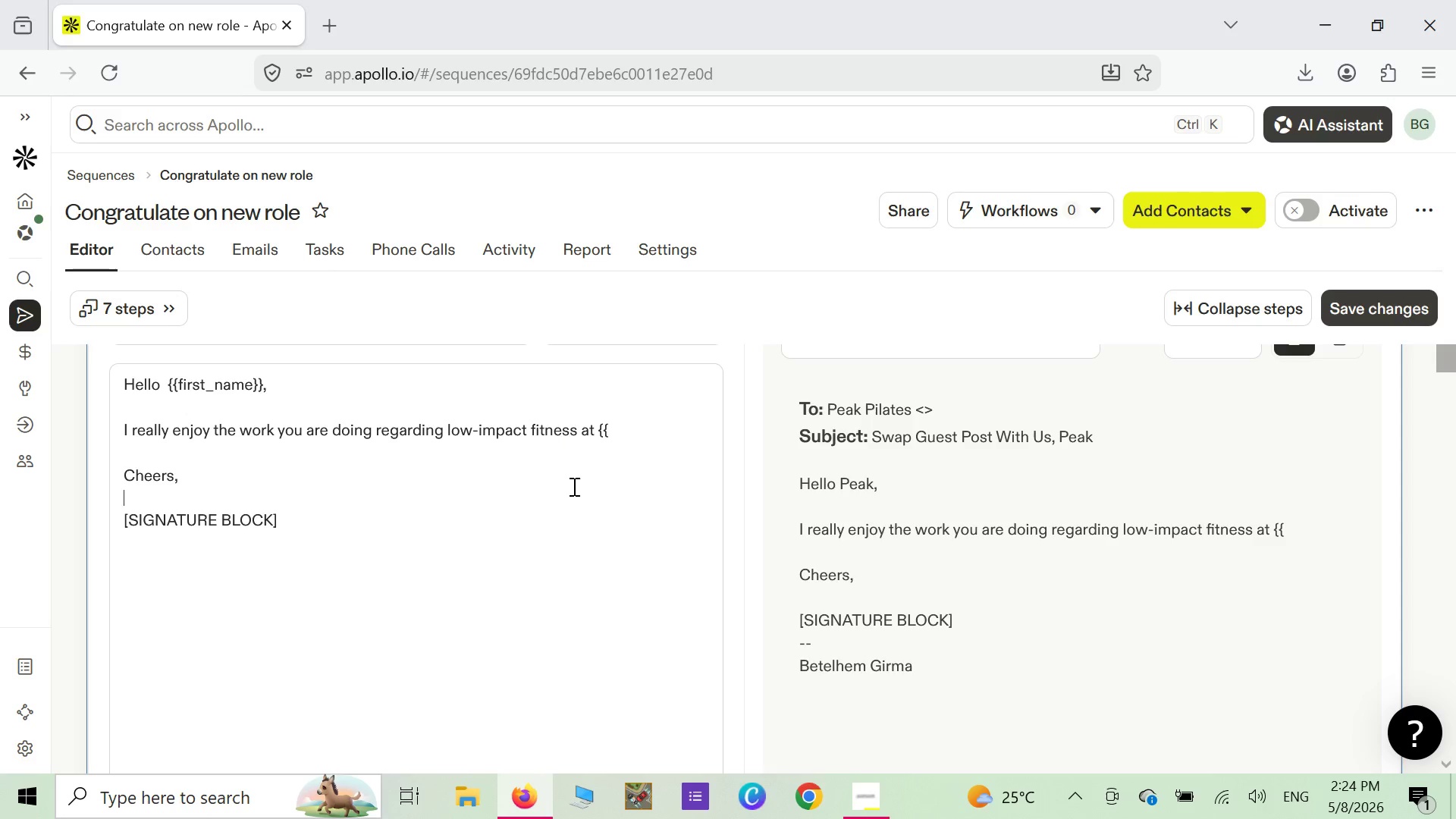 
key(S)
 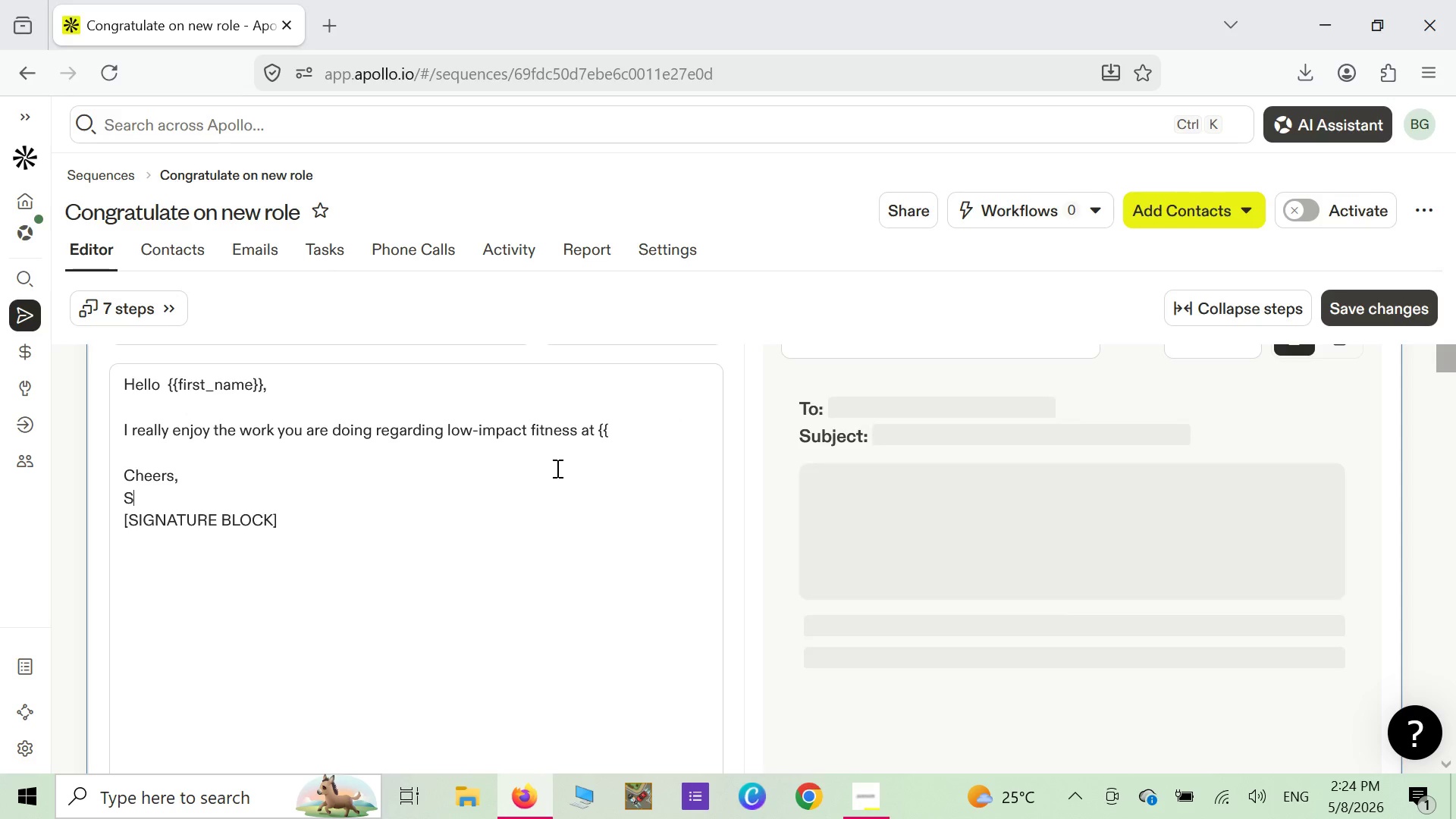 
key(Backspace)
 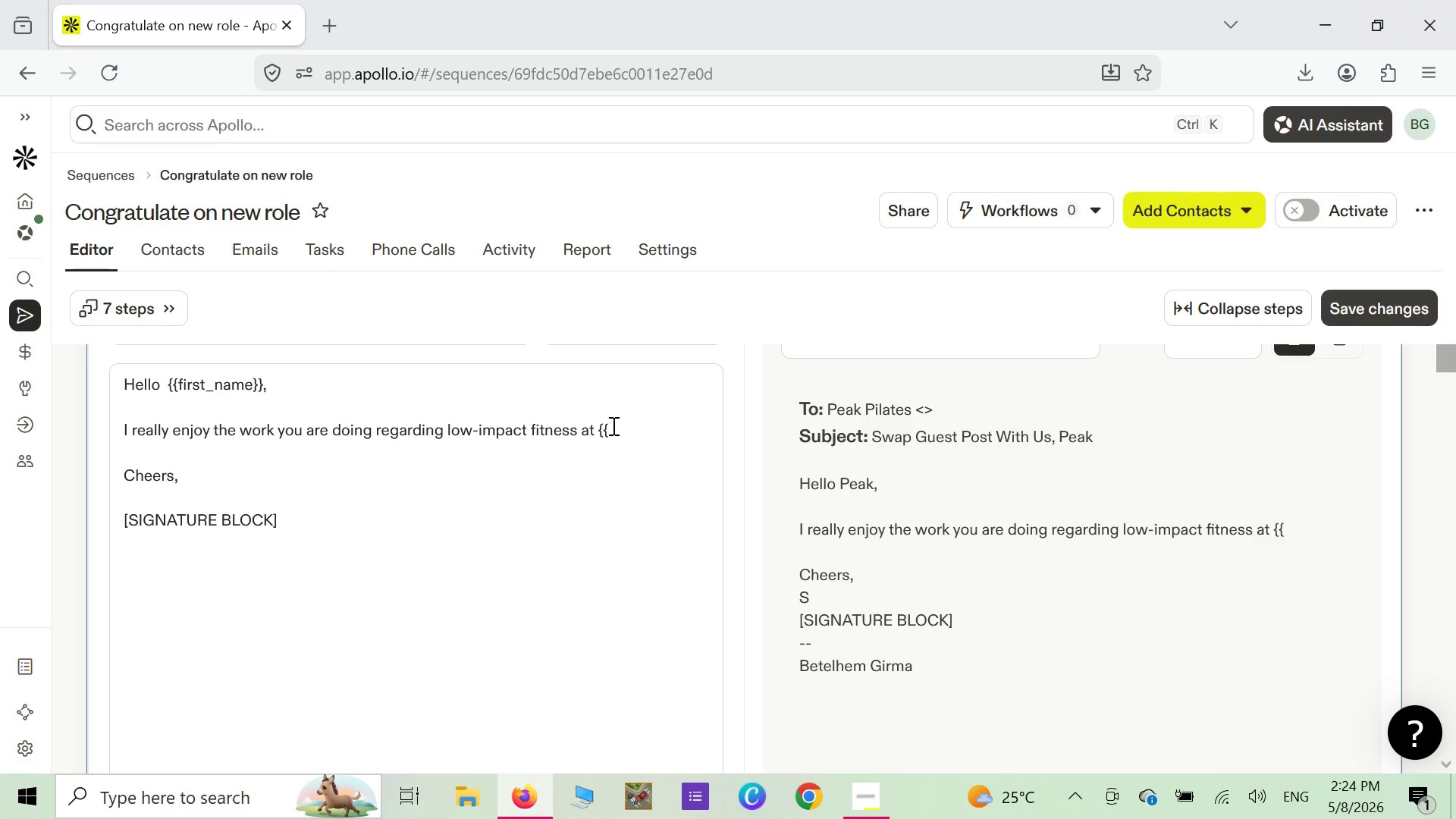 
left_click([613, 427])
 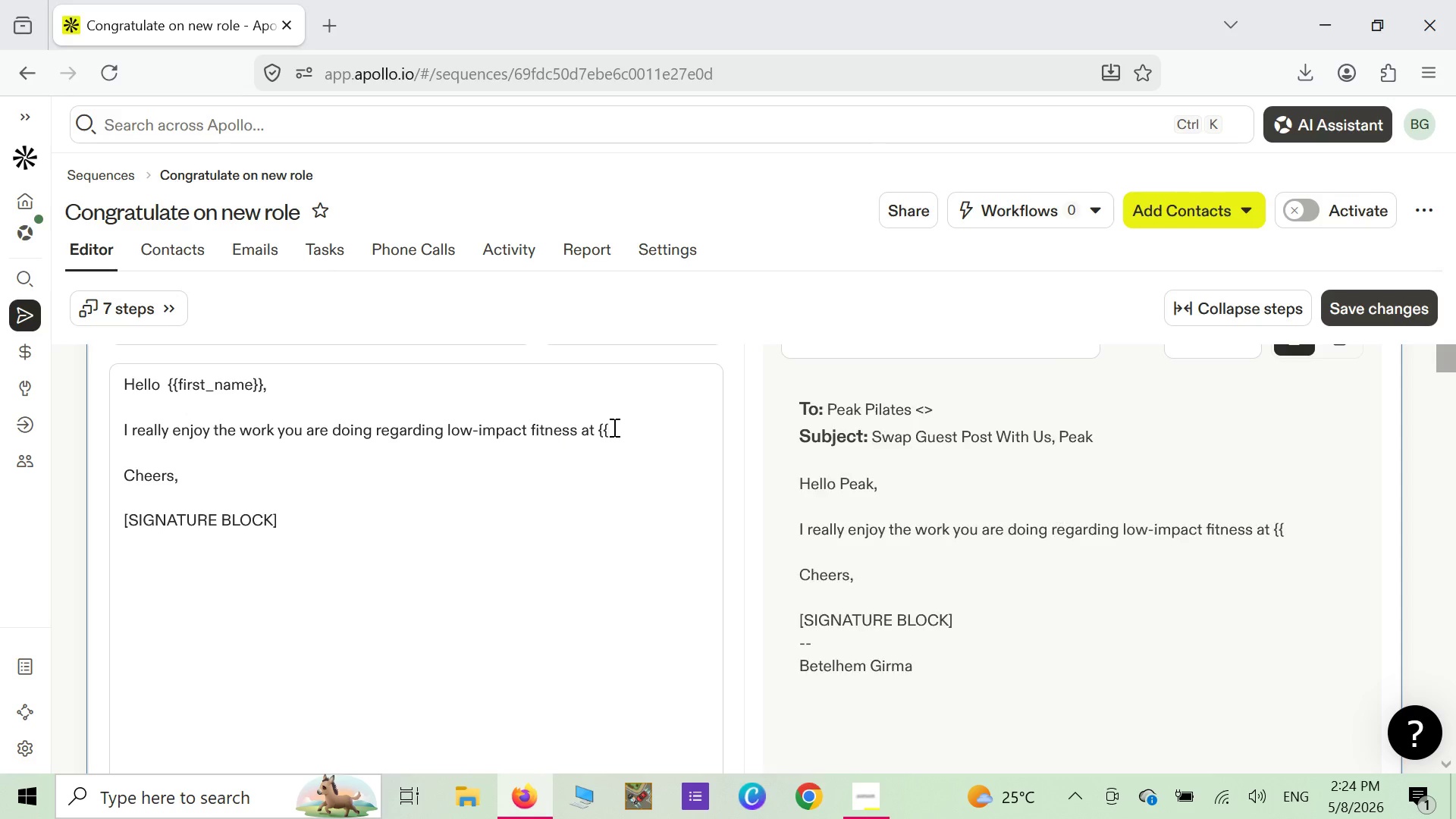 
type(STUDIO)
key(Backspace)
key(Backspace)
key(Backspace)
key(Backspace)
key(Backspace)
type(s)
key(Backspace)
type(tudio name)
 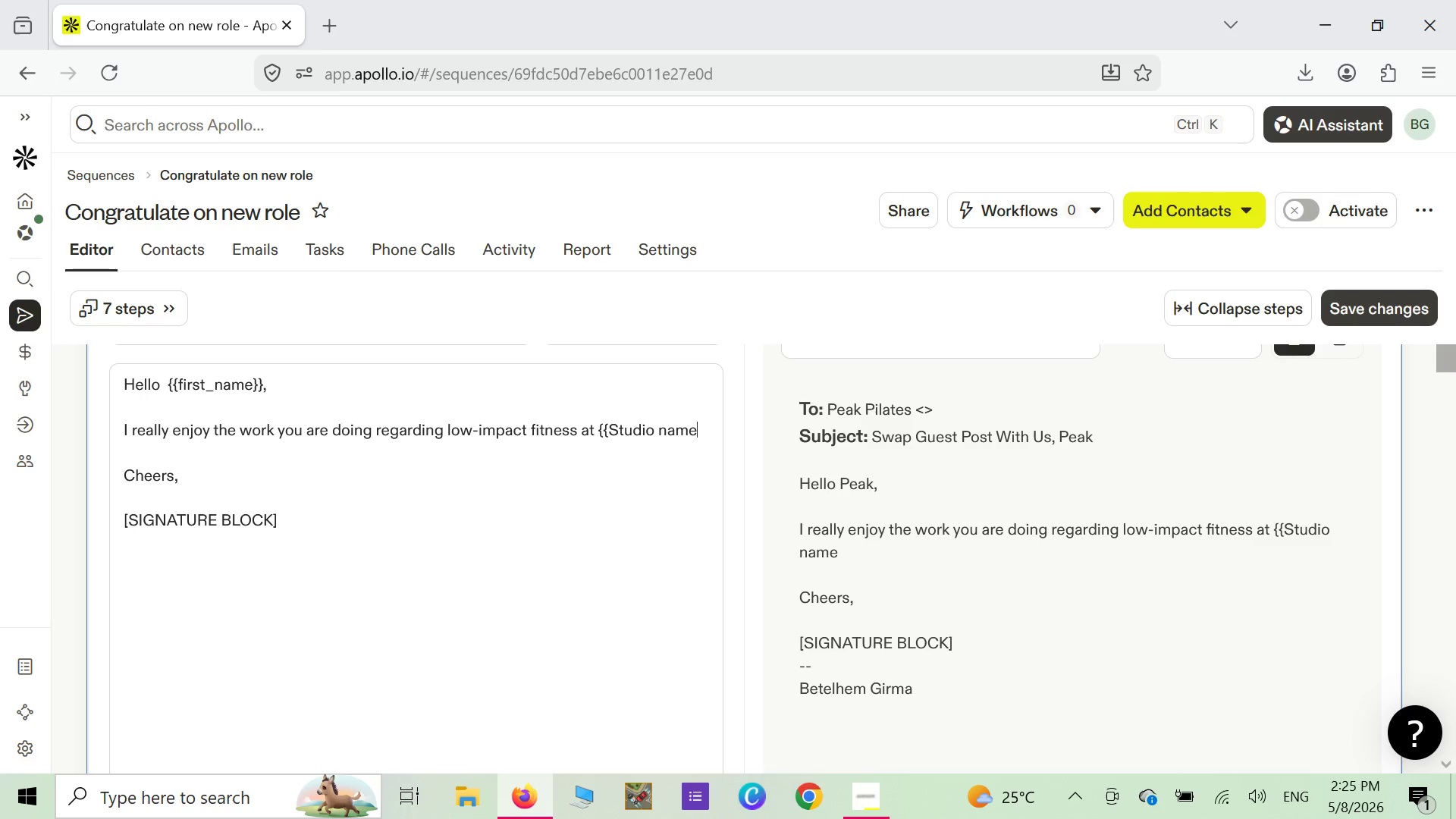 
wait(7.25)
 